 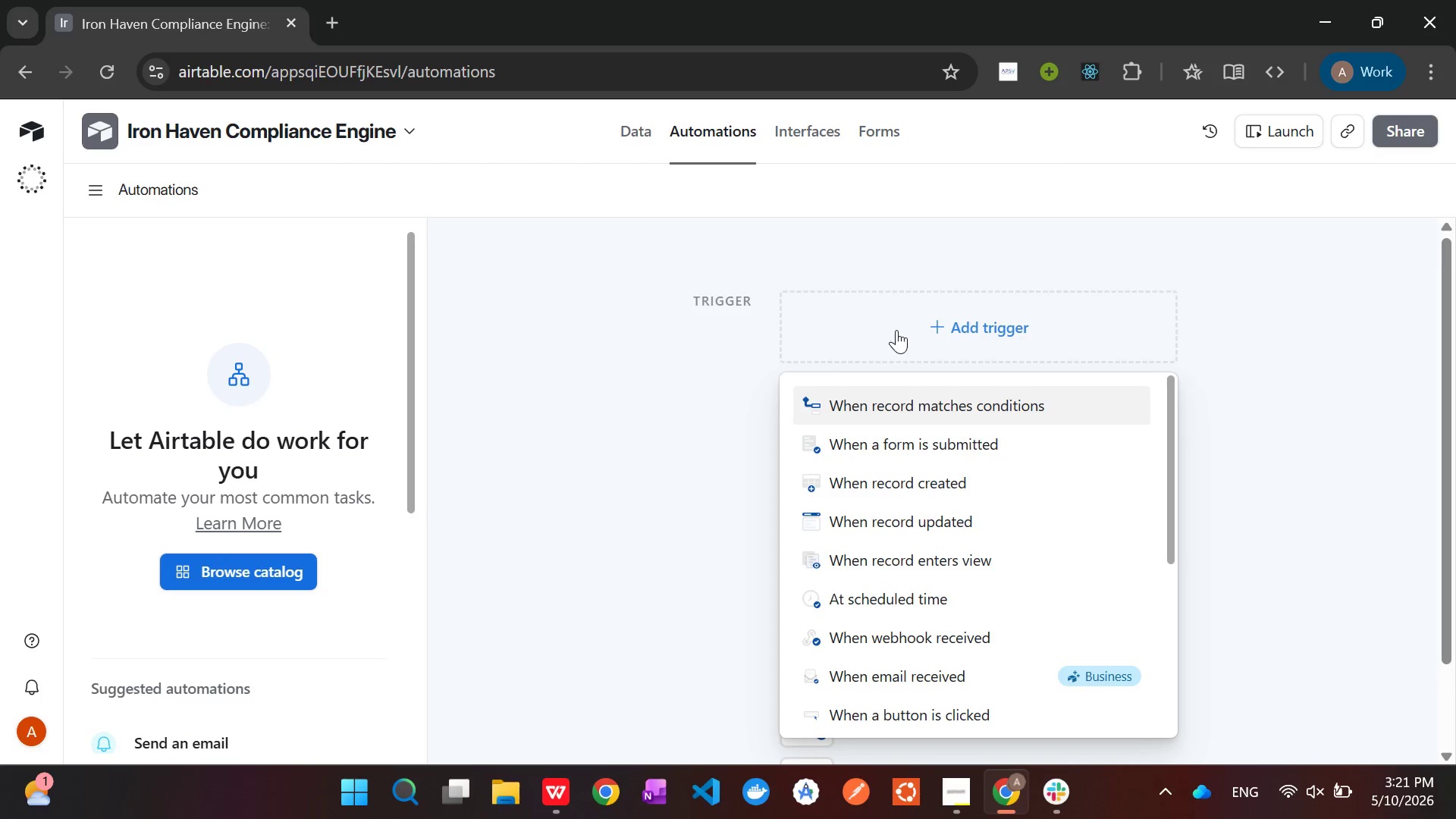 
left_click([943, 409])
 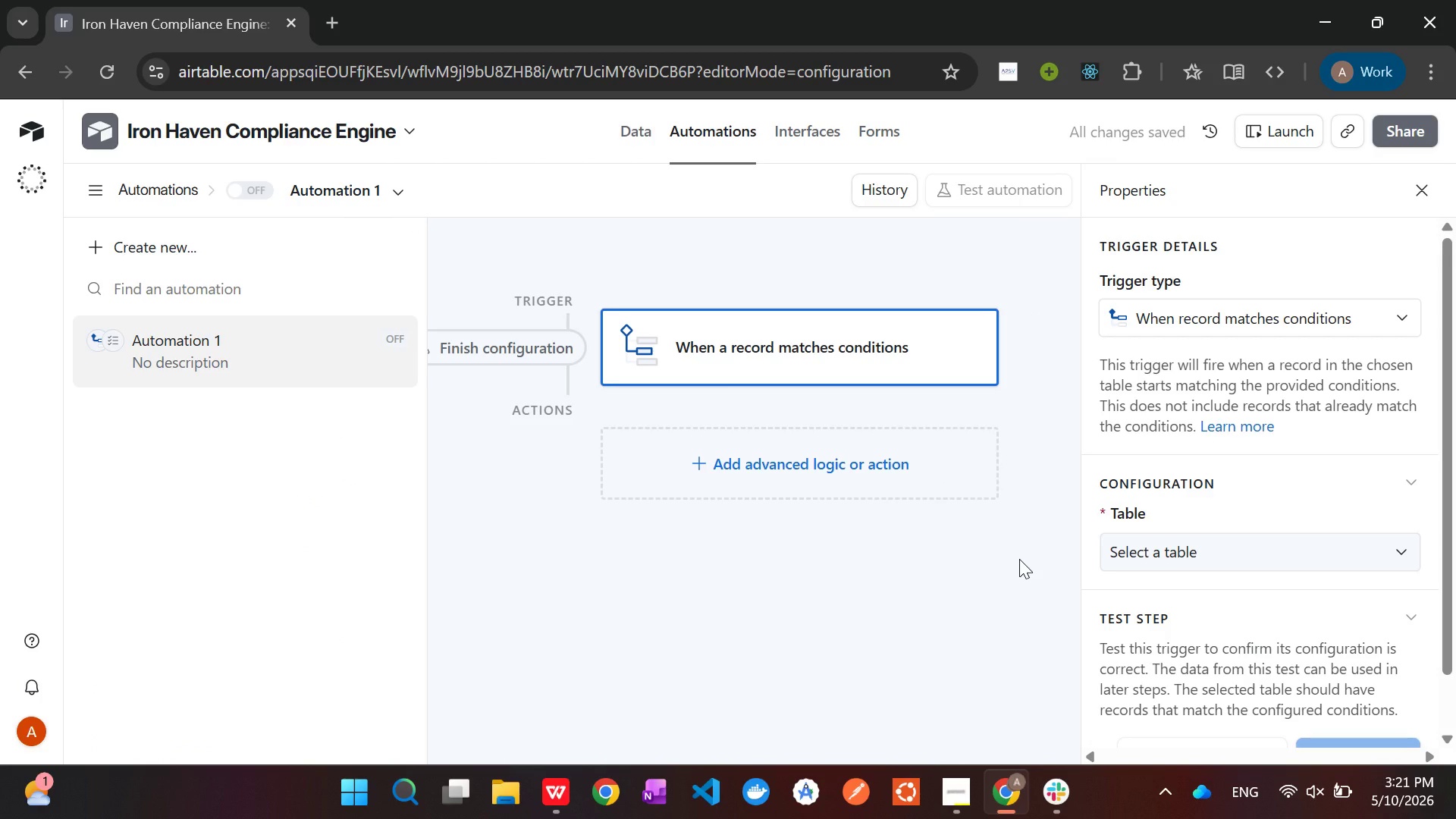 
wait(6.58)
 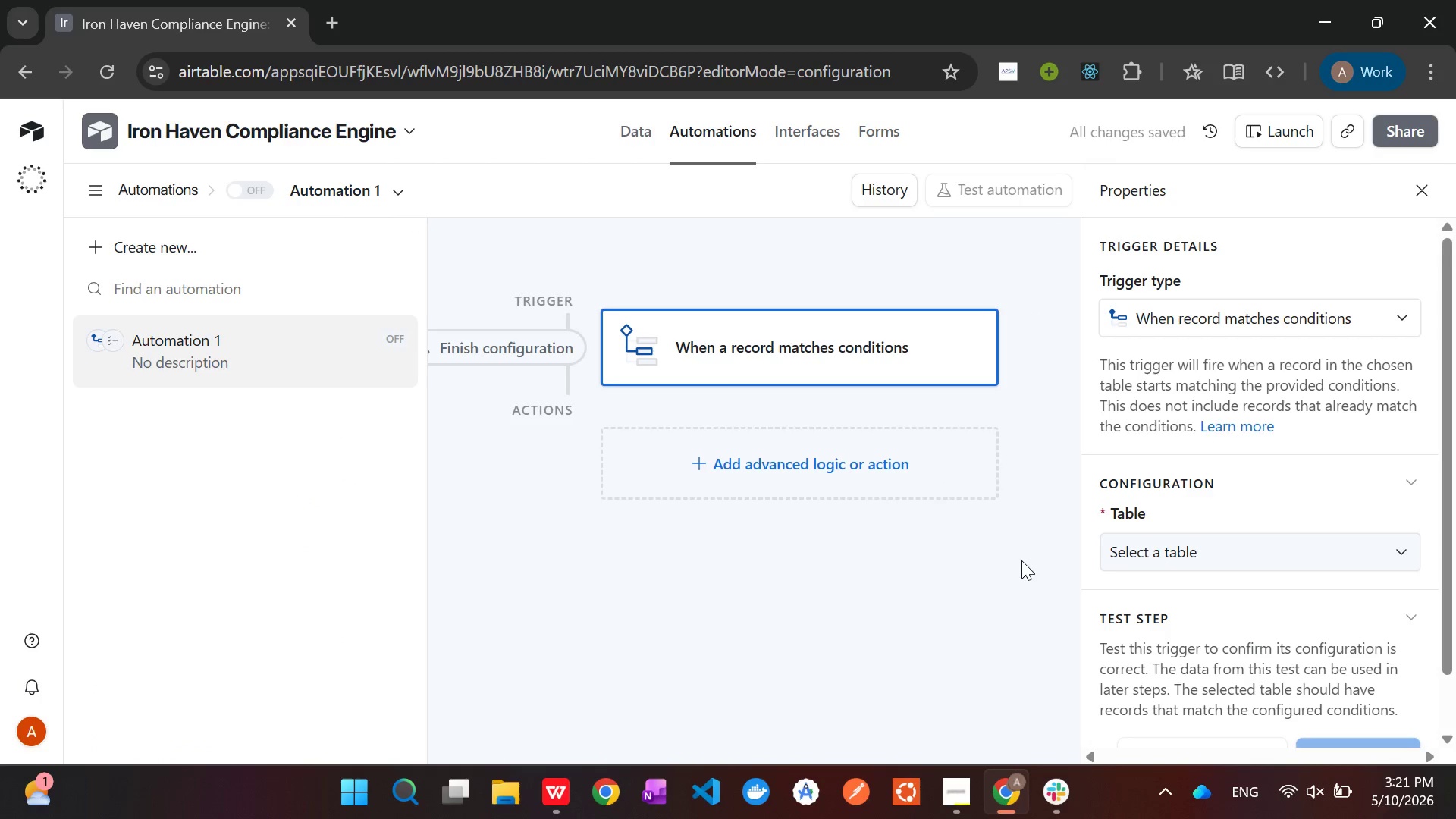 
left_click([1221, 556])
 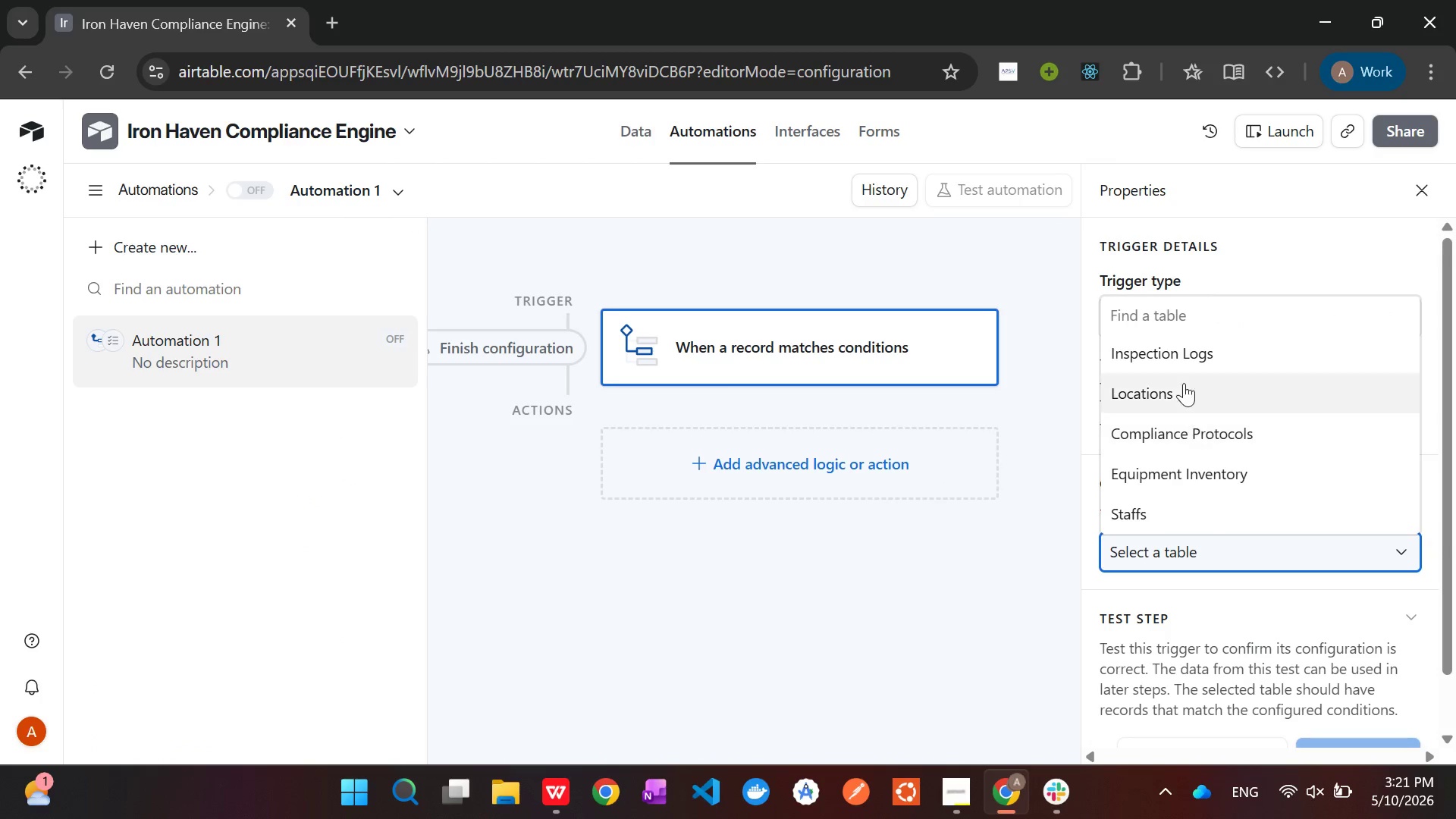 
left_click([1176, 352])
 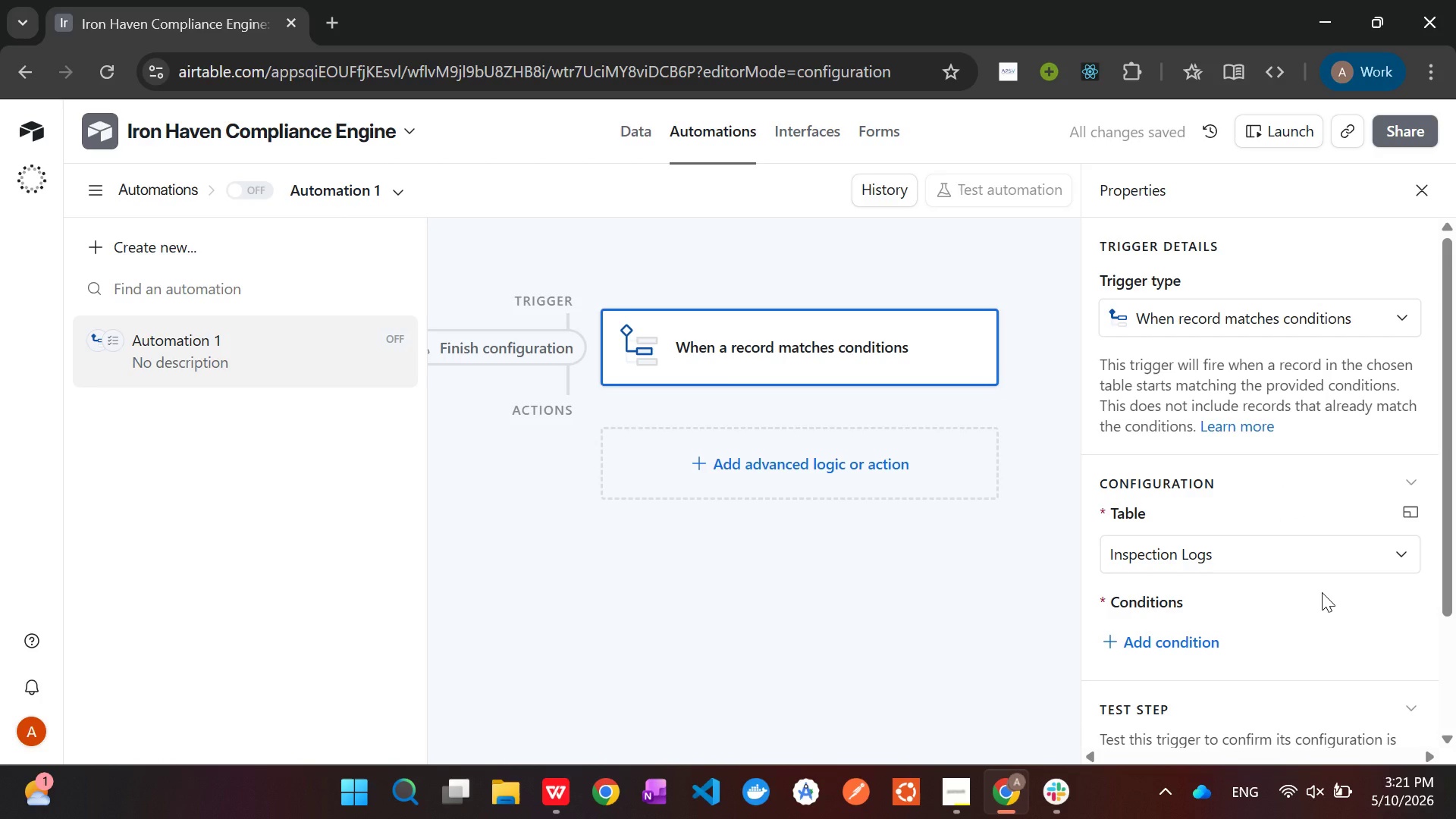 
left_click([1175, 632])
 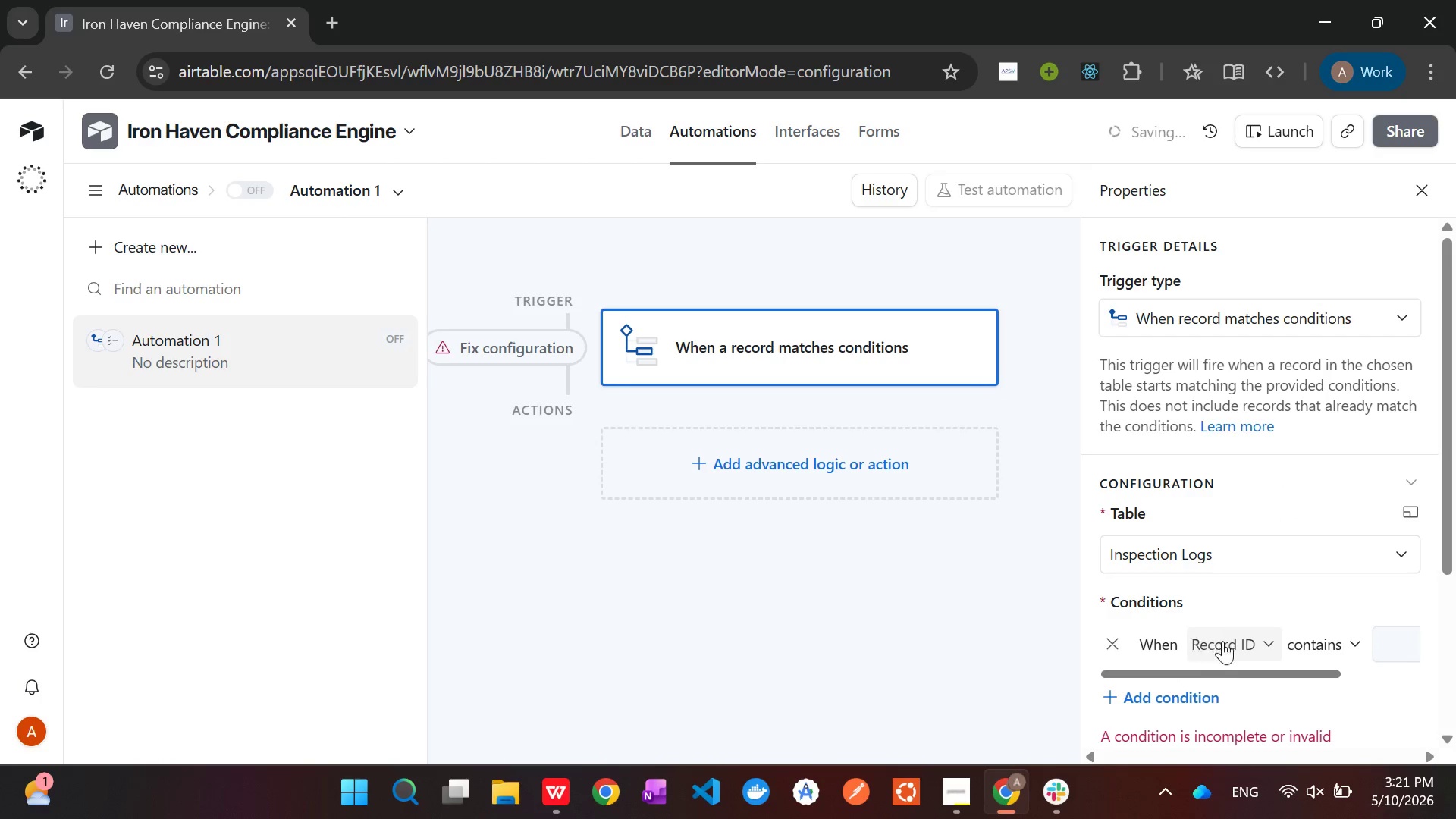 
left_click([1242, 645])
 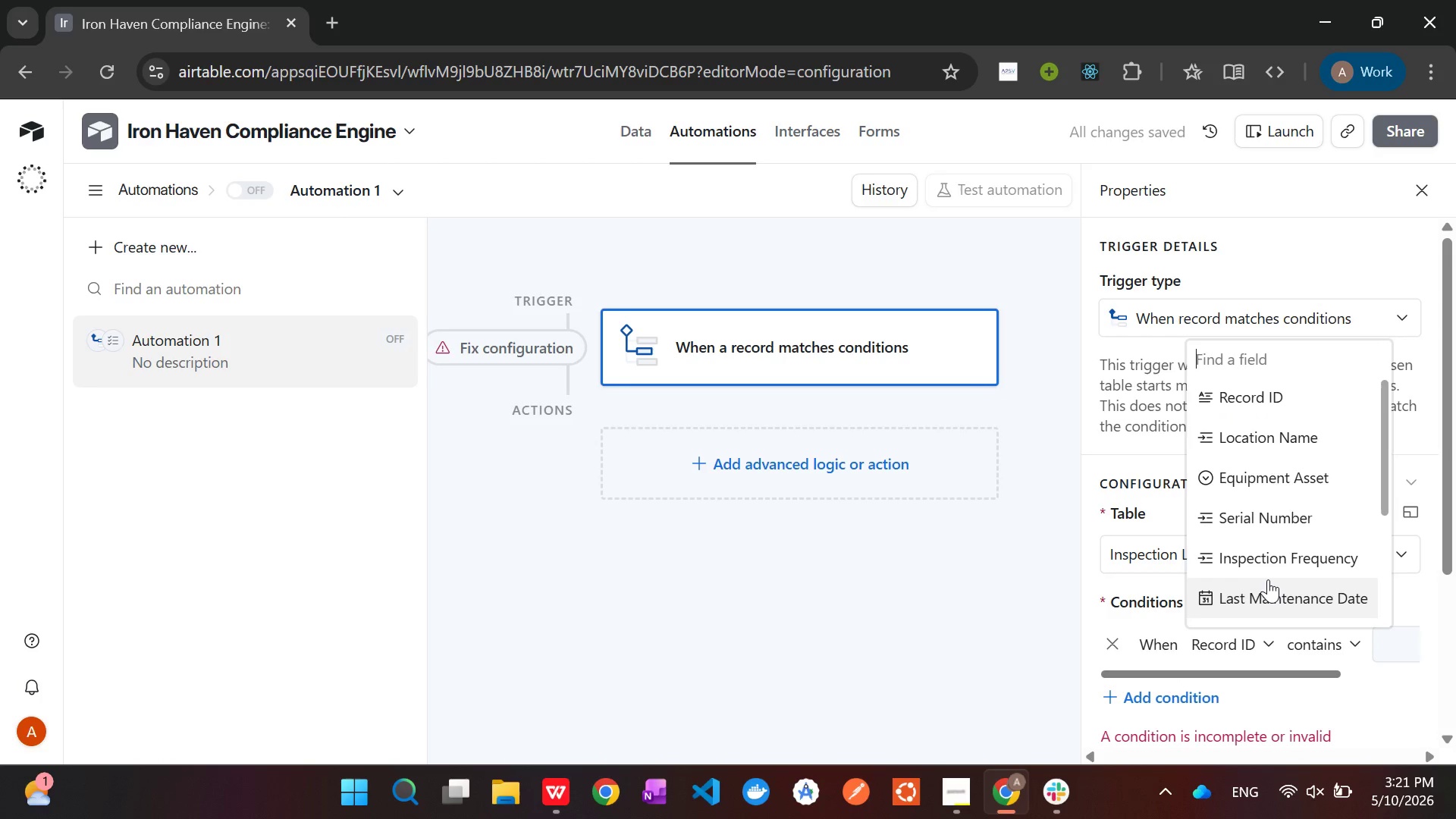 
scroll: coordinate [1269, 581], scroll_direction: down, amount: 9.0
 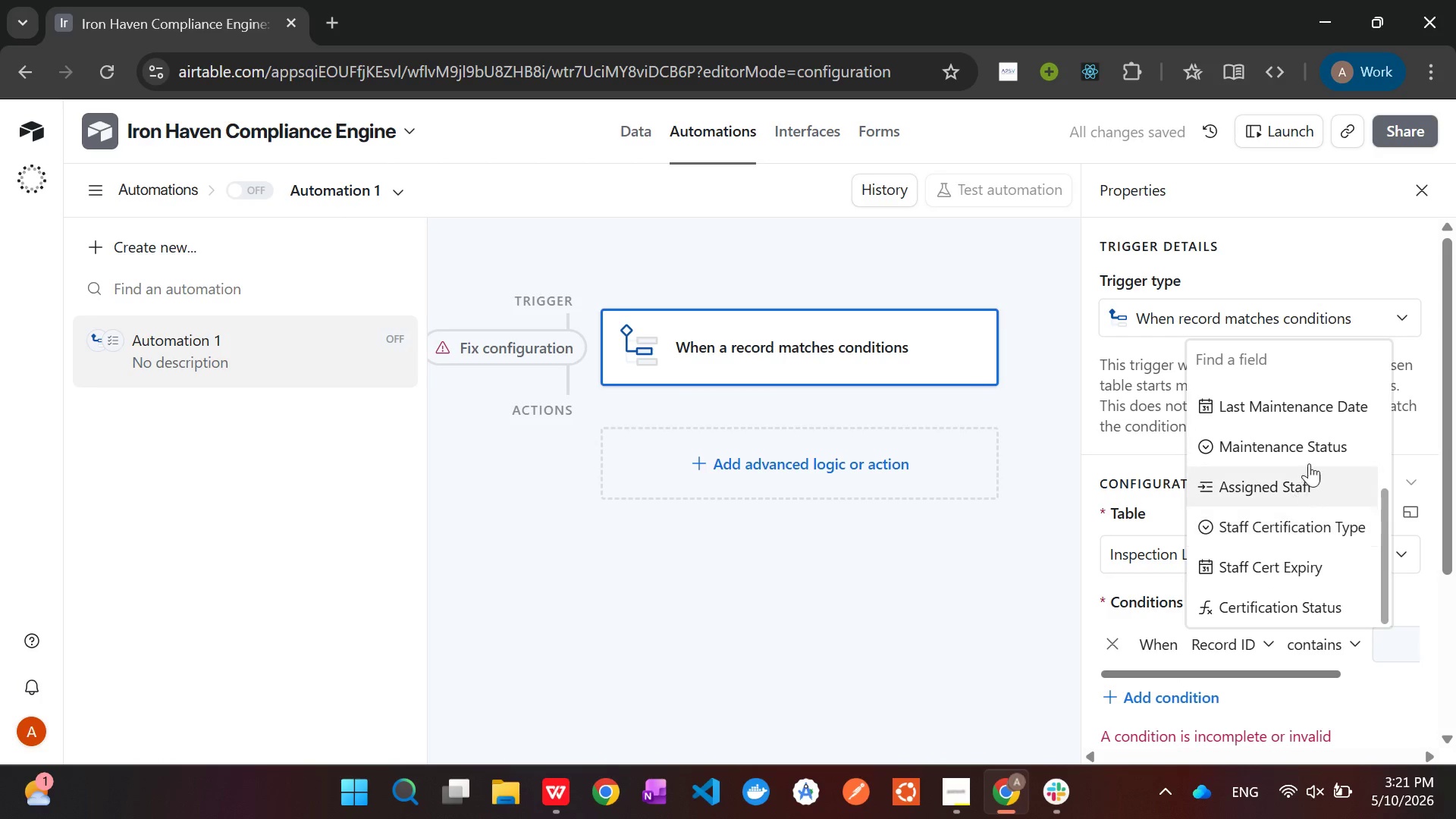 
left_click([1307, 443])
 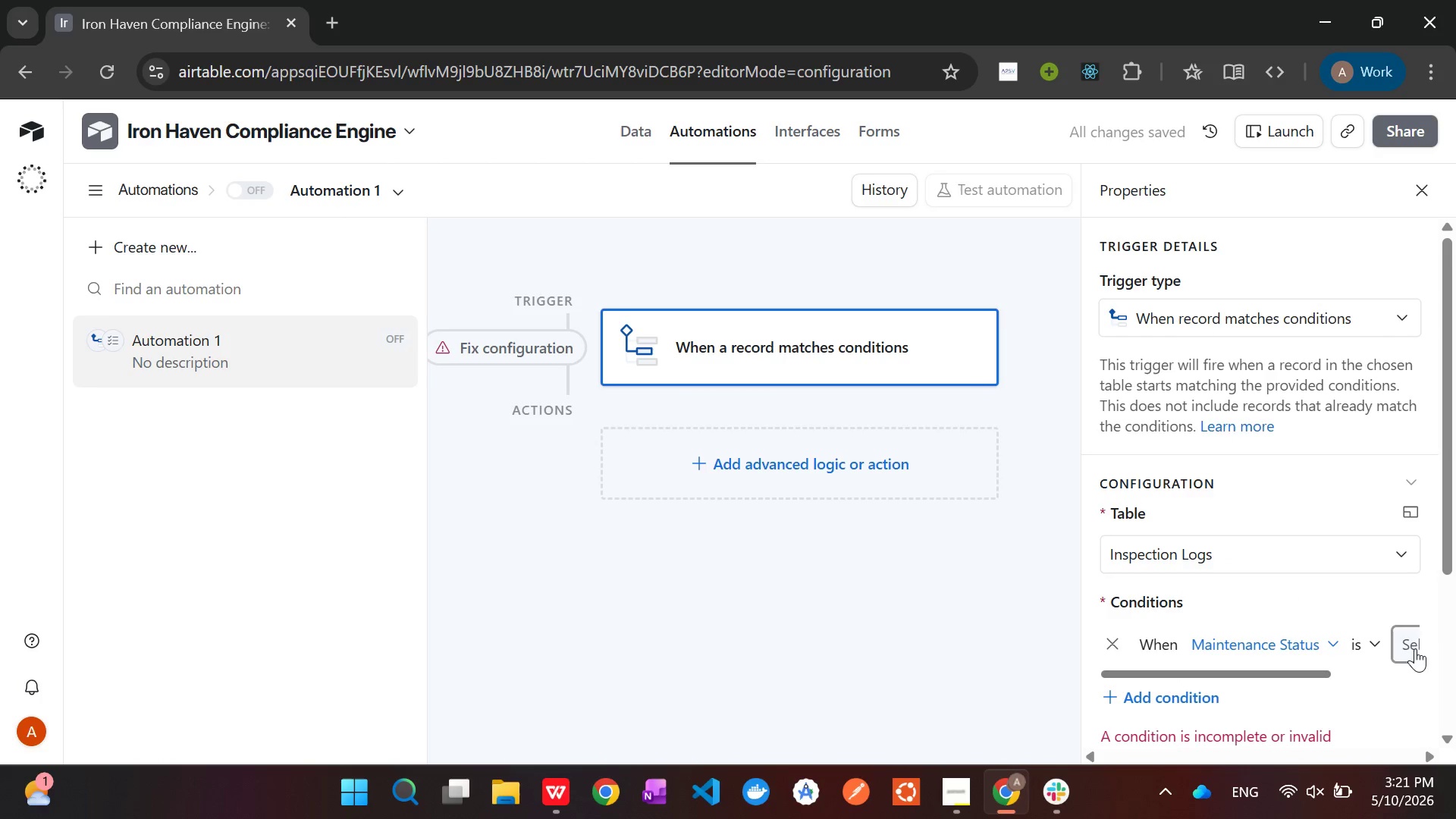 
left_click([1407, 643])
 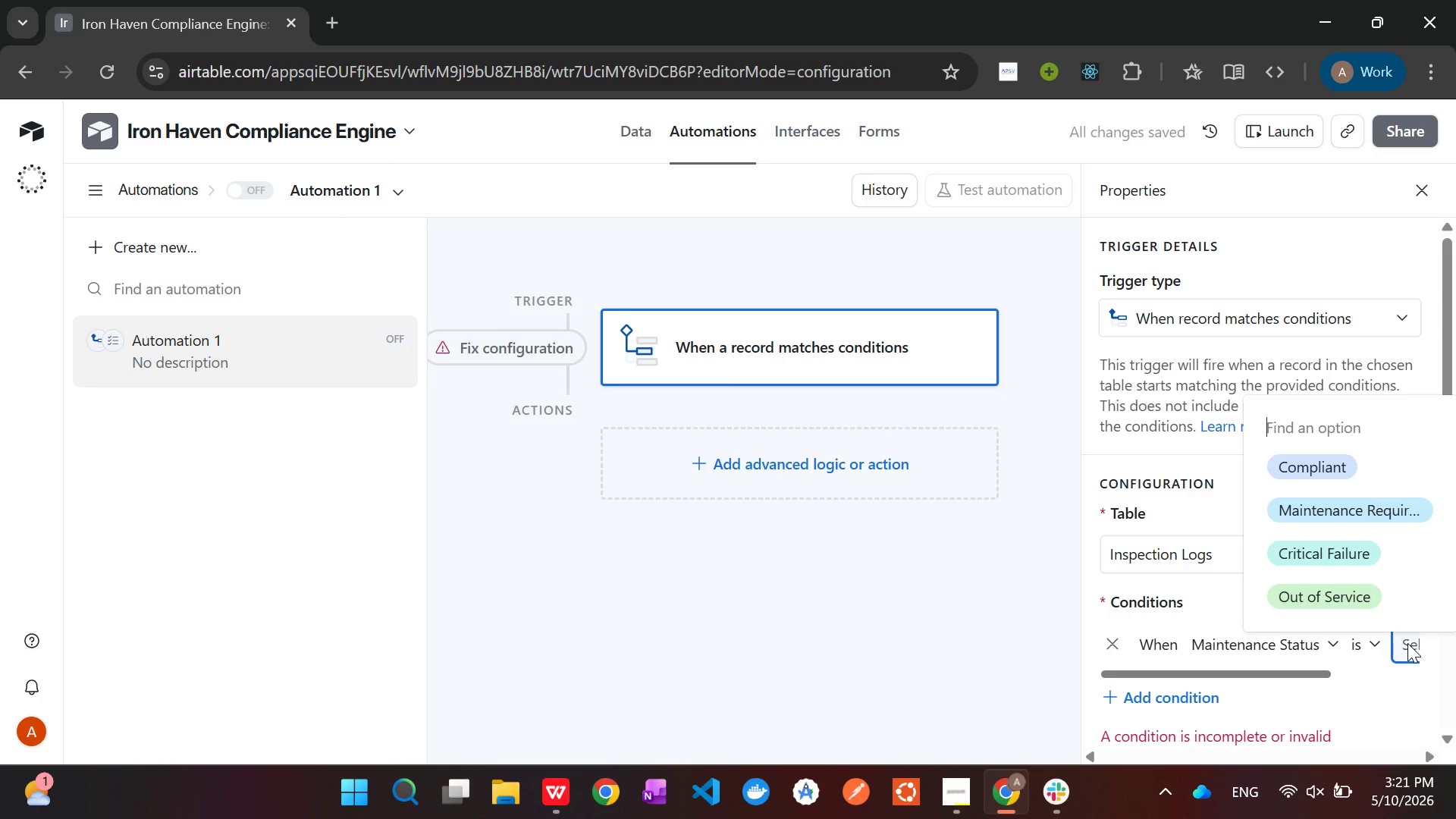 
left_click([1348, 557])
 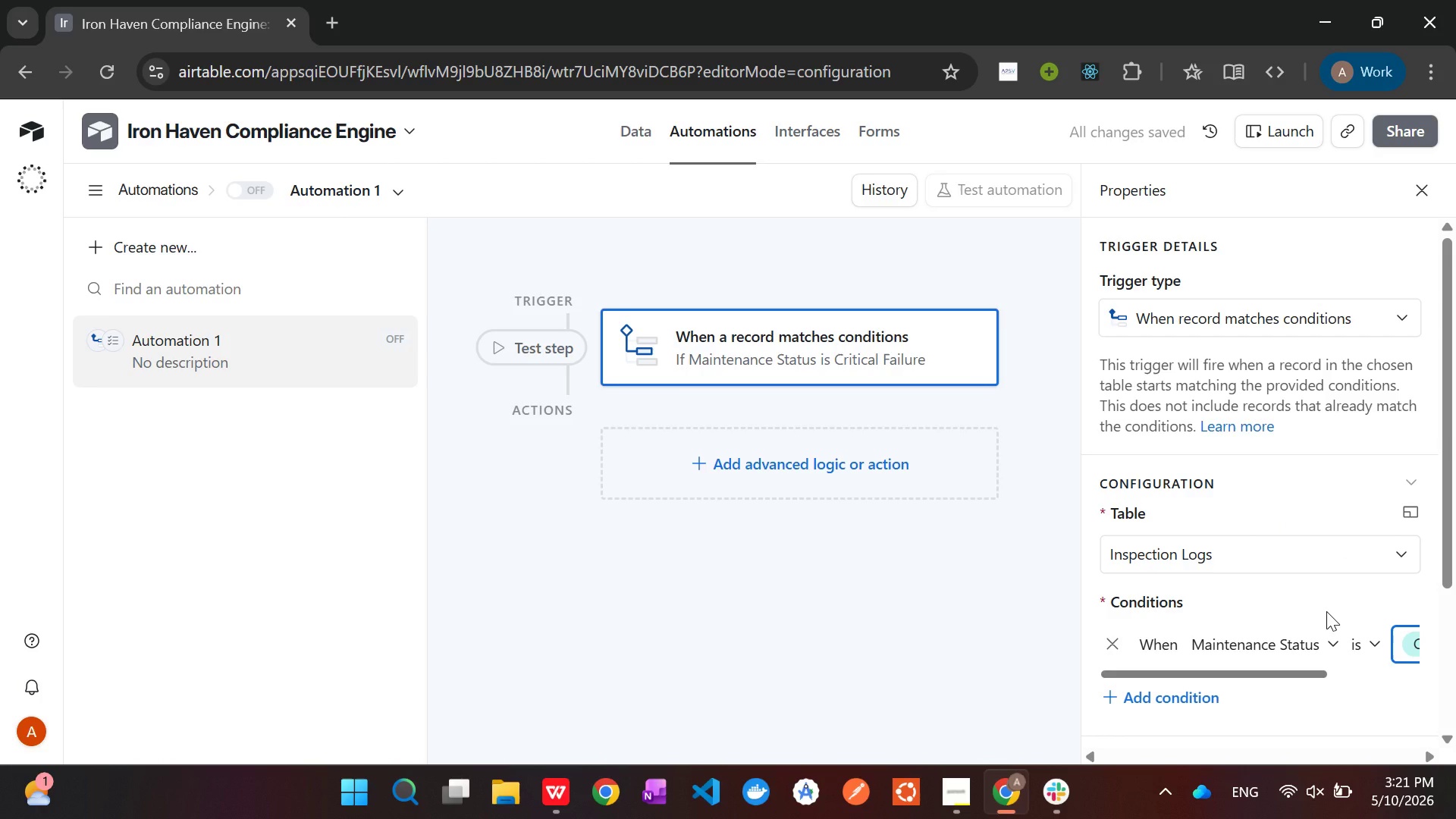 
wait(6.86)
 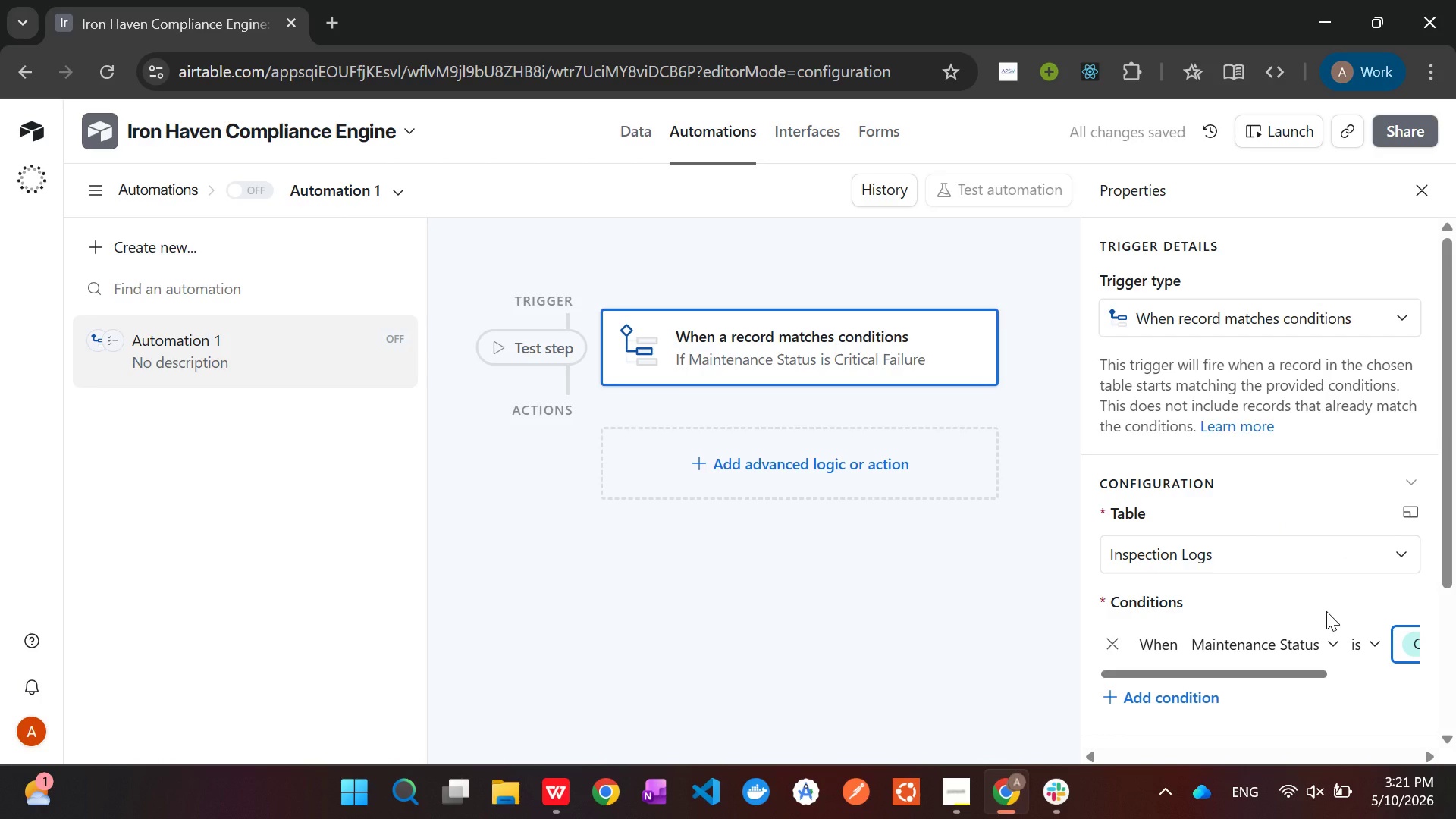 
left_click([803, 470])
 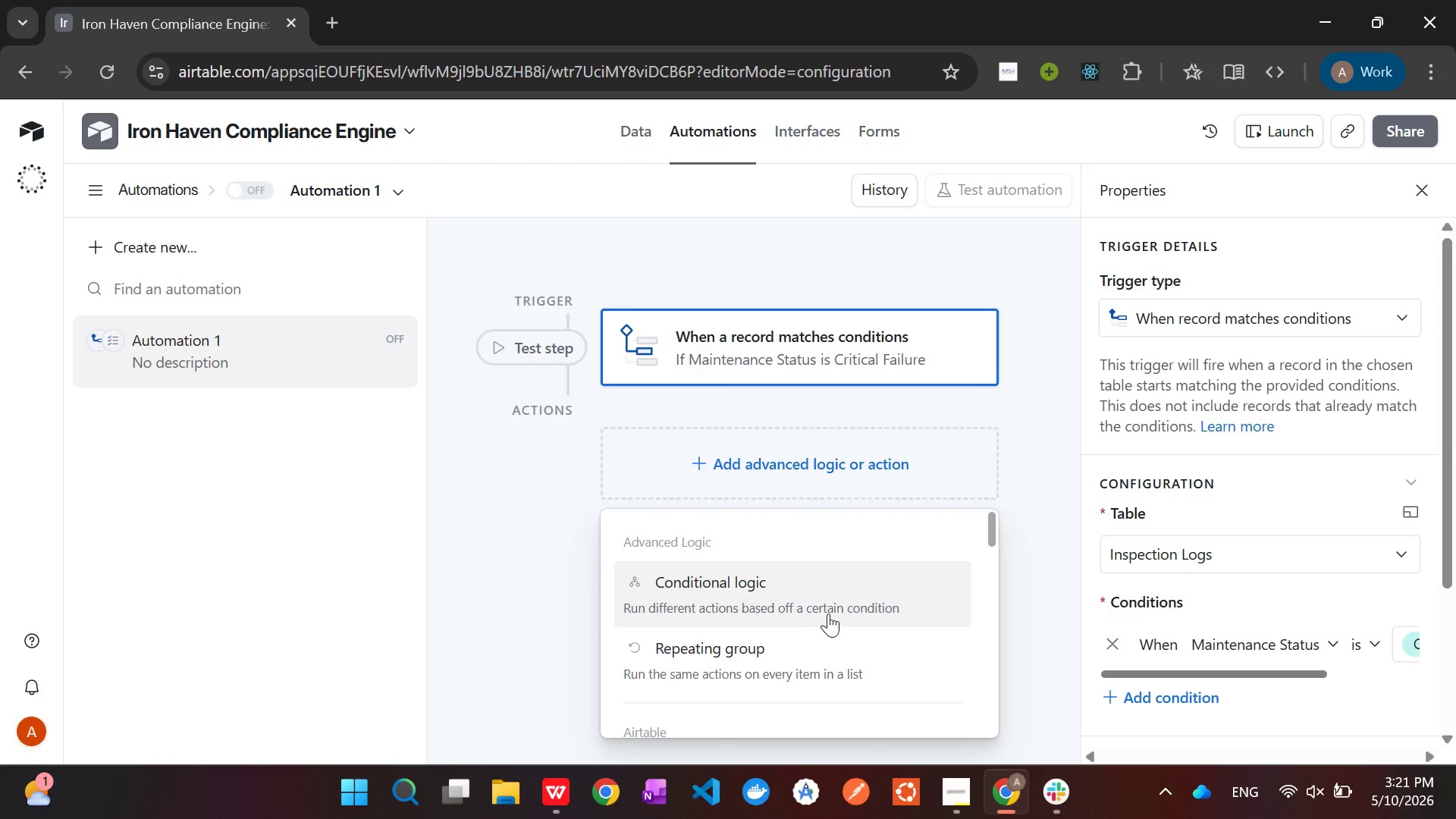 
scroll: coordinate [828, 614], scroll_direction: down, amount: 2.0
 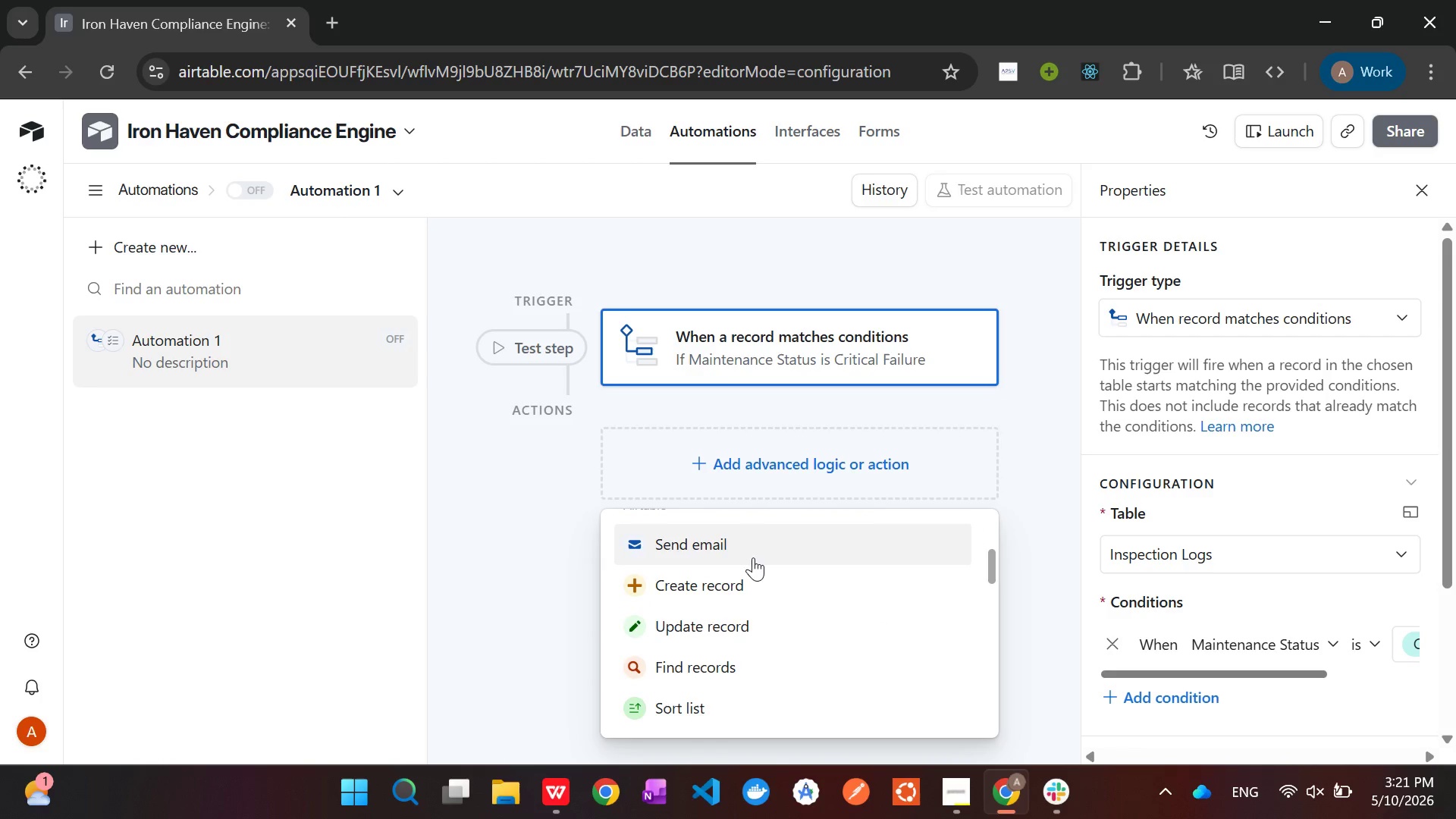 
left_click([751, 551])
 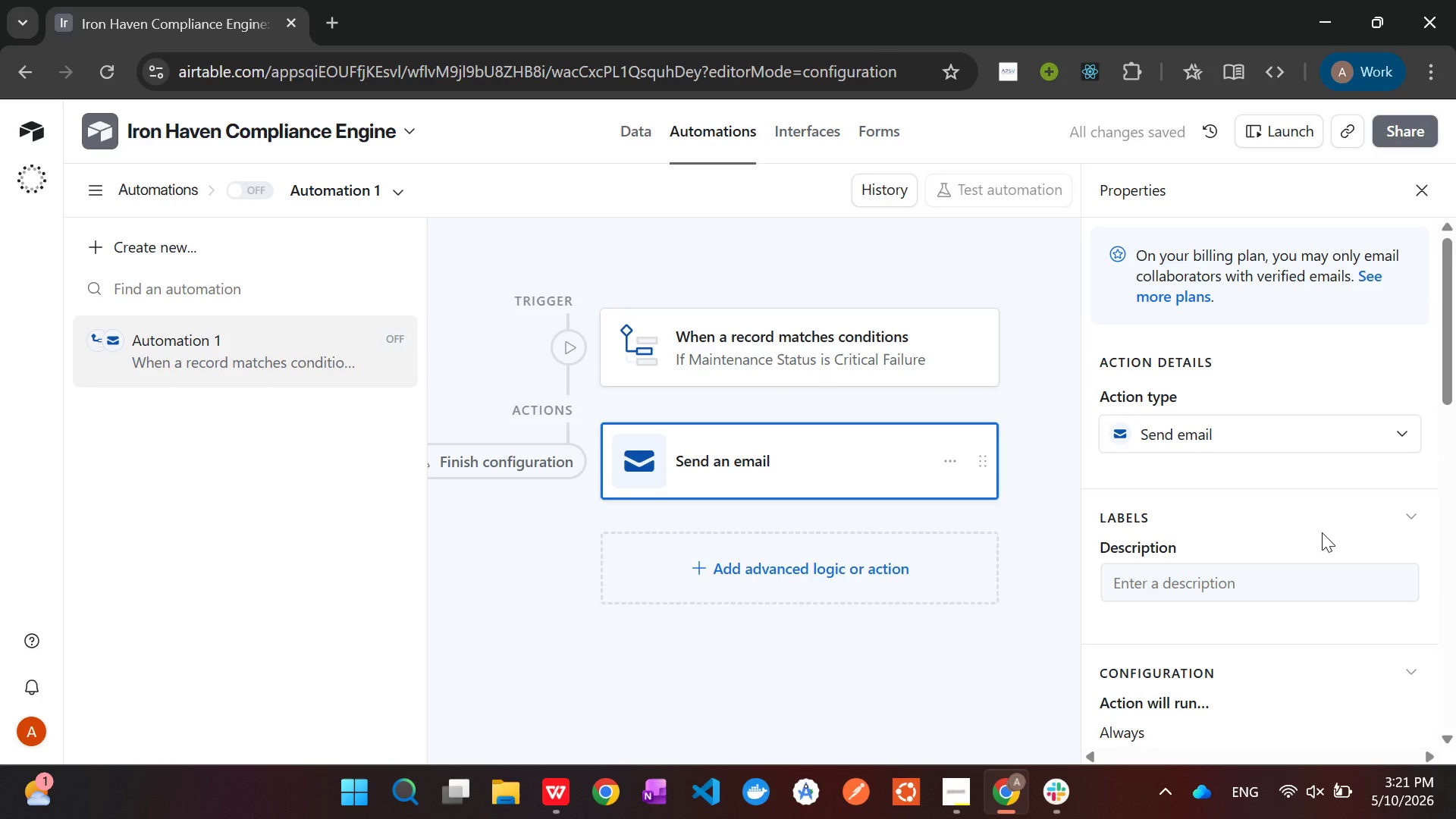 
scroll: coordinate [1280, 535], scroll_direction: down, amount: 2.0
 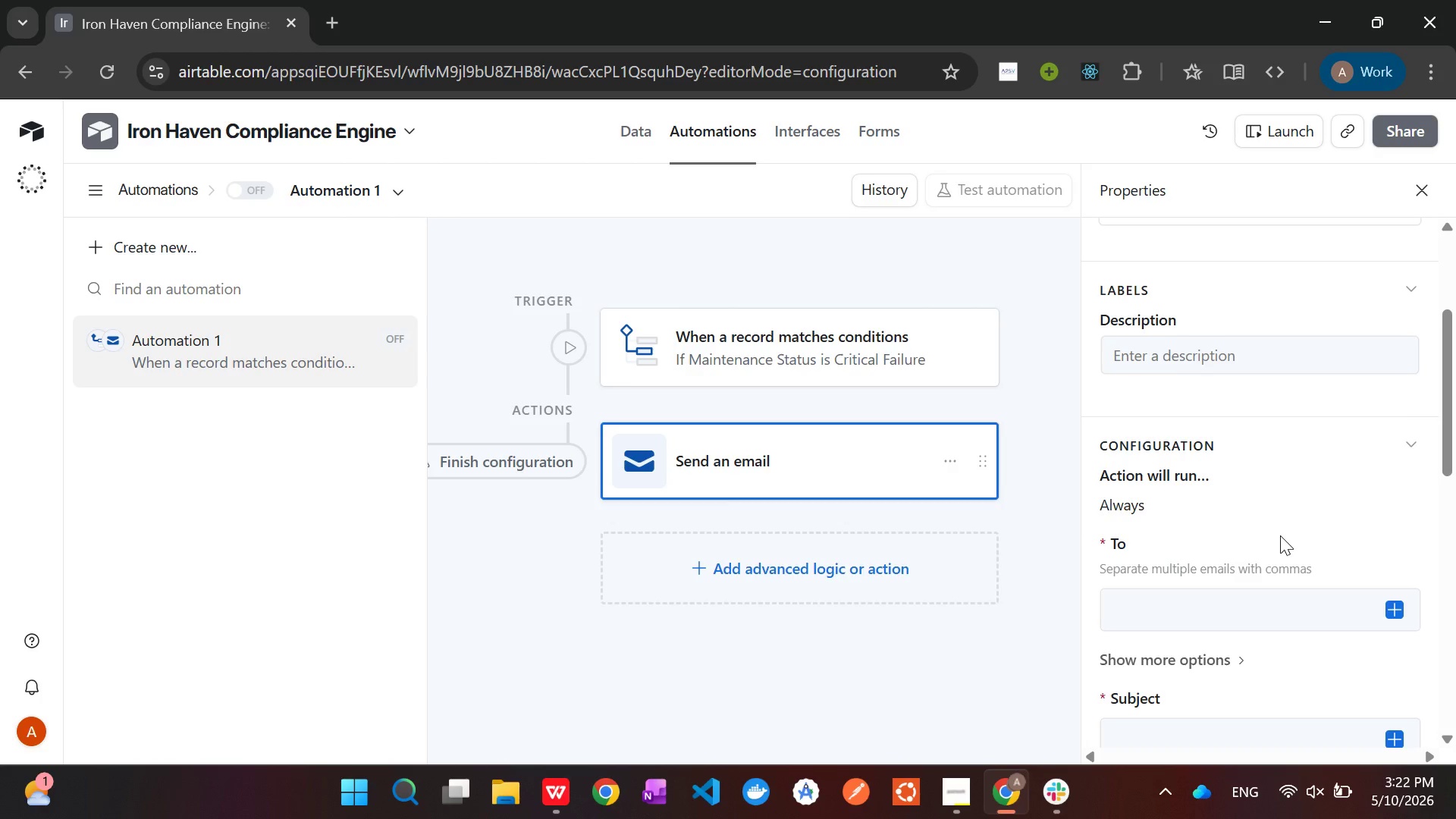 
scroll: coordinate [1277, 529], scroll_direction: up, amount: 1.0
 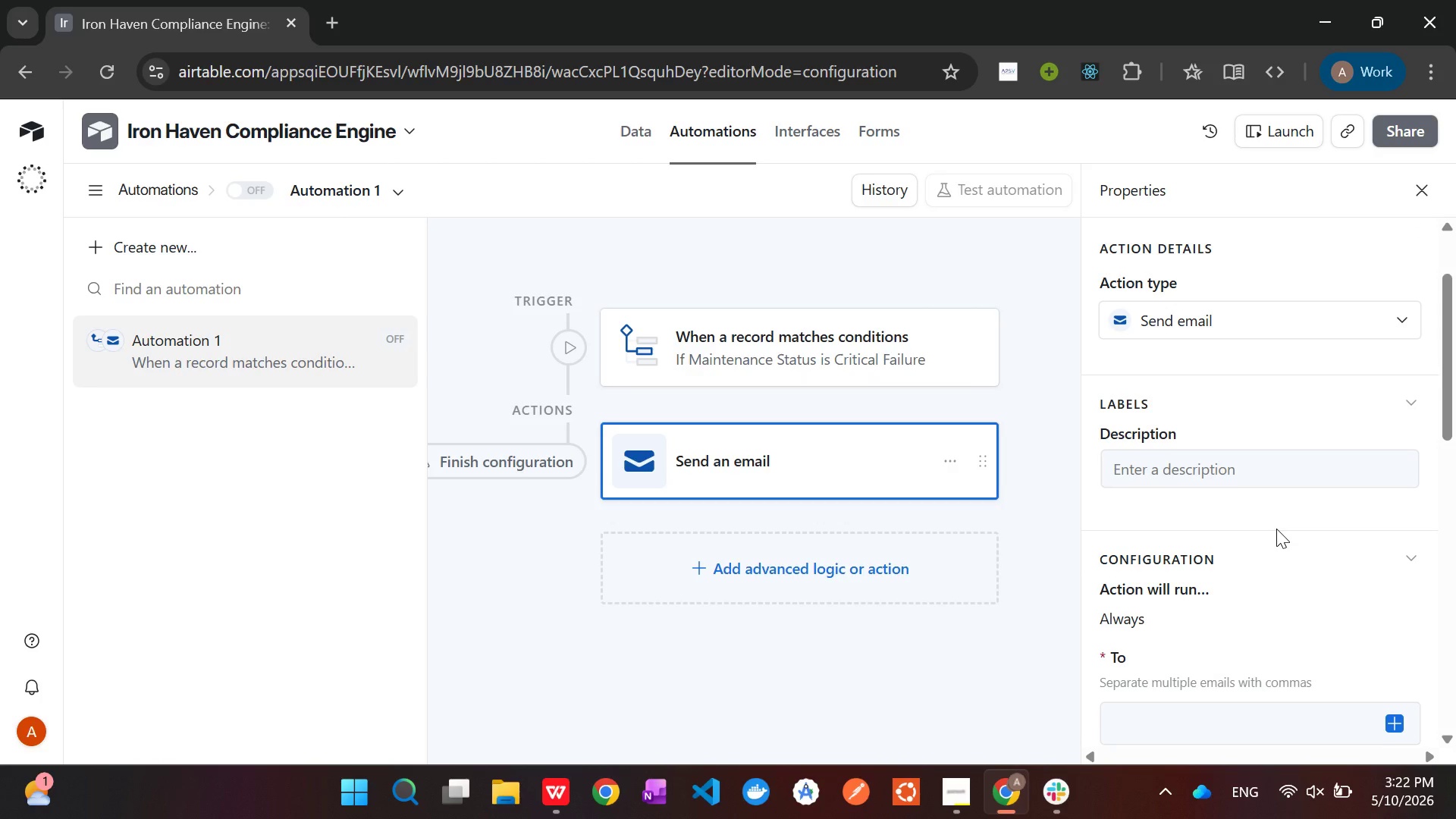 
scroll: coordinate [1276, 529], scroll_direction: down, amount: 2.0
 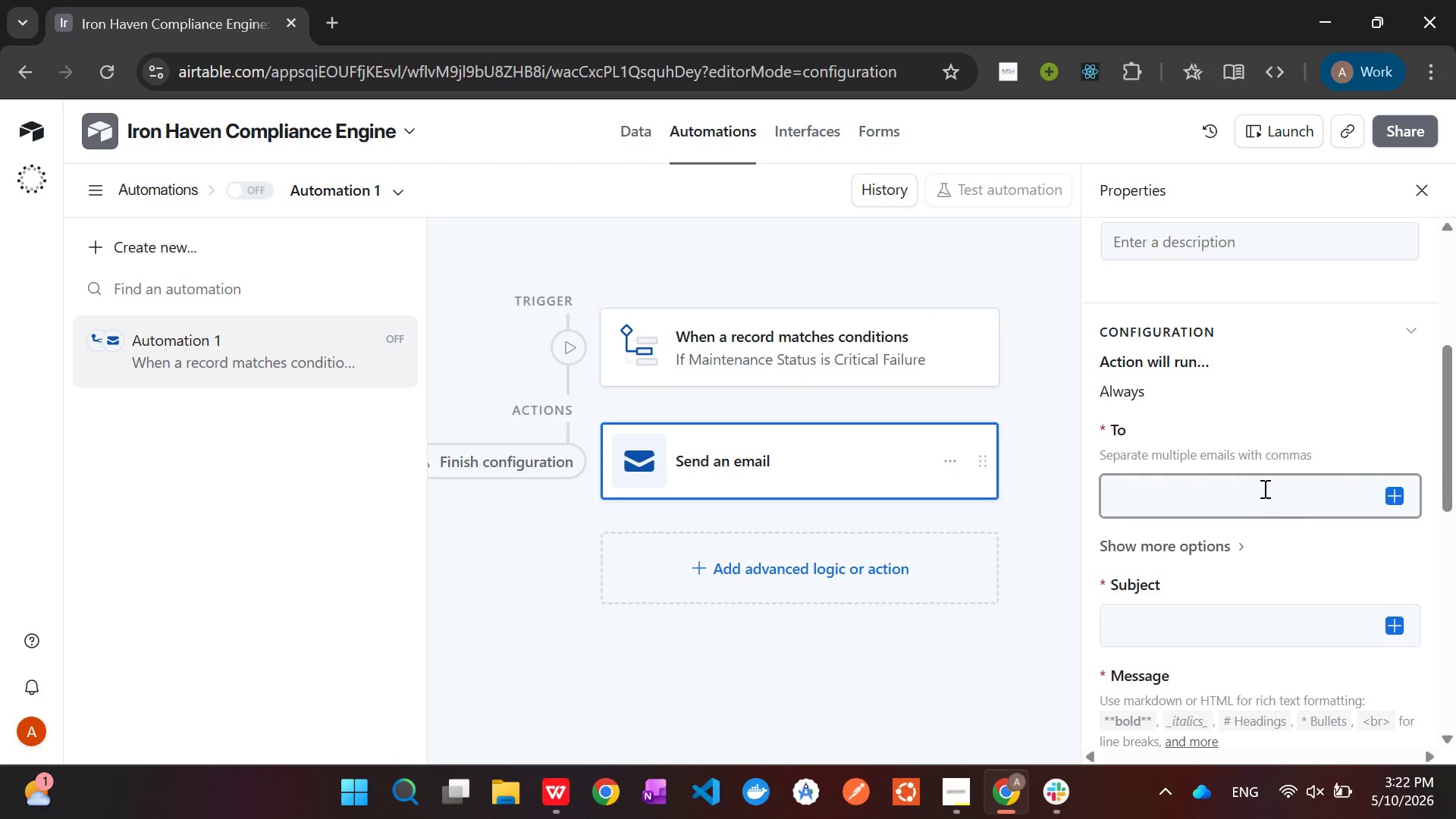 
left_click([1263, 488])
 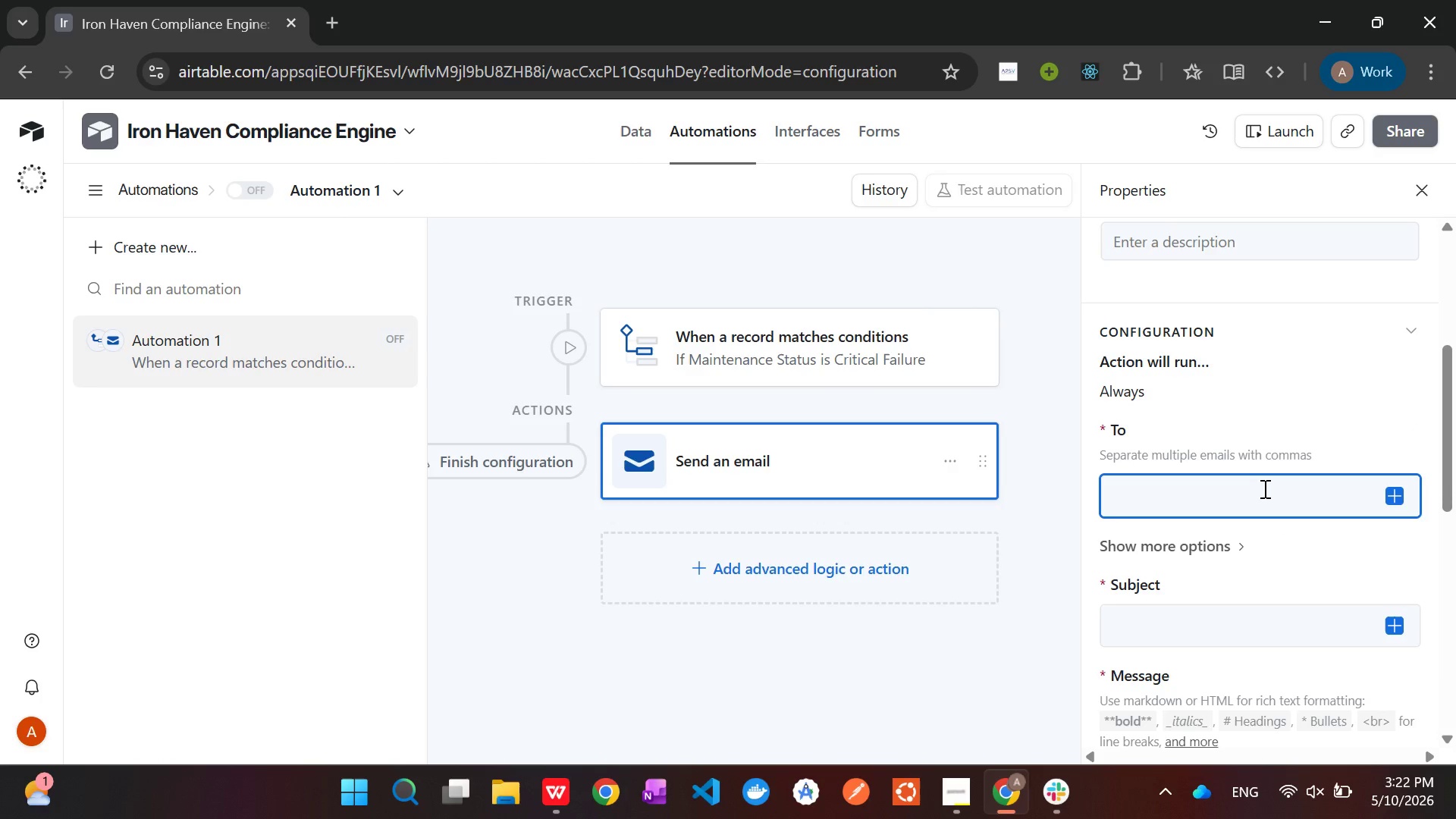 
type(ibnunezif99@gmail.com)
 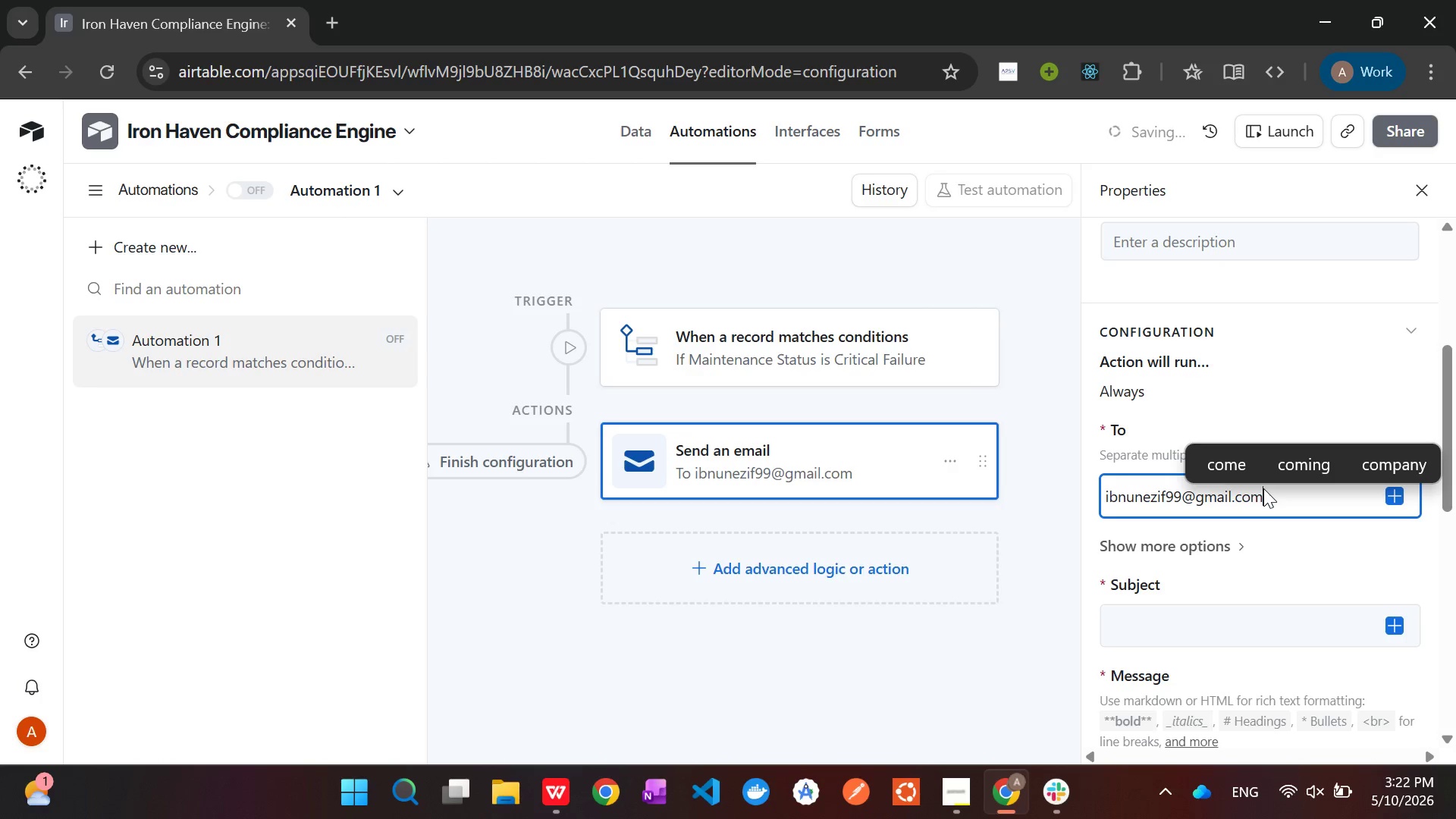 
left_click([1319, 568])
 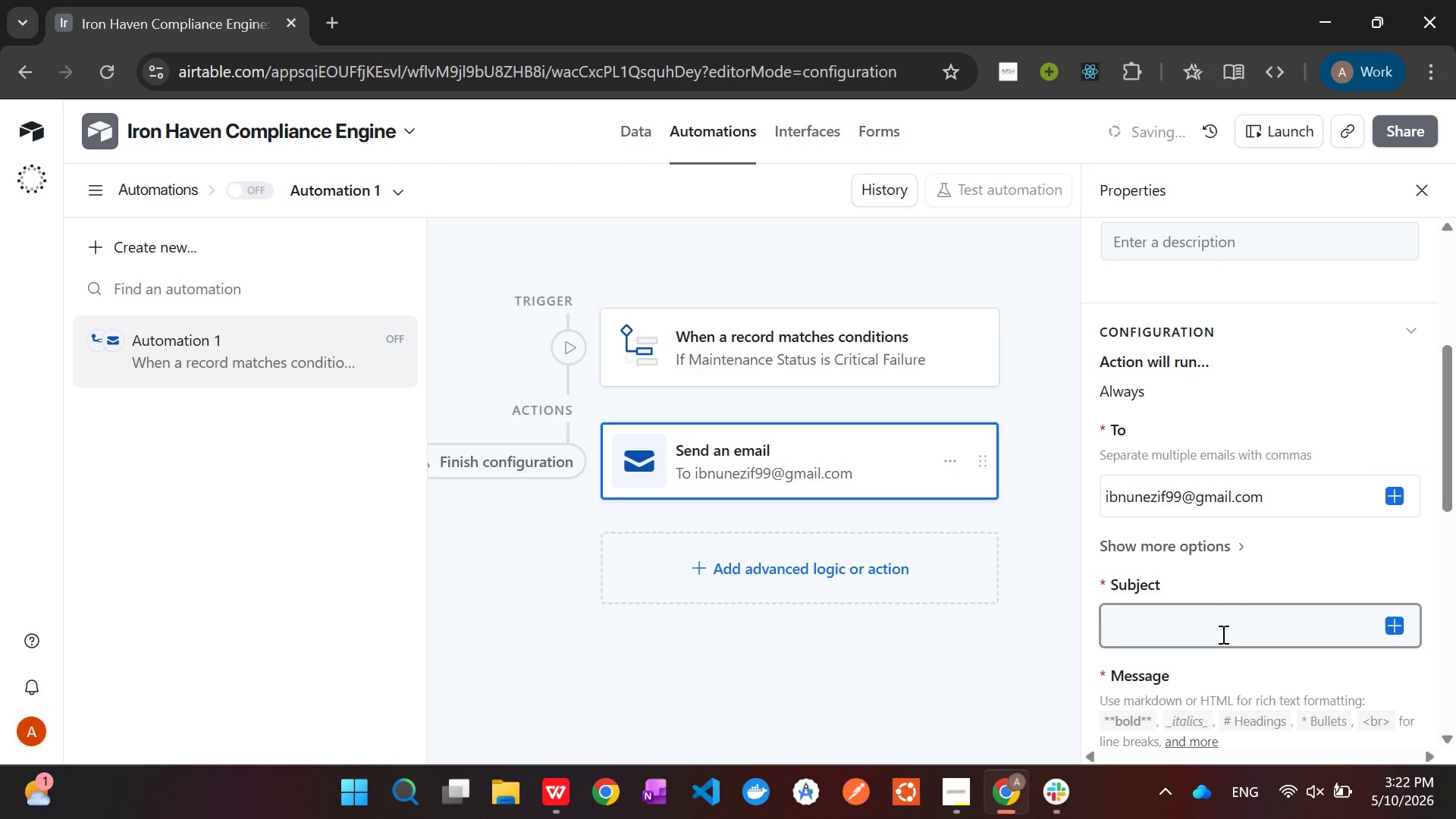 
left_click([1222, 634])
 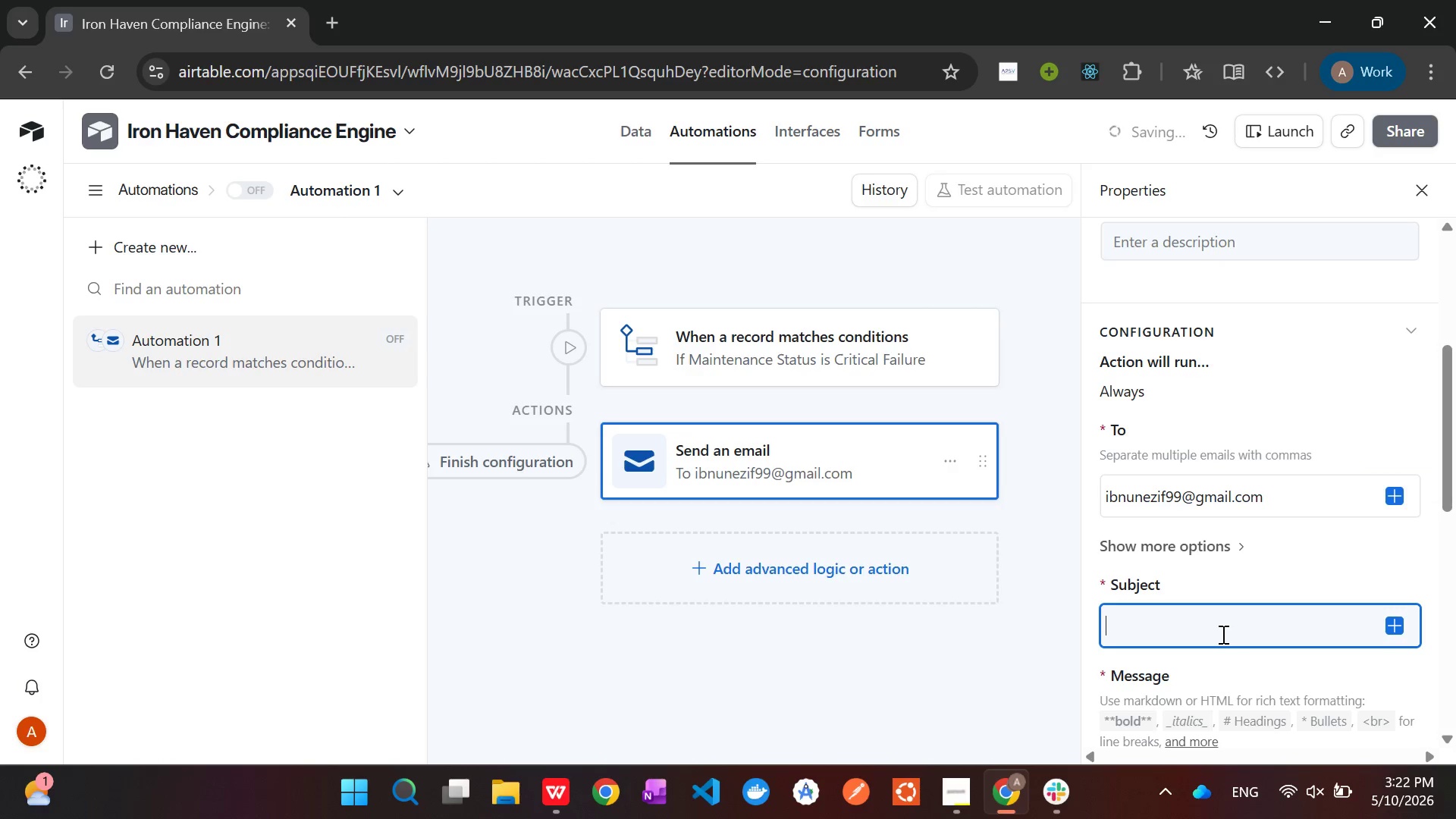 
type(Critical Failure)
 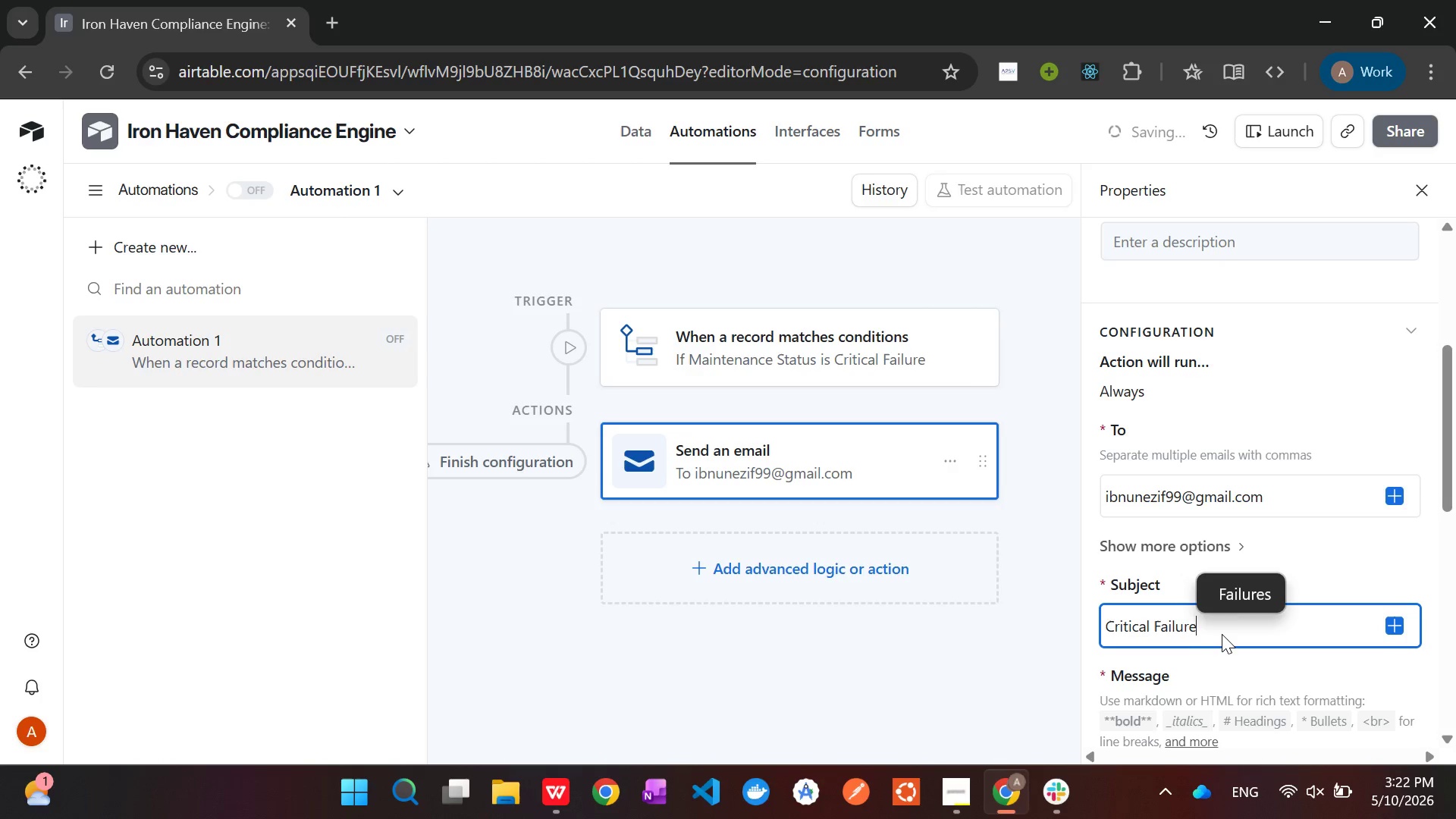 
left_click([1261, 654])
 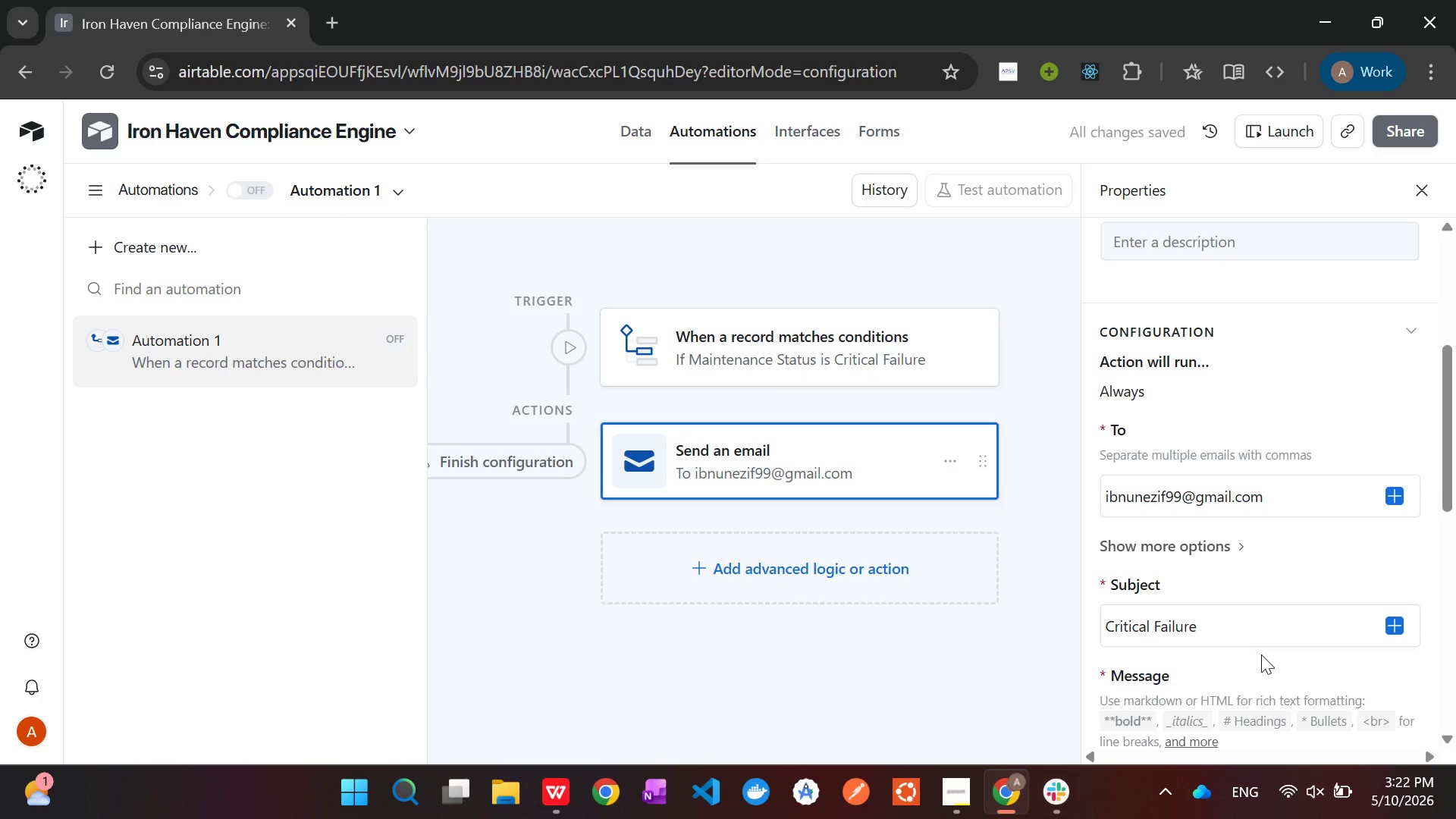 
scroll: coordinate [1261, 654], scroll_direction: down, amount: 3.0
 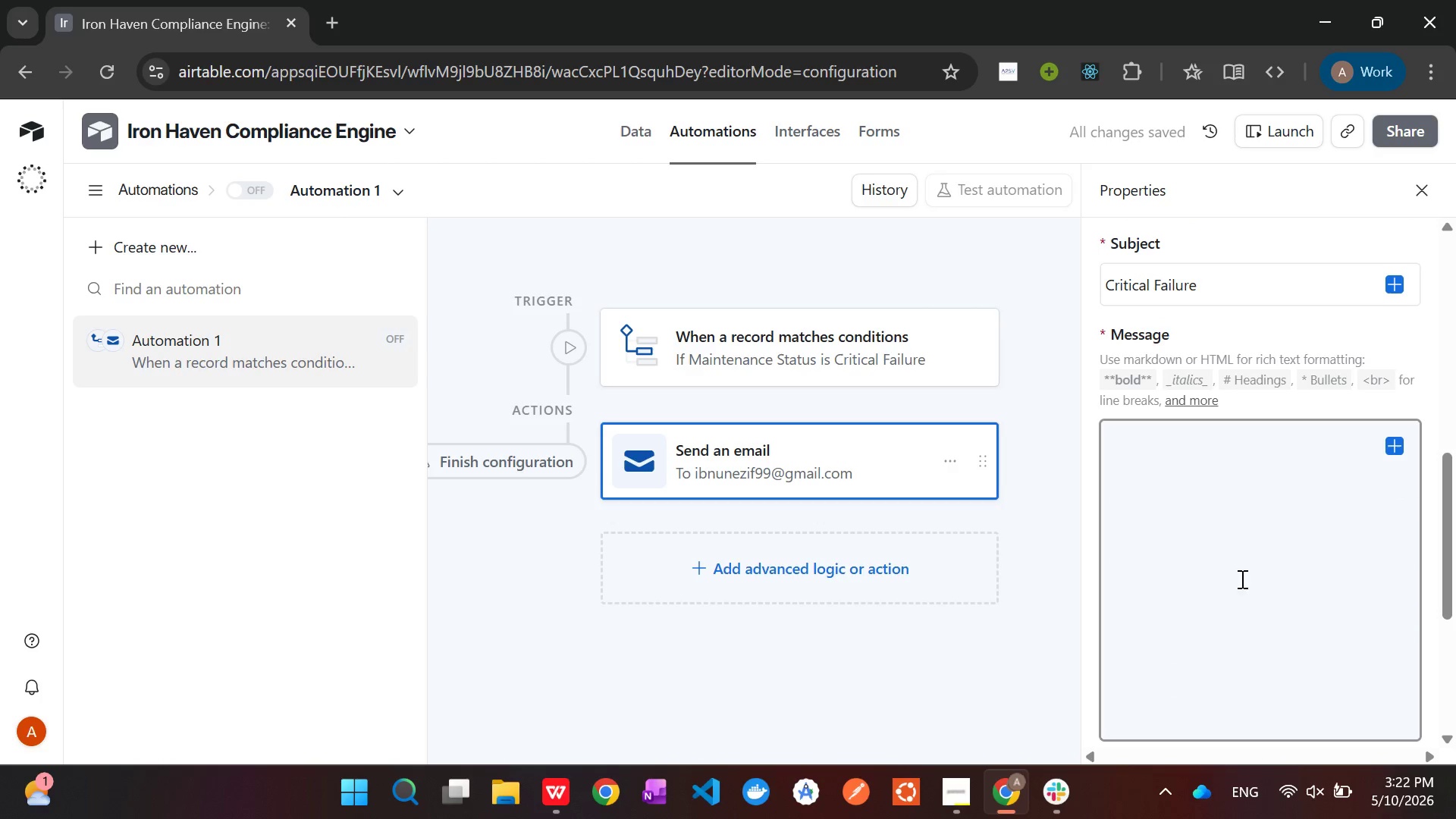 
left_click([1228, 563])
 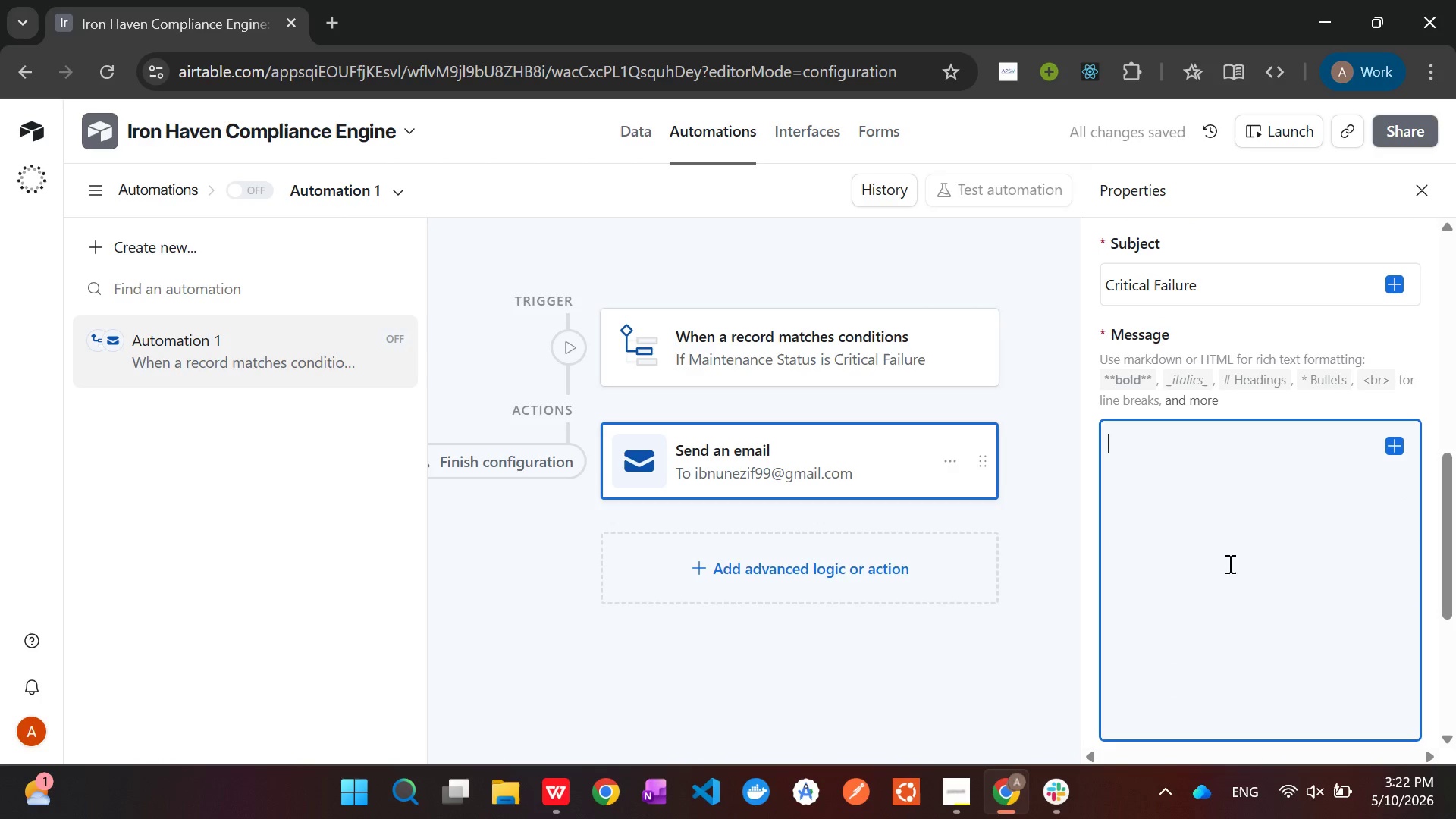 
type(The Imediate MAintence )
 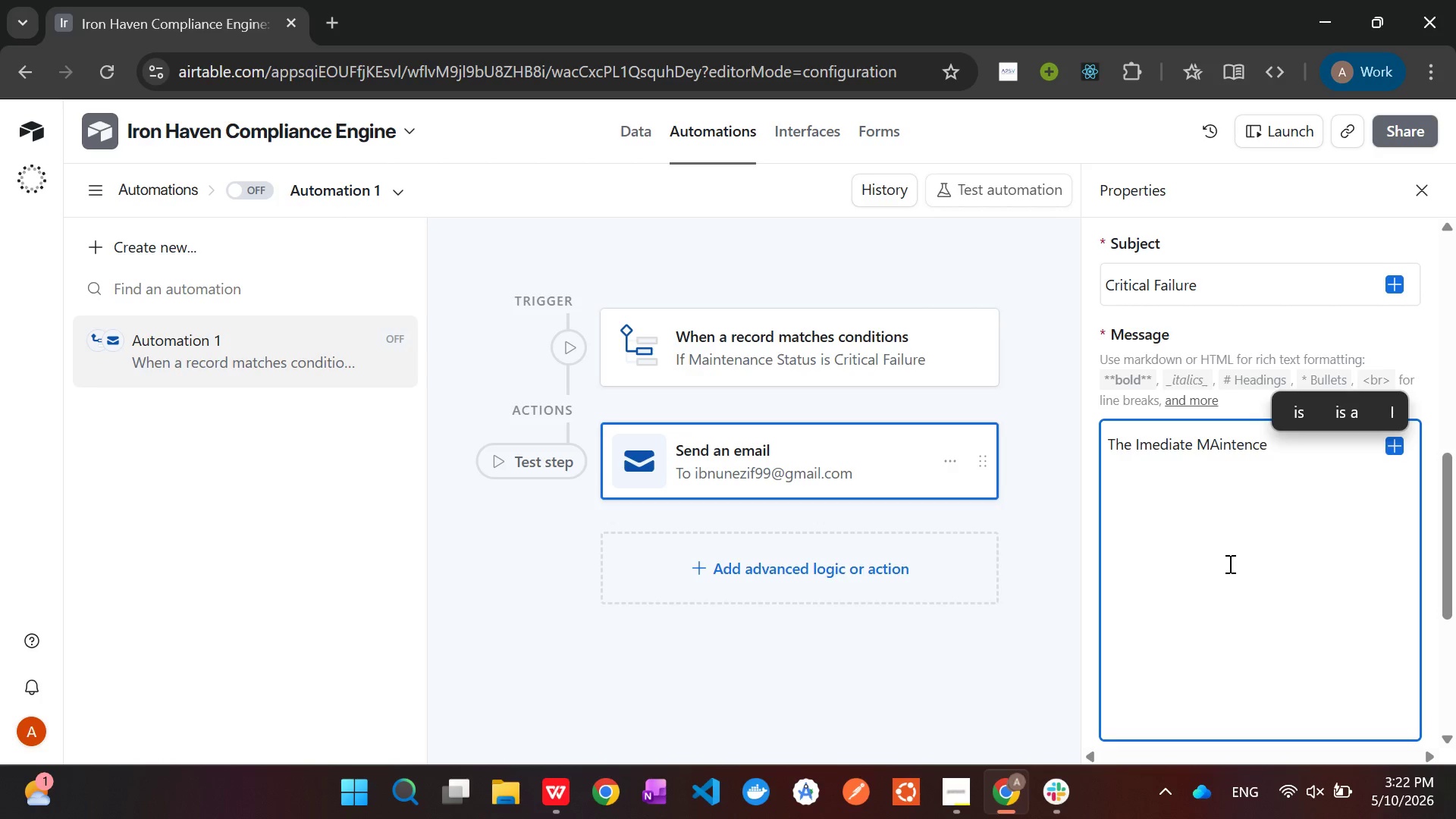 
hold_key(key=ArrowLeft, duration=0.77)
 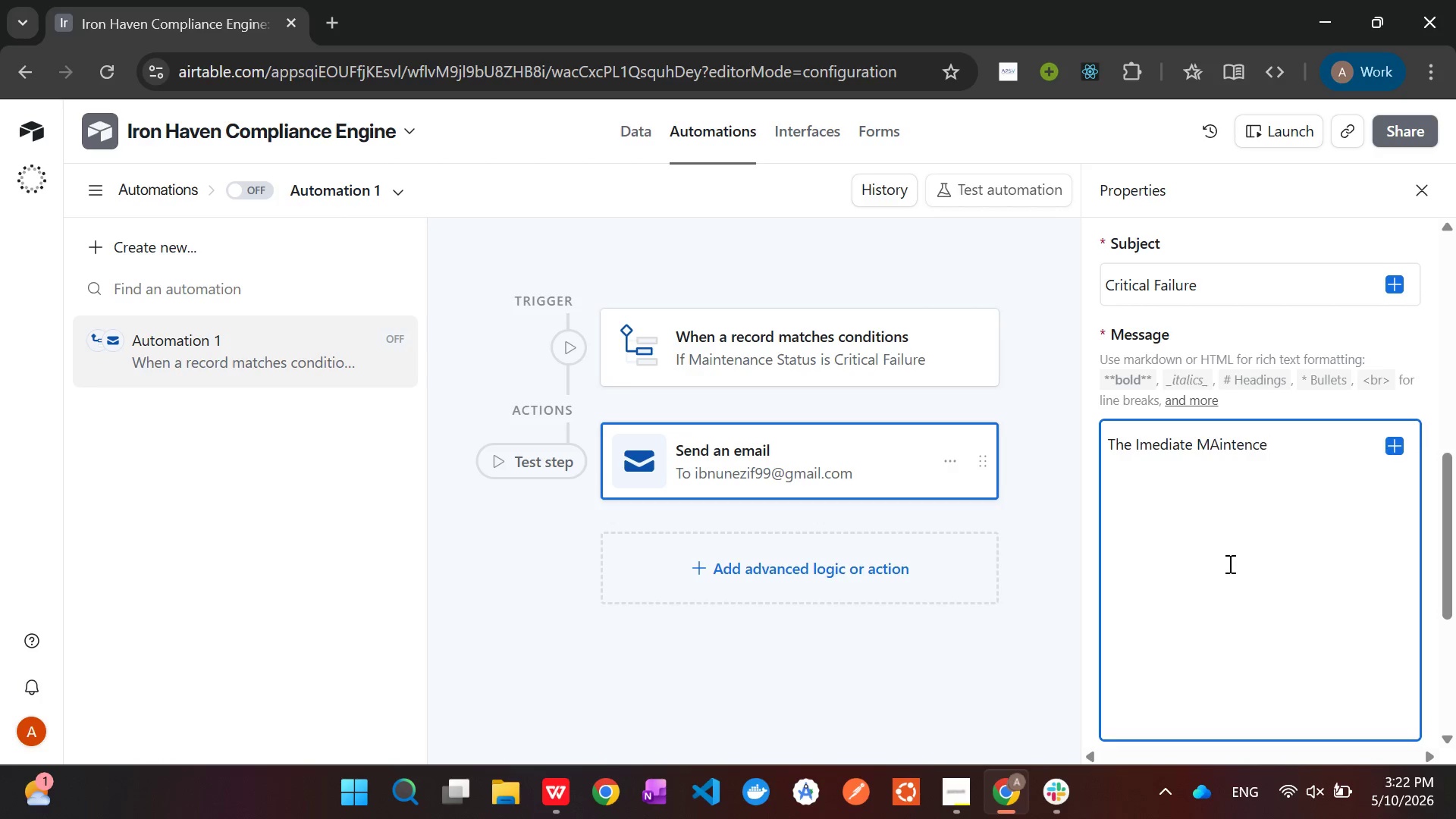 
key(Backspace)
type(a[End] )
key(Backspace)
type(i s)
key(Backspace)
key(Backspace)
type(s required for {)
 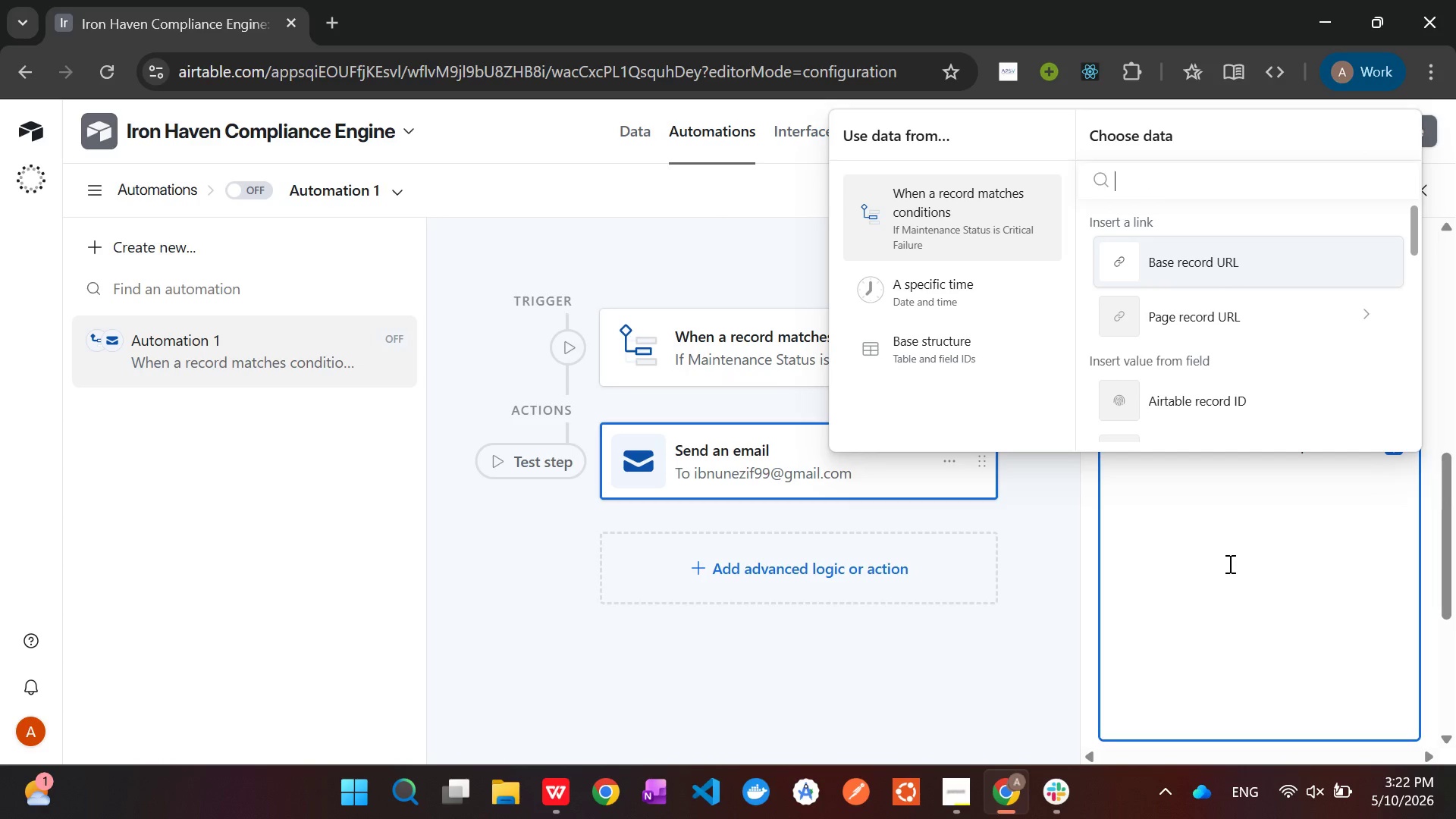 
scroll: coordinate [1247, 349], scroll_direction: down, amount: 4.0
 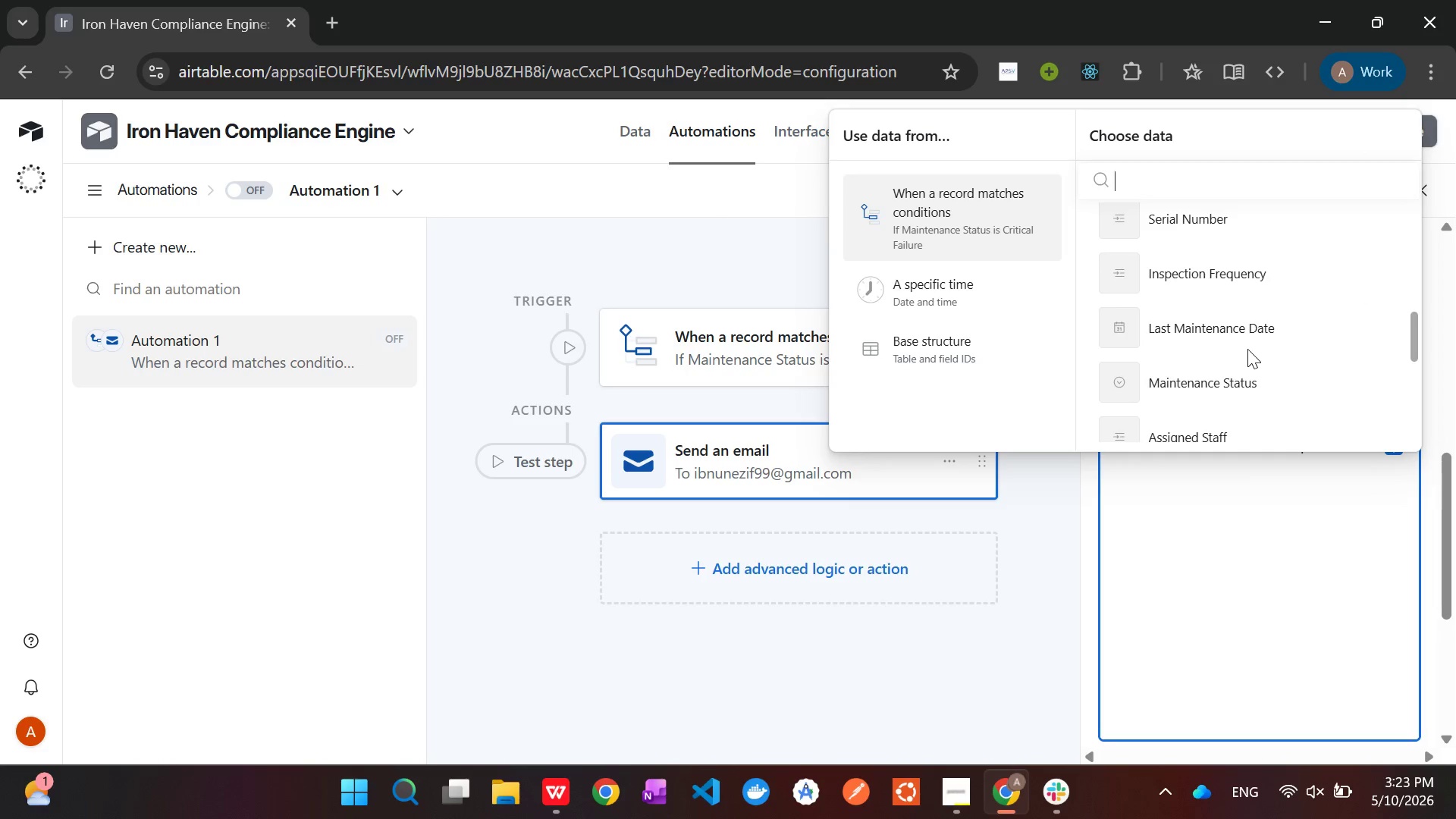 
scroll: coordinate [1247, 349], scroll_direction: up, amount: 2.0
 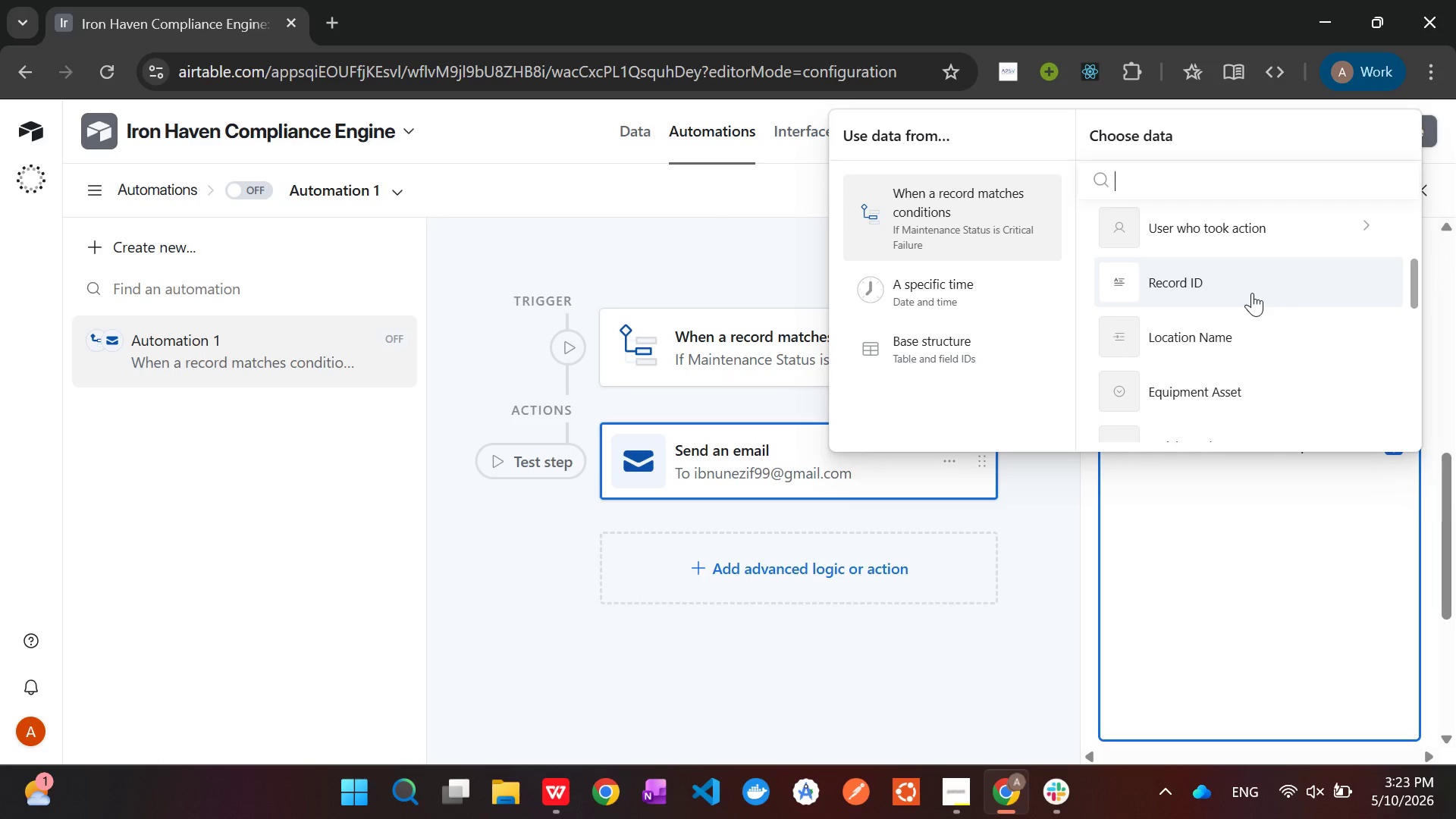 
scroll: coordinate [1252, 293], scroll_direction: down, amount: 3.0
 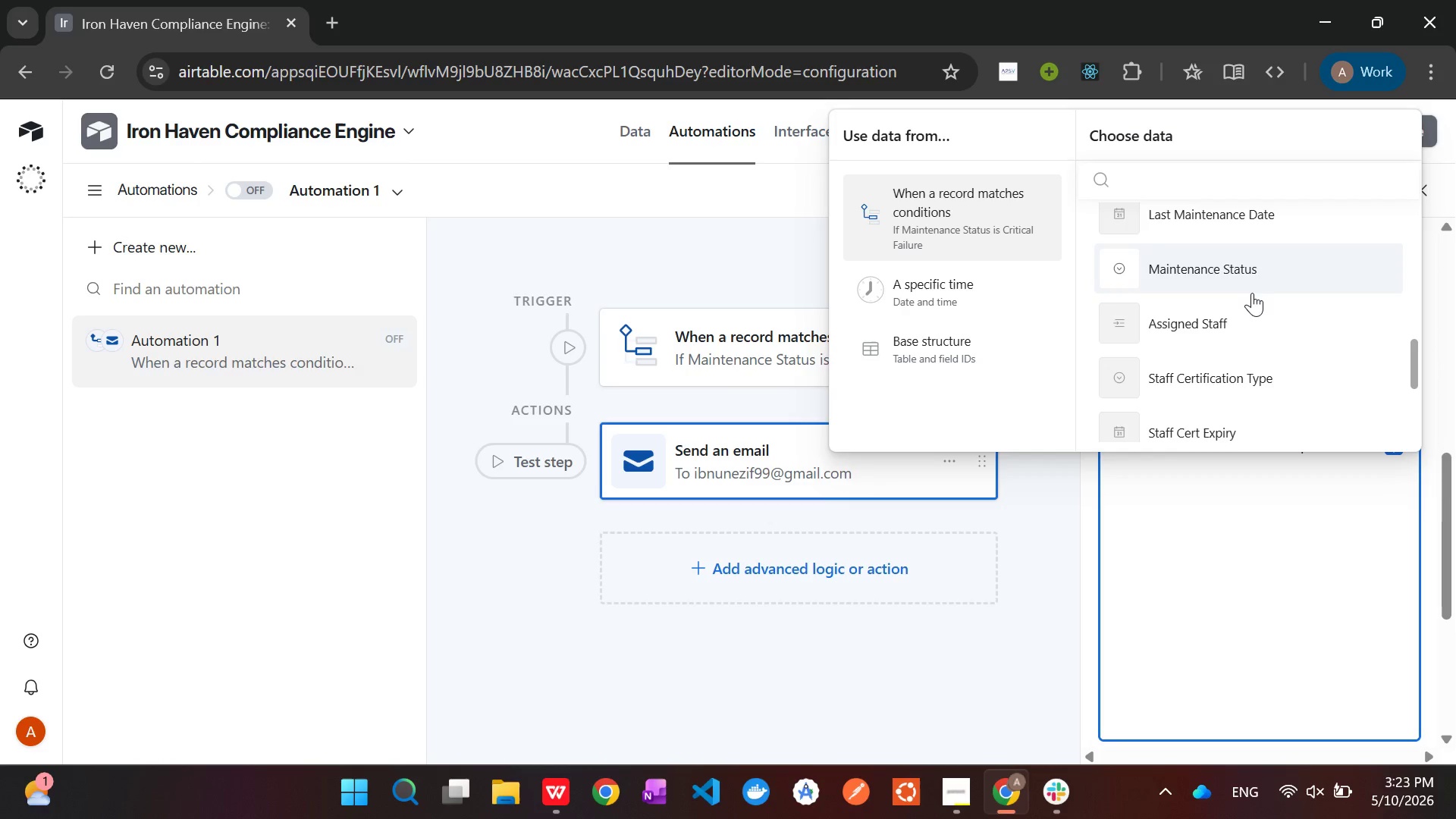 
scroll: coordinate [1252, 293], scroll_direction: up, amount: 3.0
 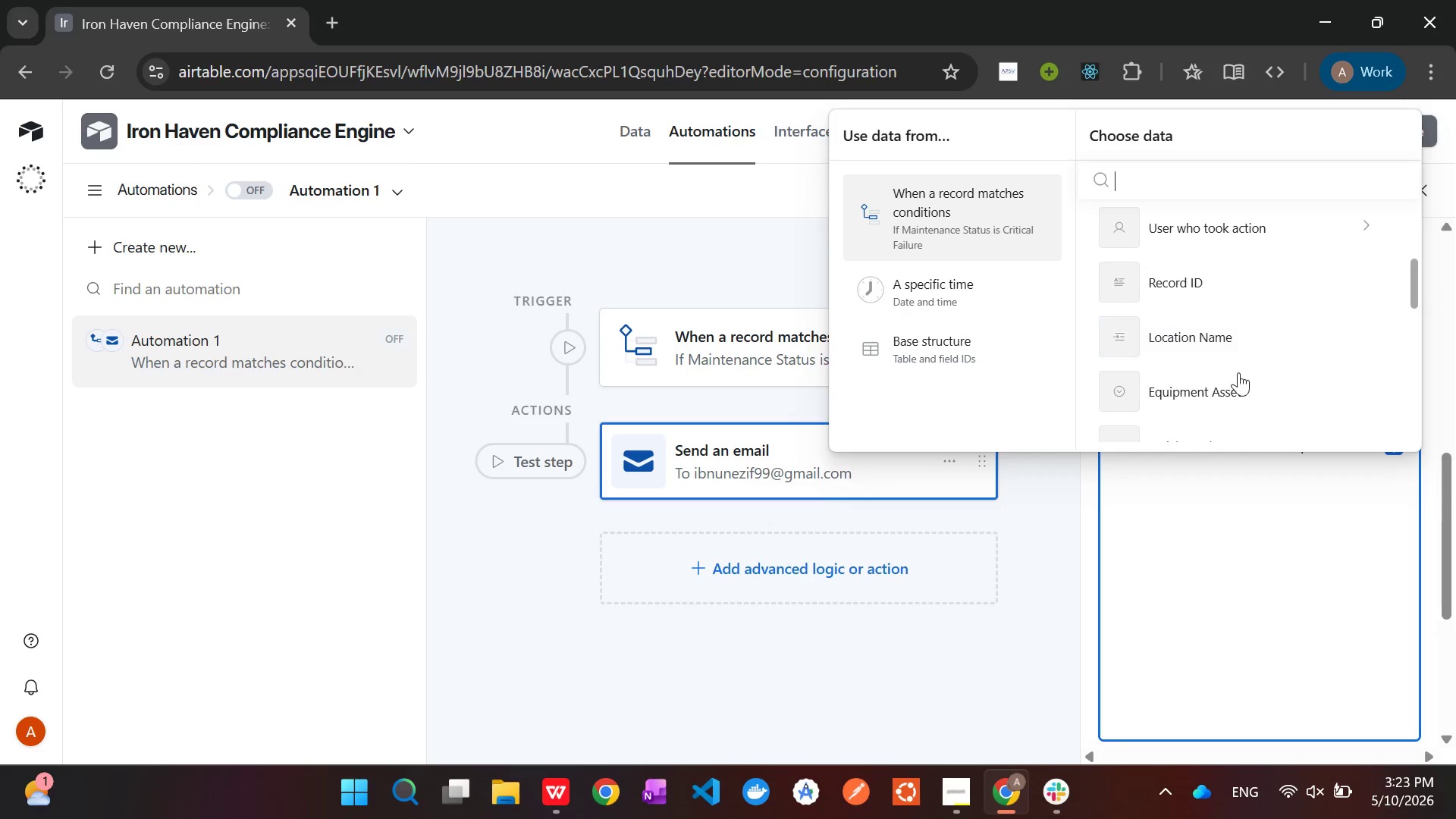 
left_click([1236, 380])
 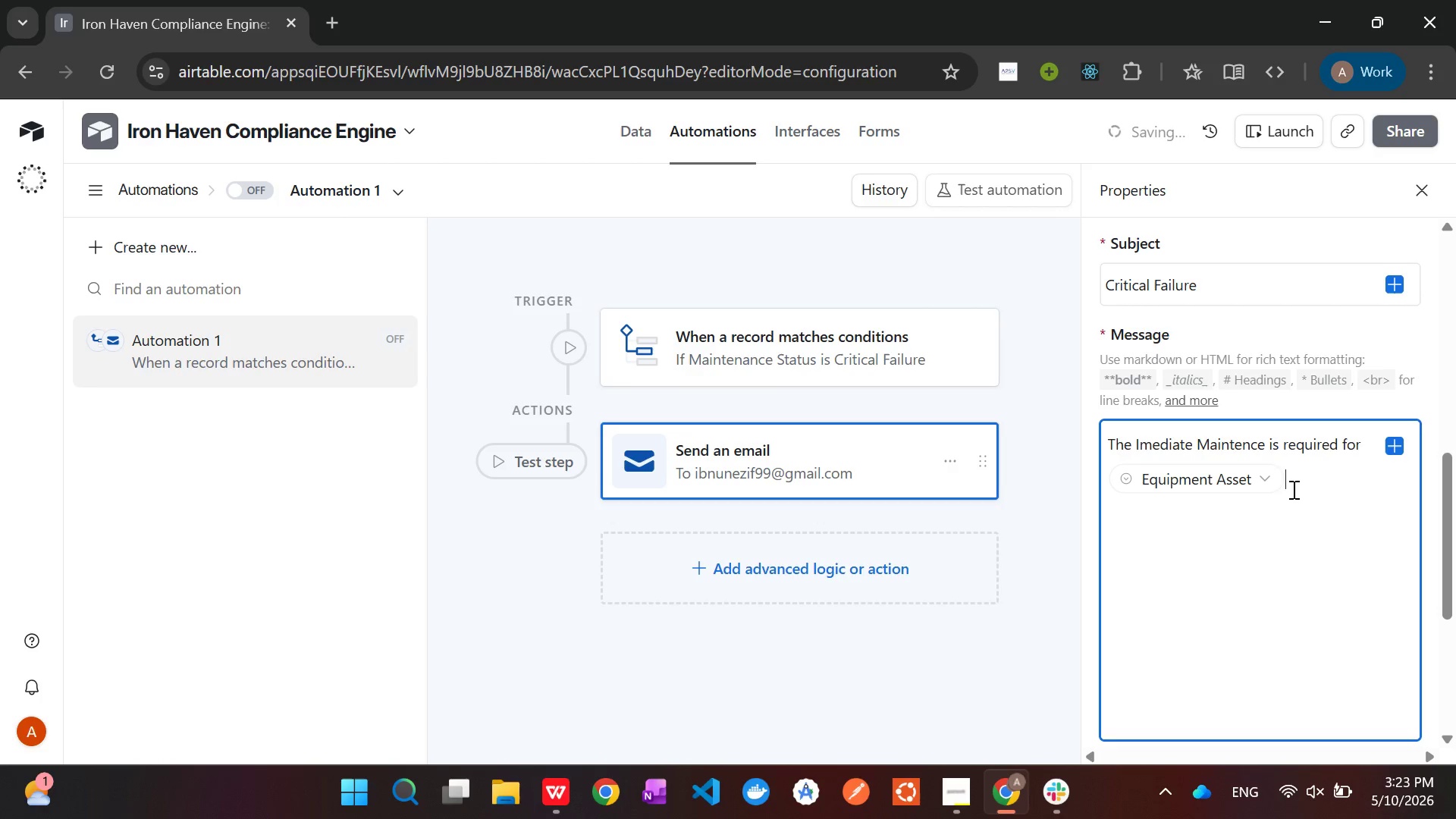 
type( in )
key(Backspace)
key(Backspace)
key(Backspace)
type(found on location {)
 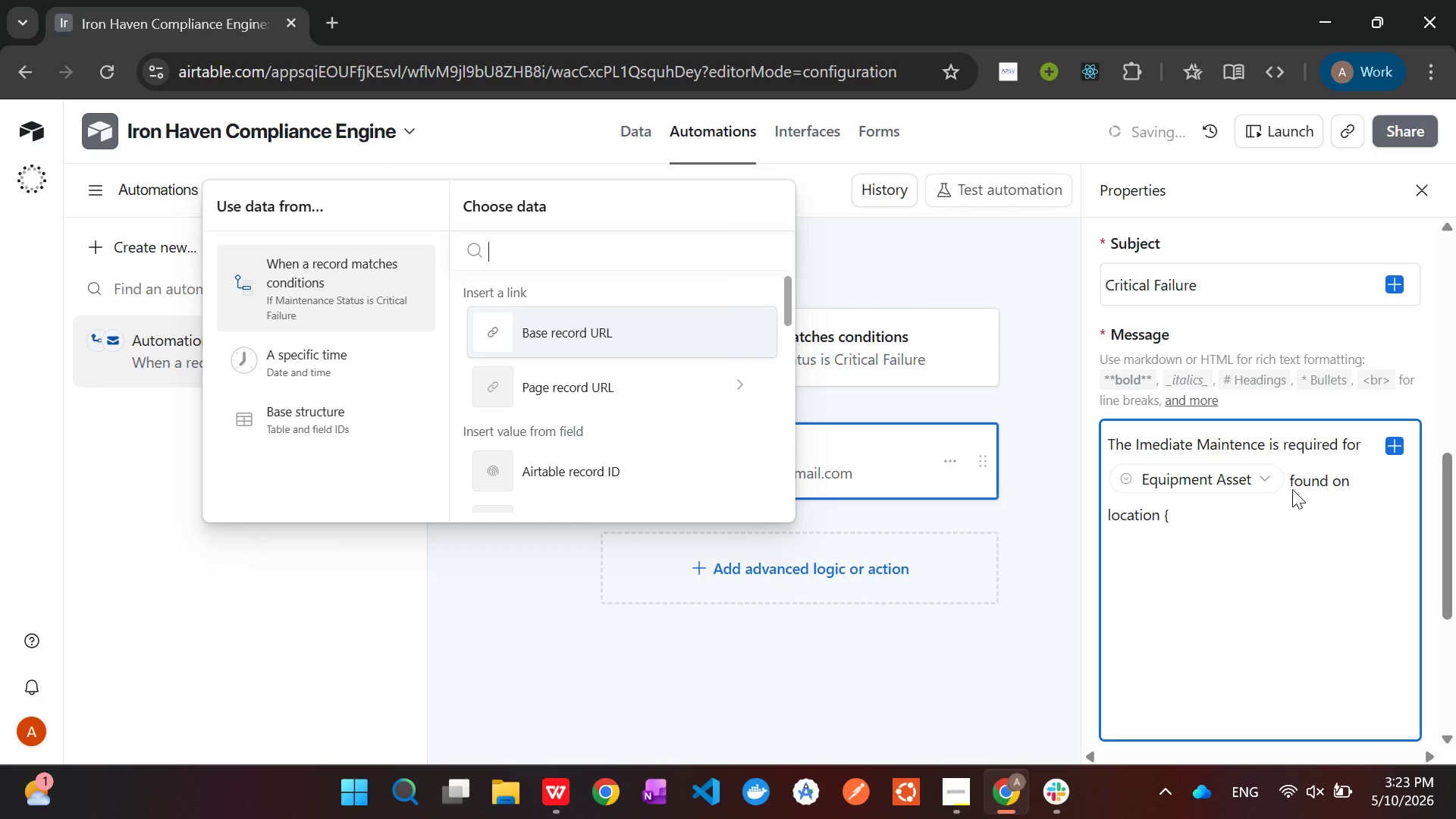 
scroll: coordinate [575, 410], scroll_direction: down, amount: 2.0
 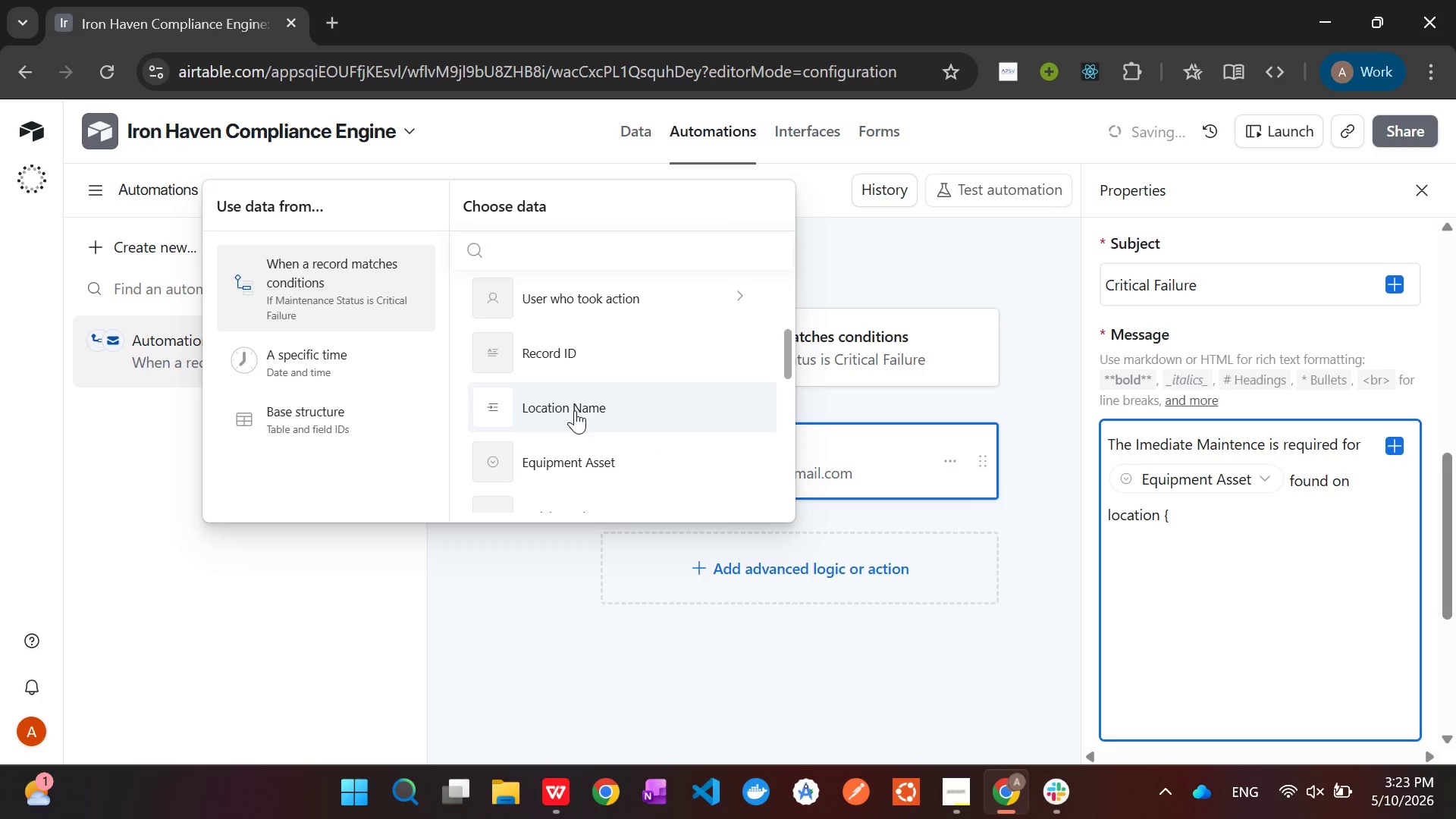 
left_click([575, 410])
 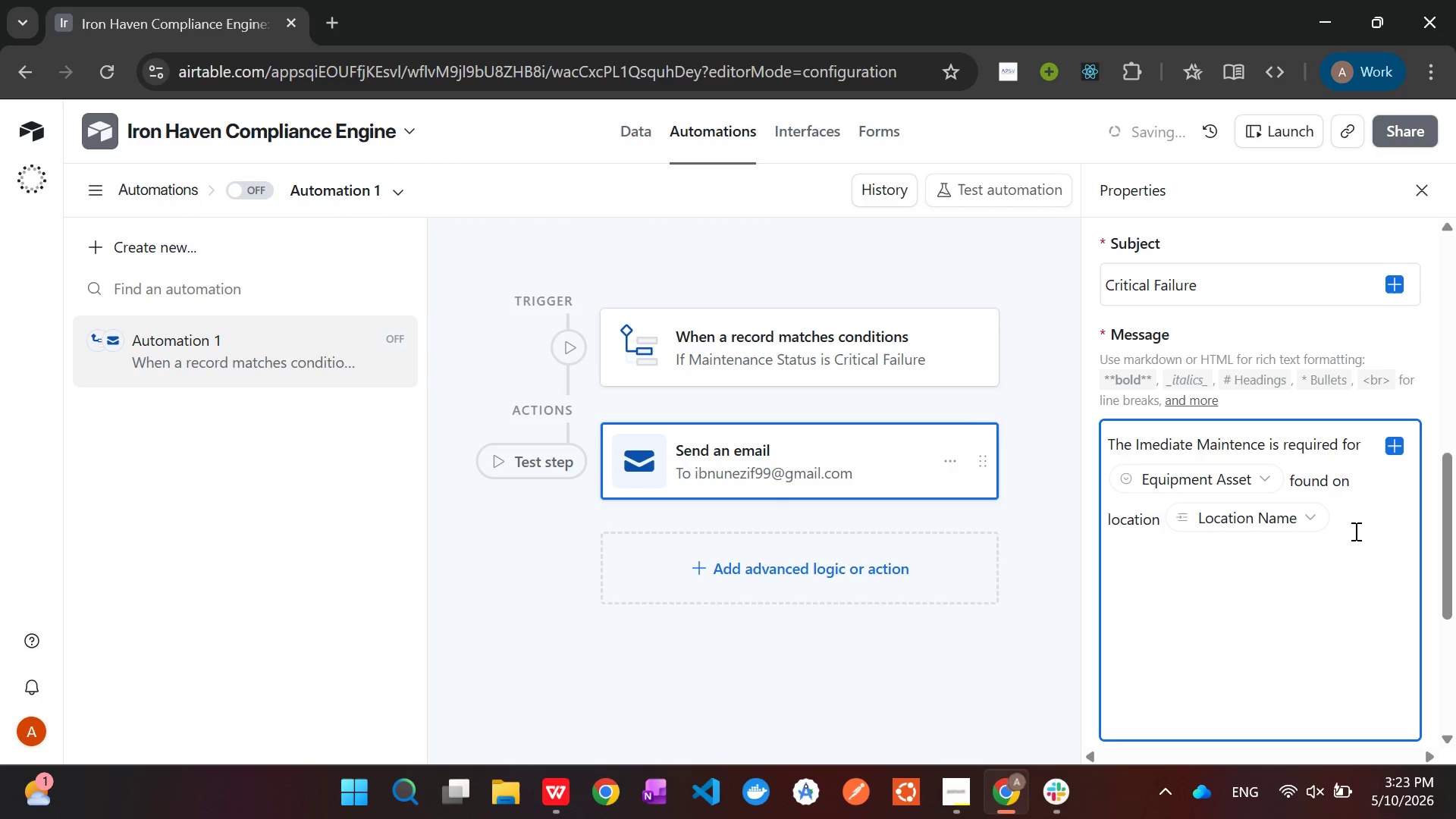 
type( since the Critical Failure is Cay)
key(Backspace)
type(used.)
 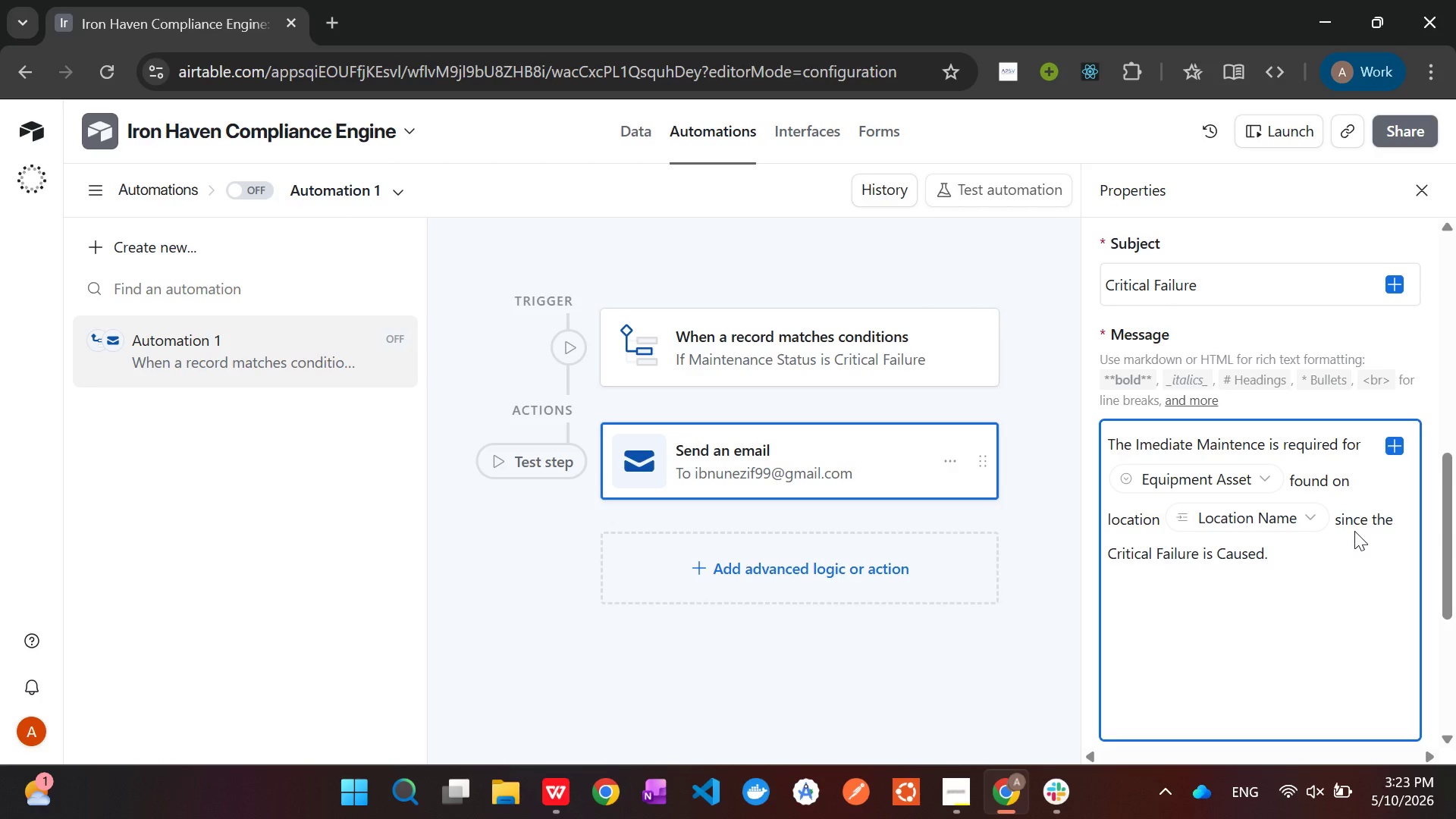 
scroll: coordinate [1355, 529], scroll_direction: down, amount: 4.0
 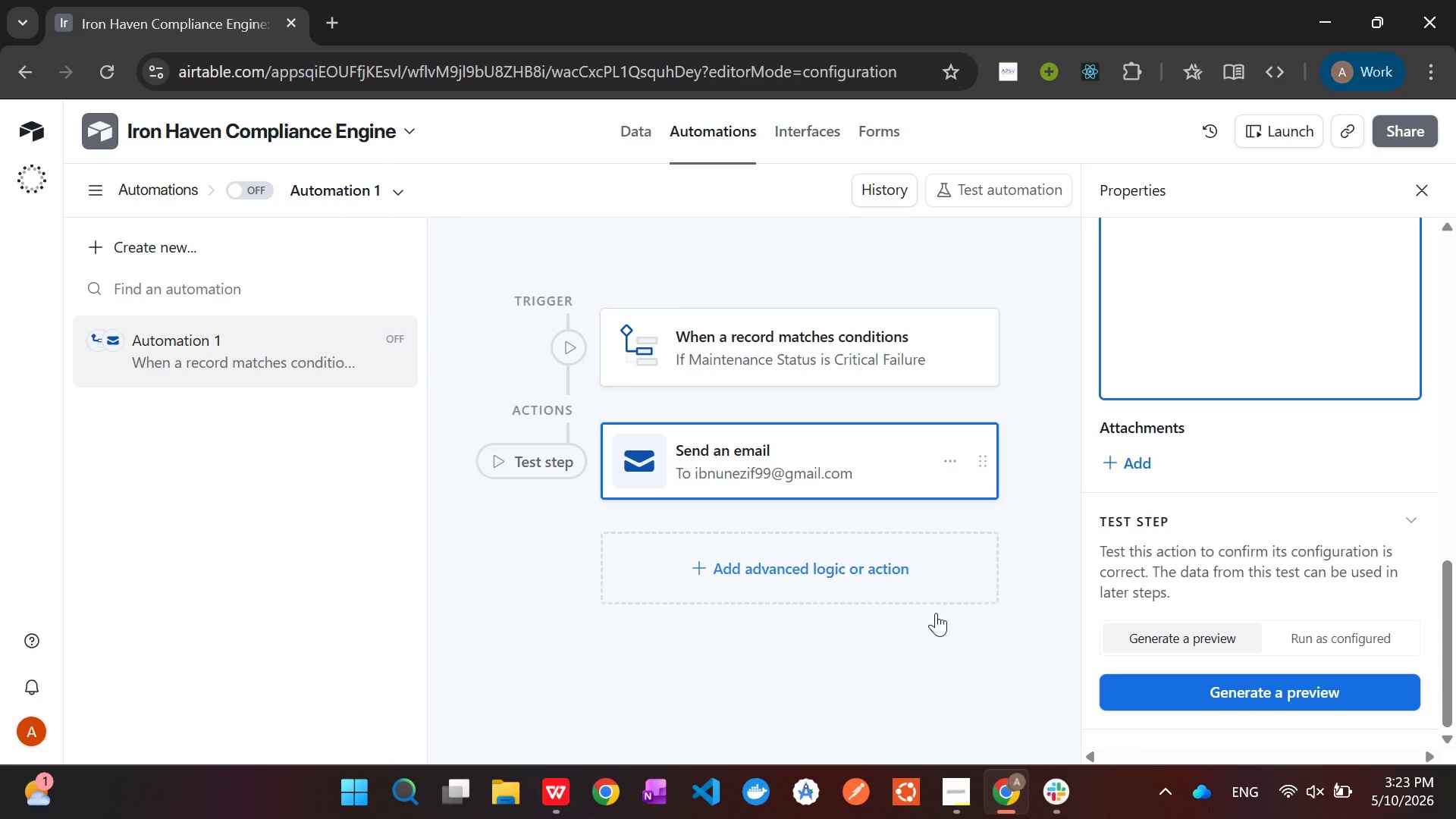 
left_click([910, 697])
 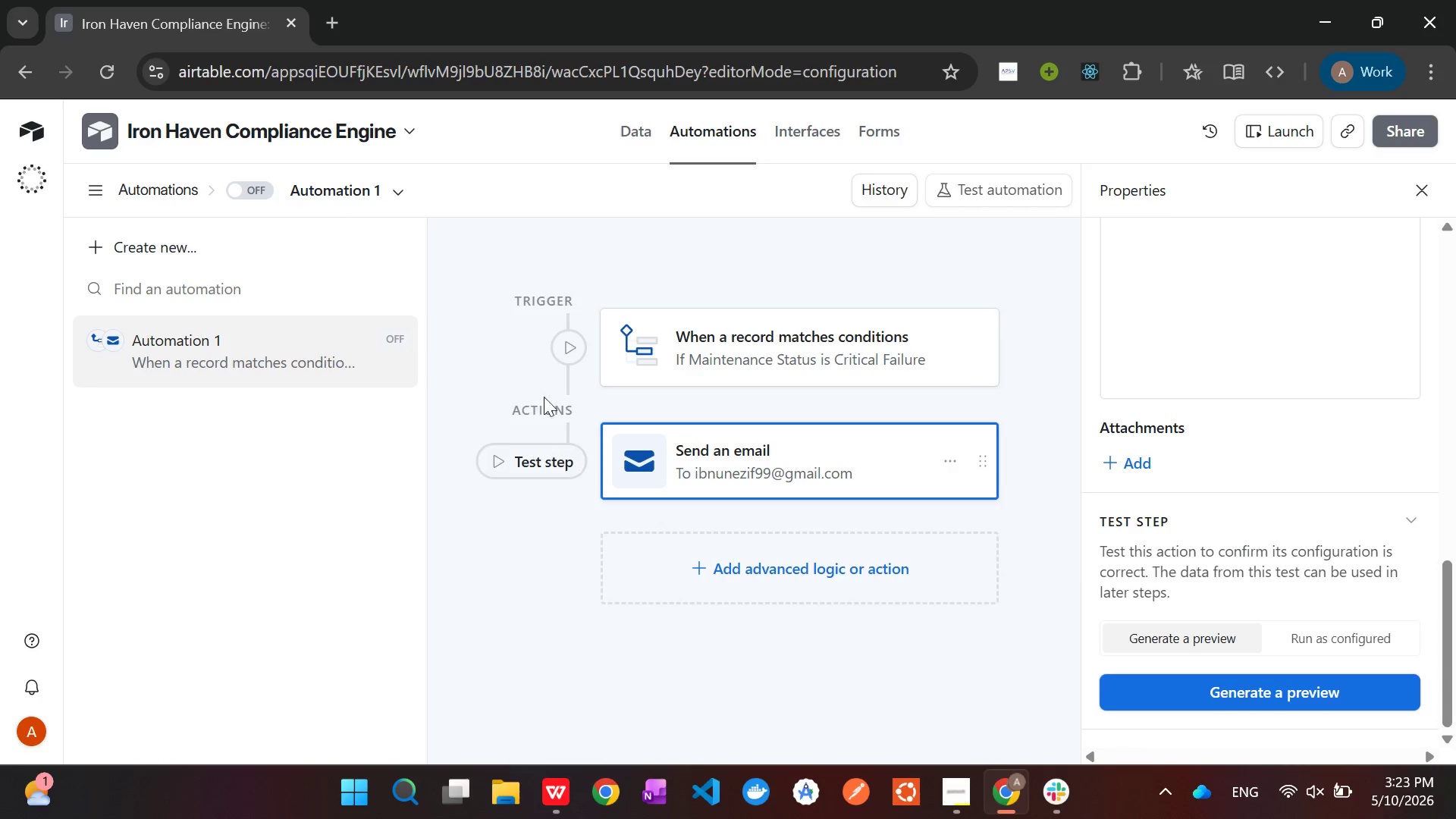 
left_click([564, 343])
 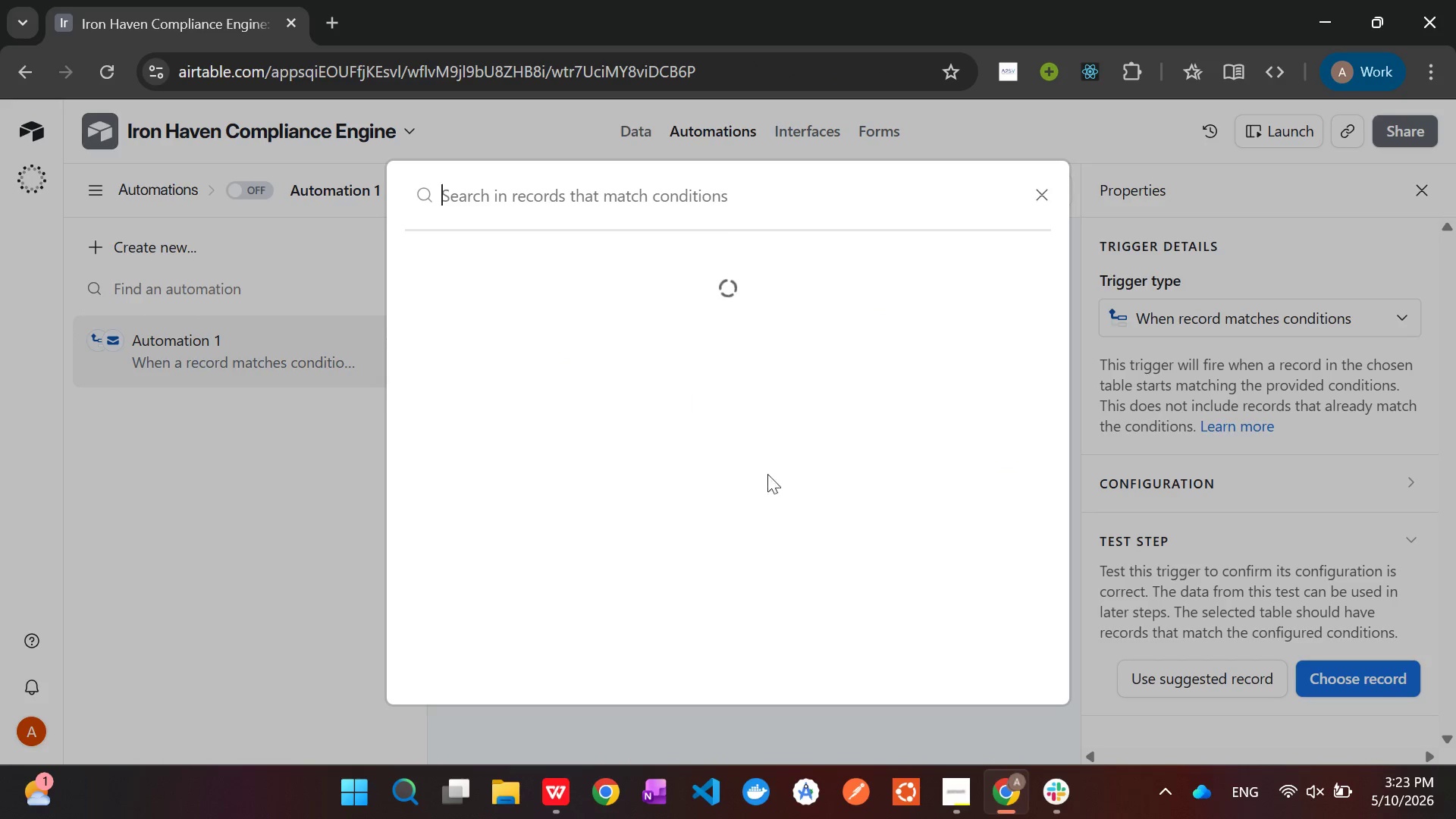 
wait(5.25)
 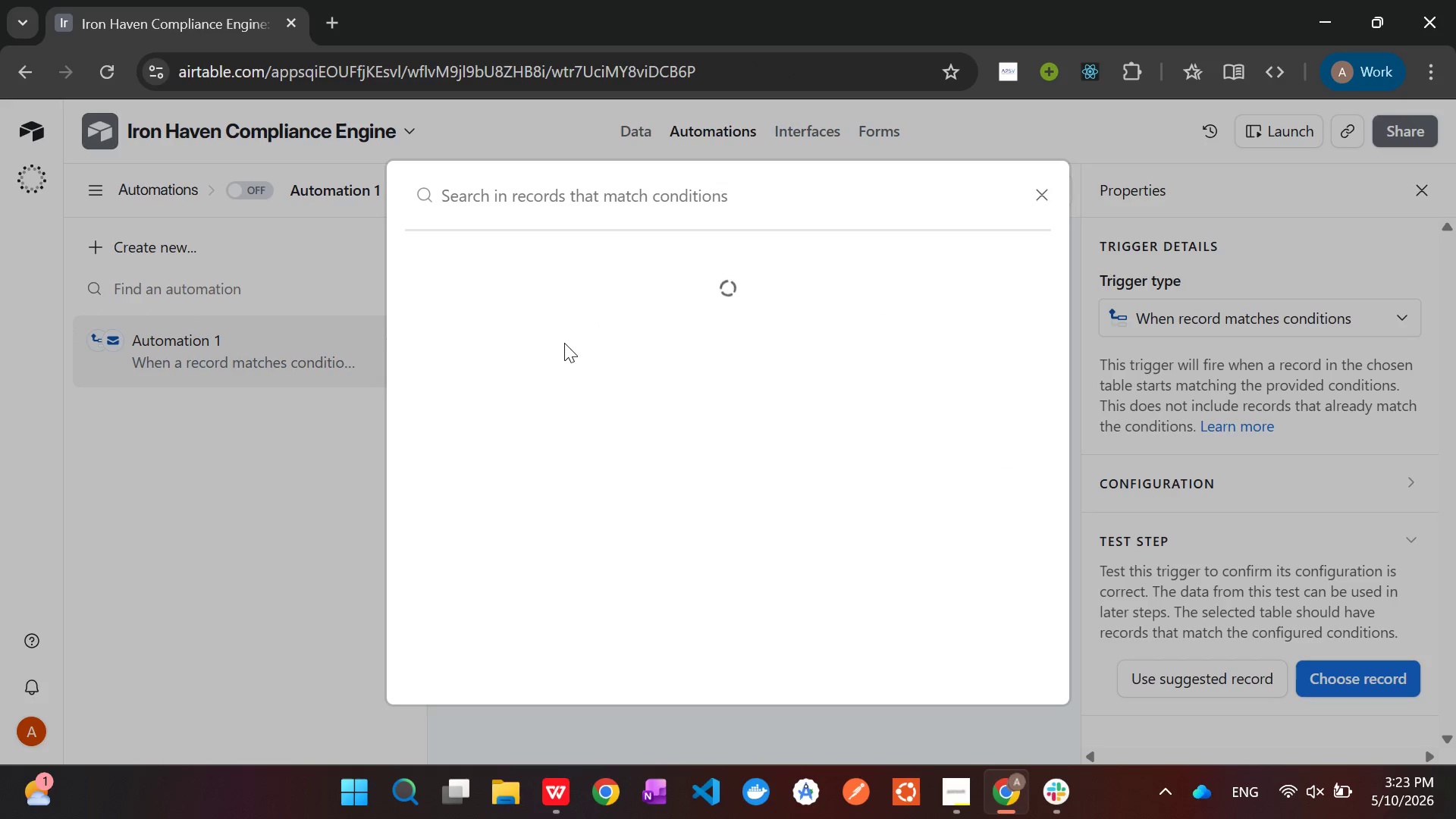 
left_click([1064, 811])
 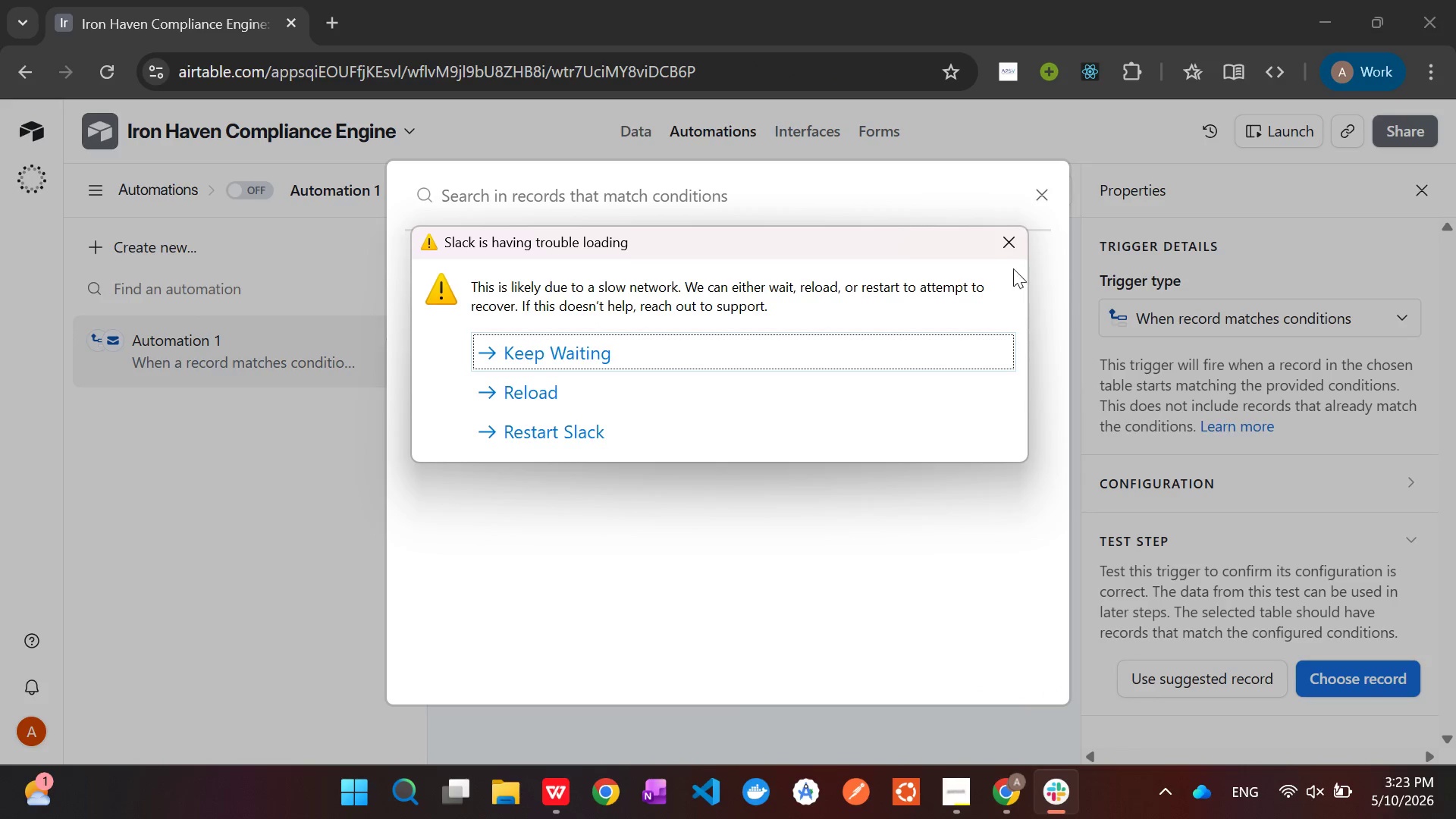 
left_click([1003, 247])
 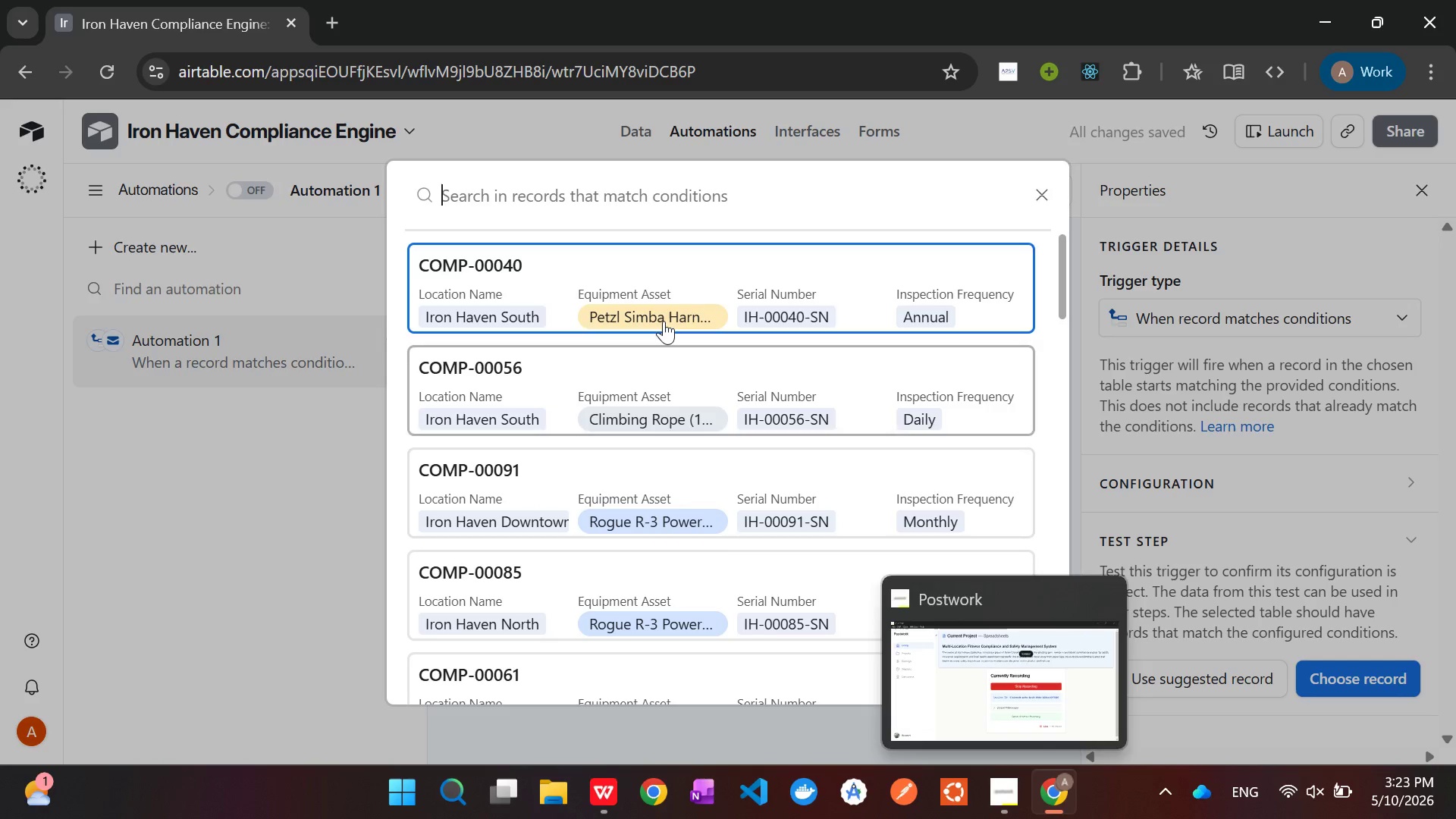 
left_click([645, 265])
 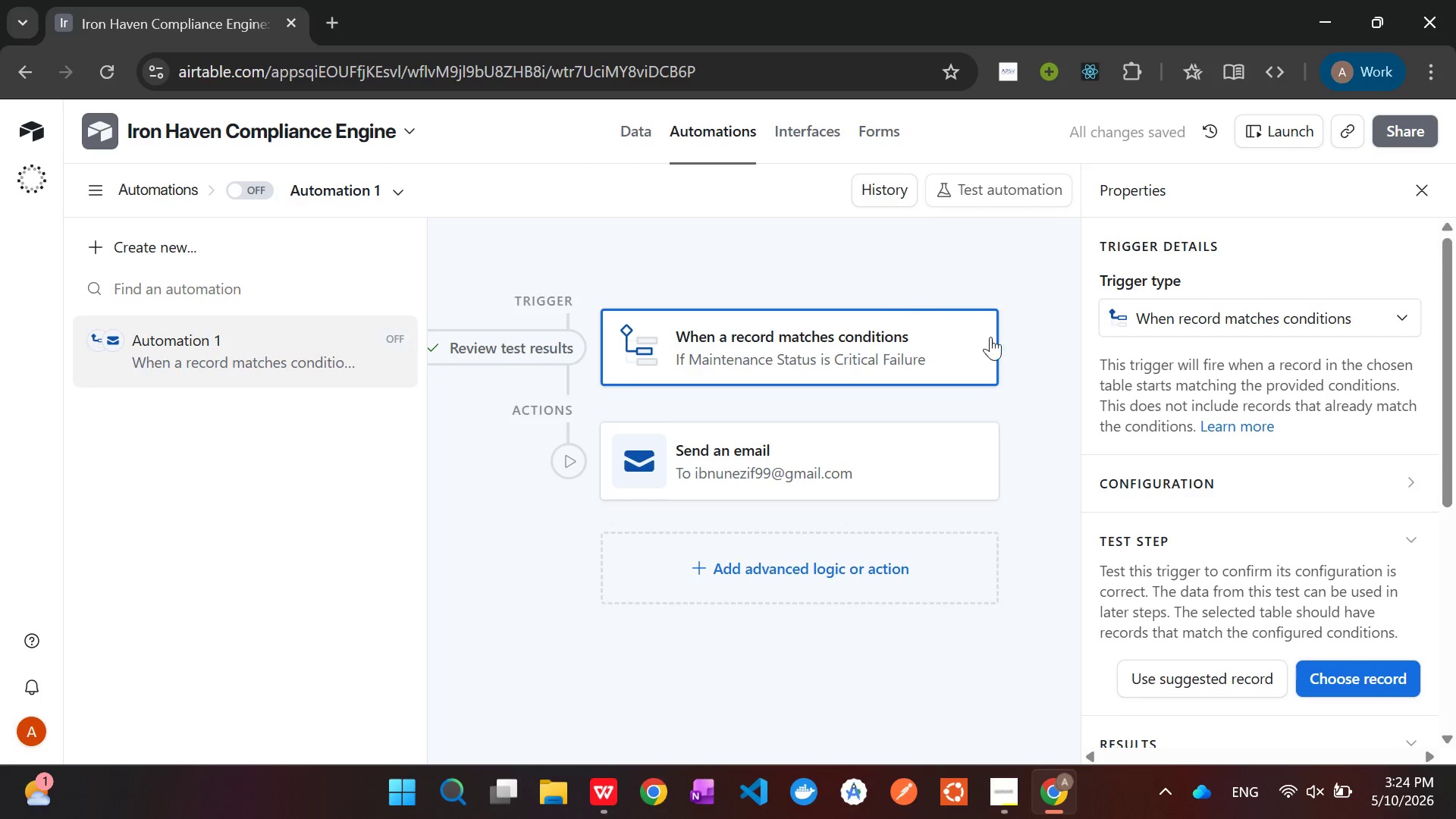 
scroll: coordinate [1181, 425], scroll_direction: down, amount: 5.0
 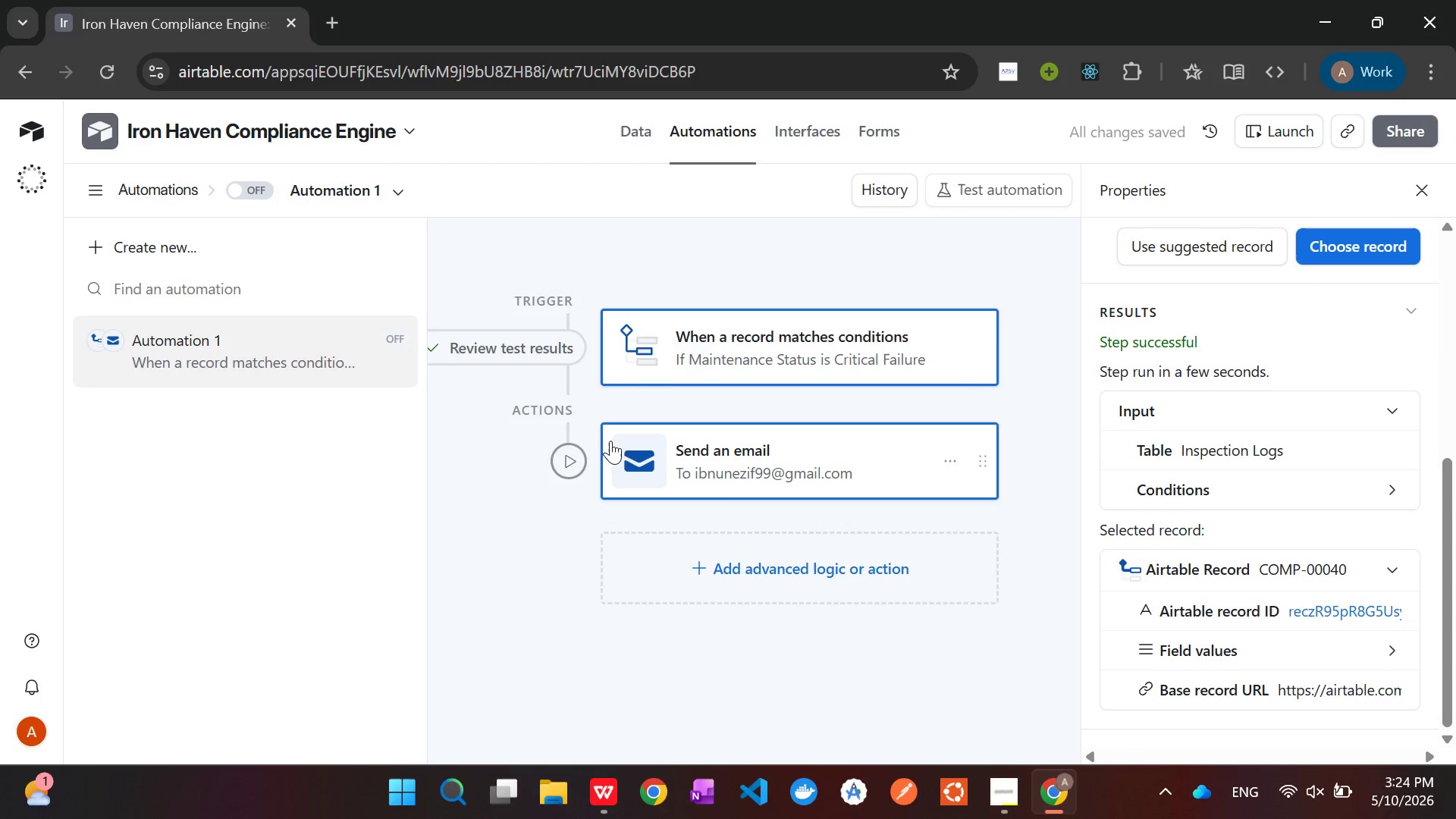 
left_click([563, 453])
 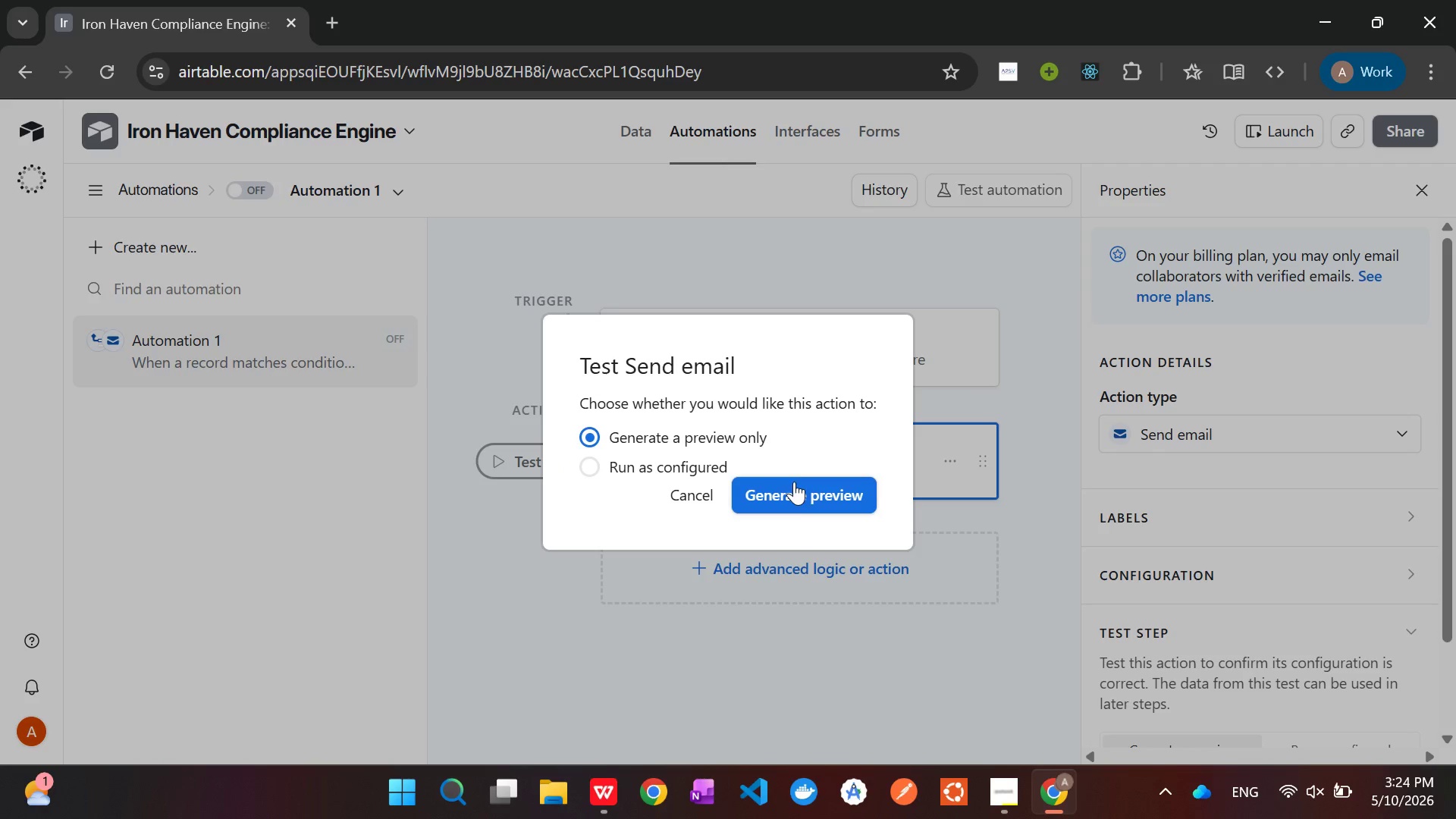 
left_click([807, 497])
 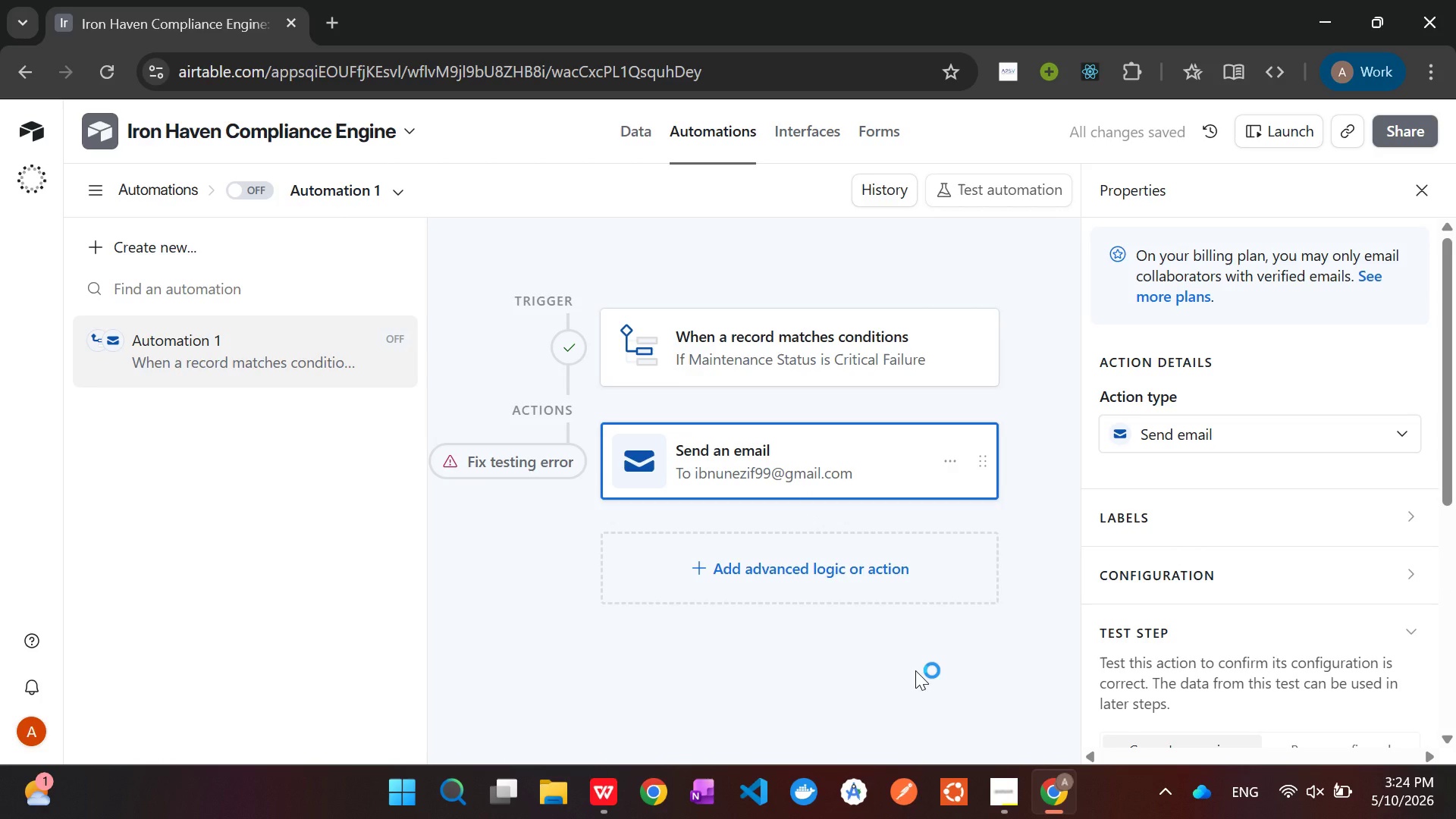 
scroll: coordinate [1260, 584], scroll_direction: down, amount: 8.0
 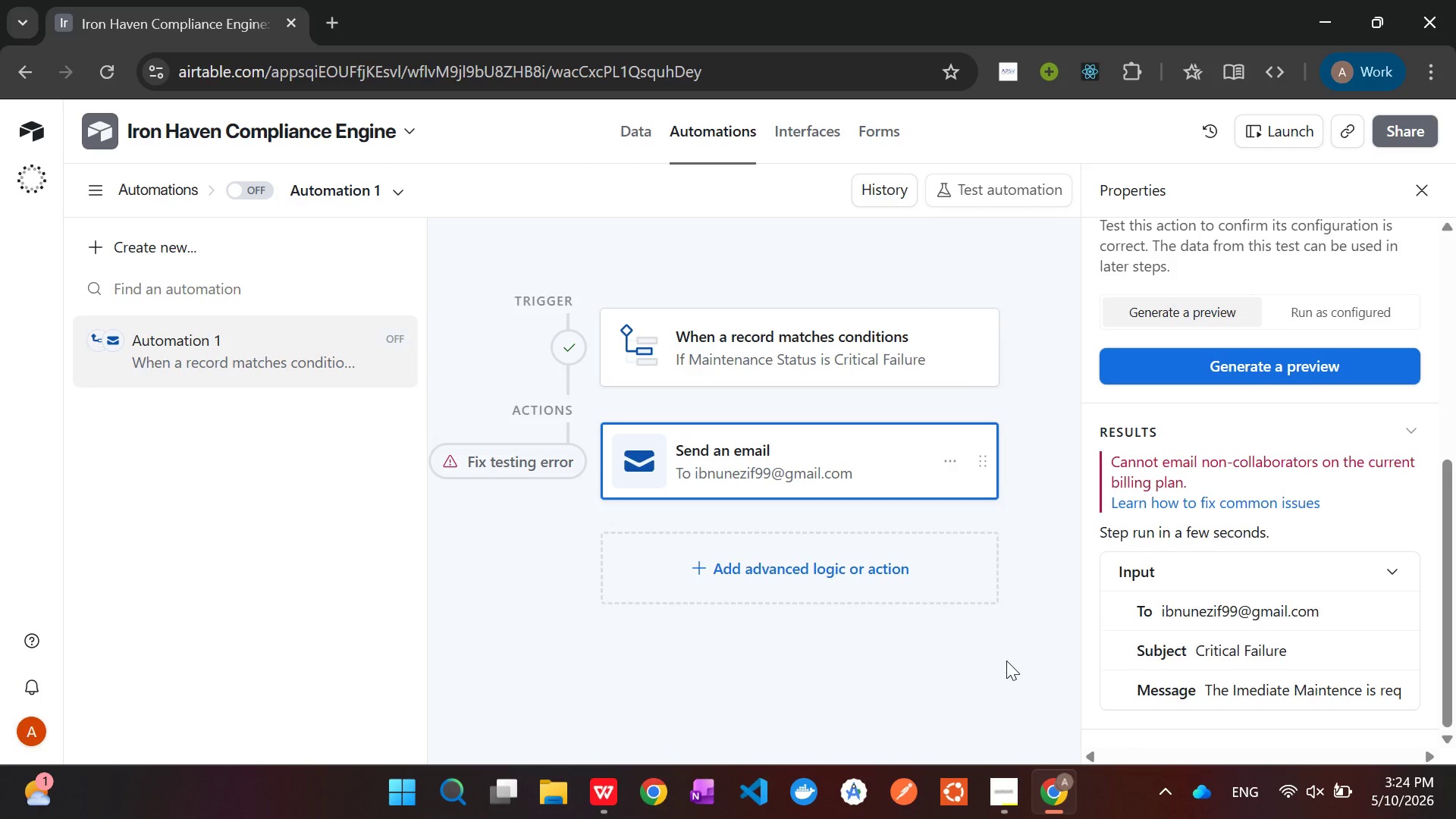 
wait(14.82)
 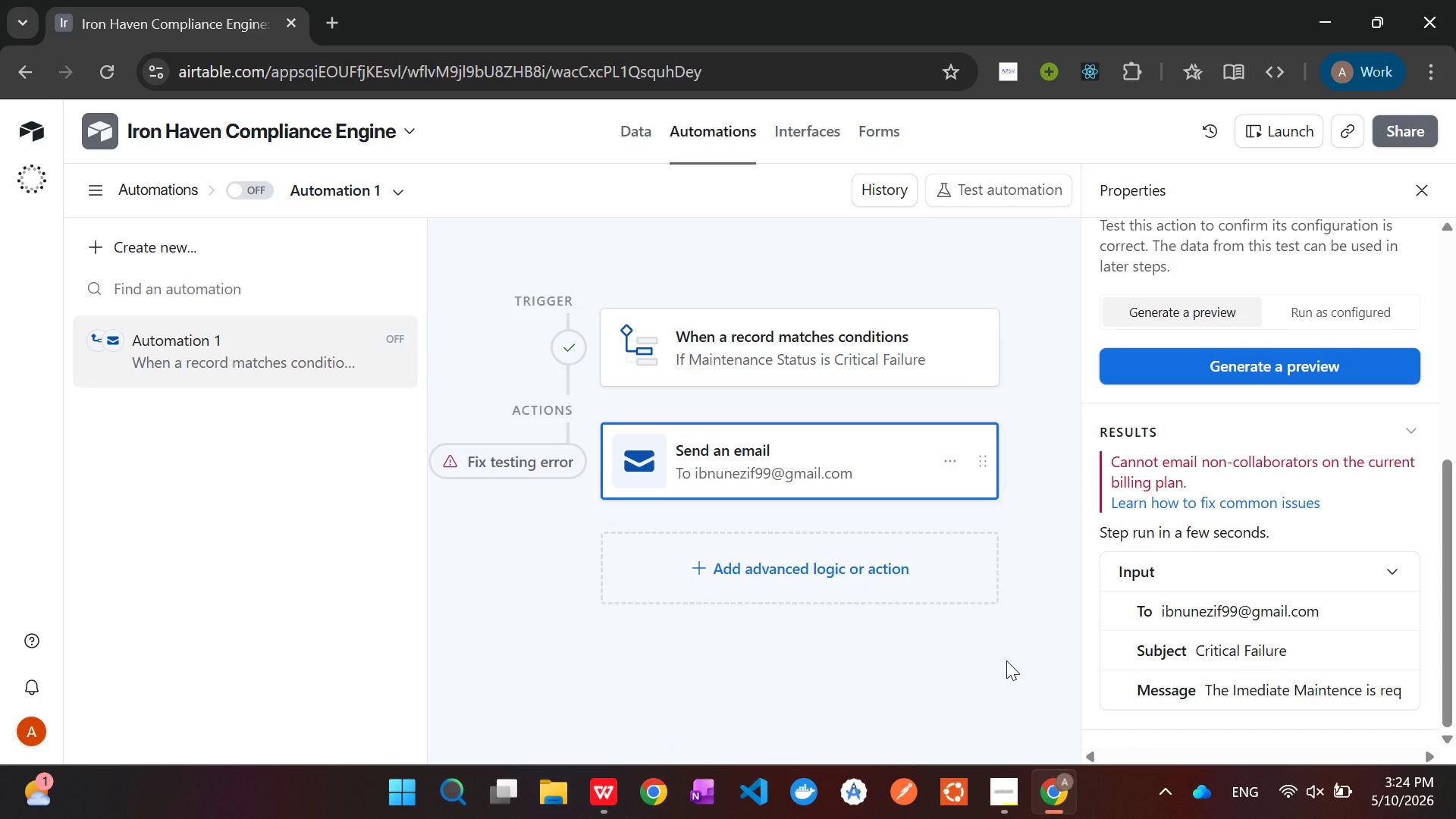 
scroll: coordinate [1328, 578], scroll_direction: down, amount: 2.0
 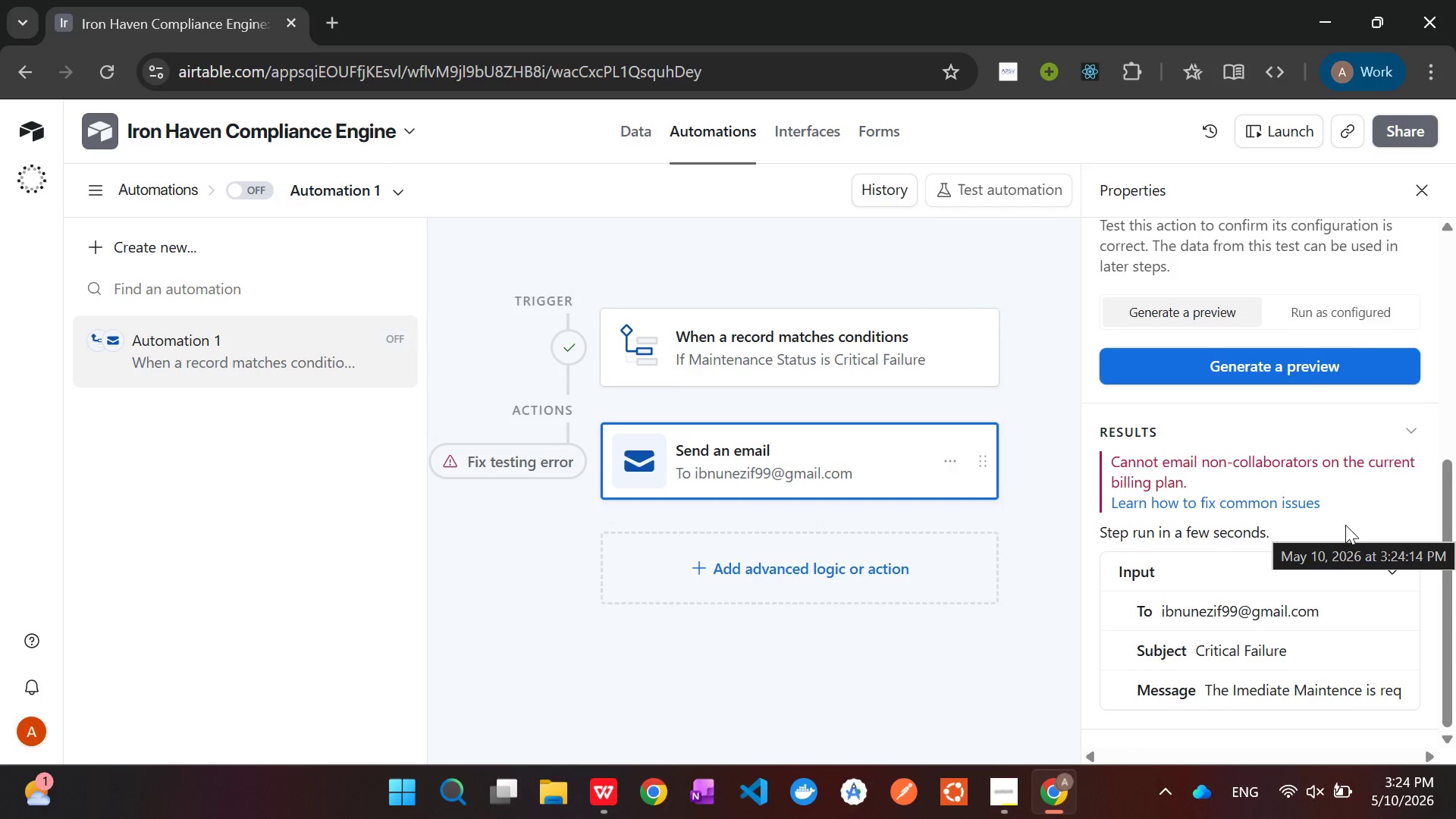 
scroll: coordinate [1345, 525], scroll_direction: up, amount: 4.0
 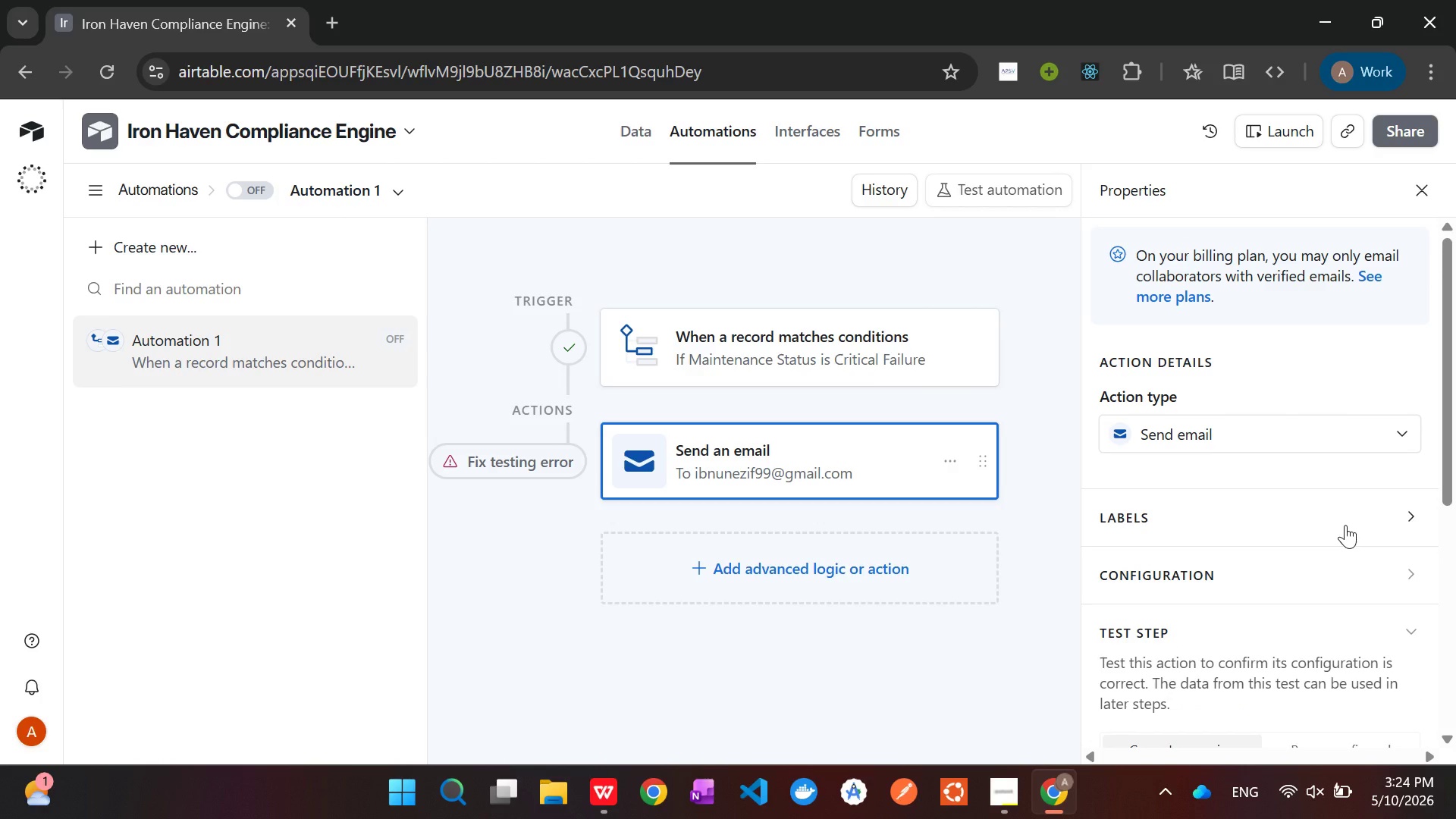 
scroll: coordinate [1345, 525], scroll_direction: none, amount: 0.0
 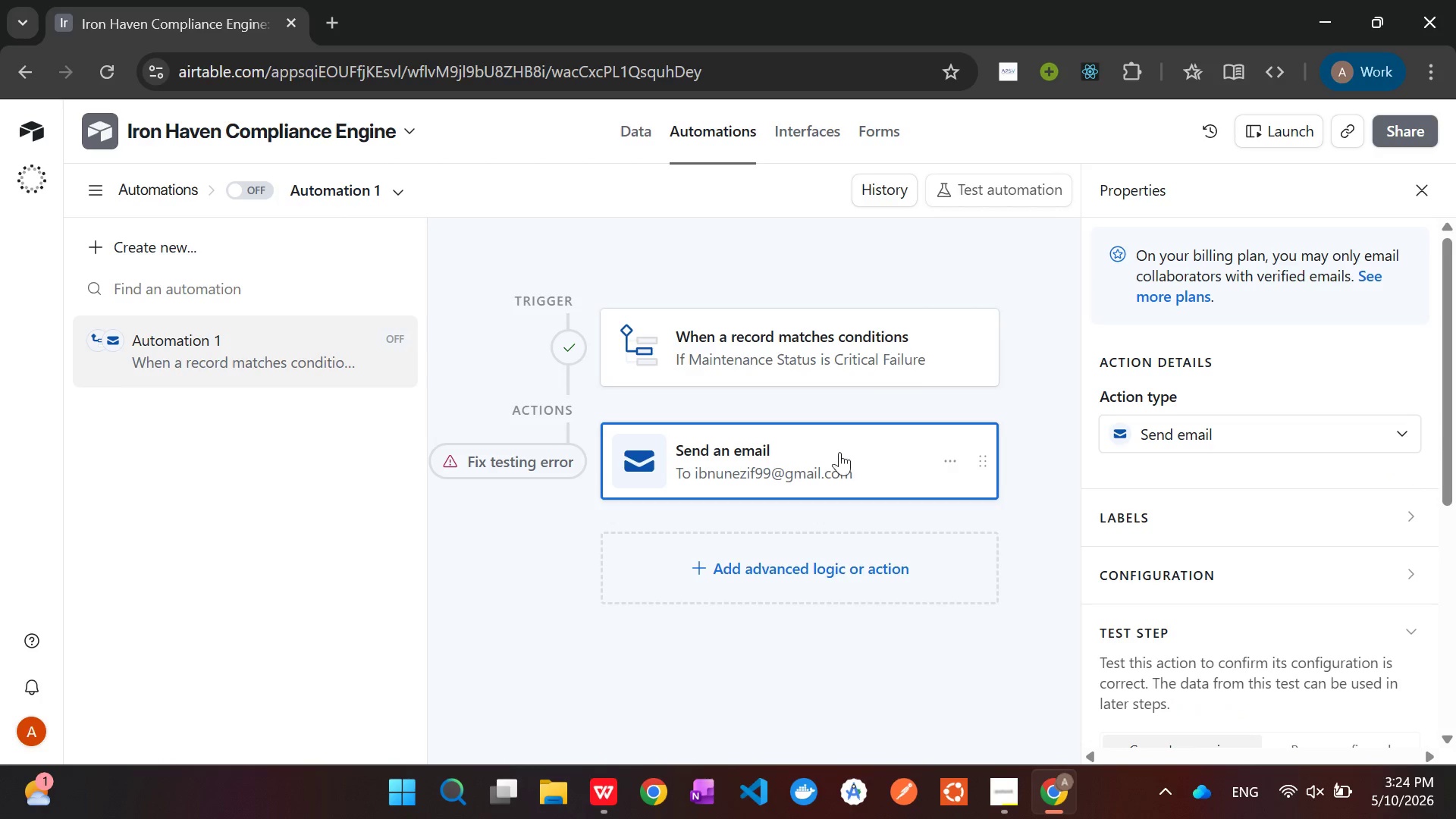 
double_click([833, 452])
 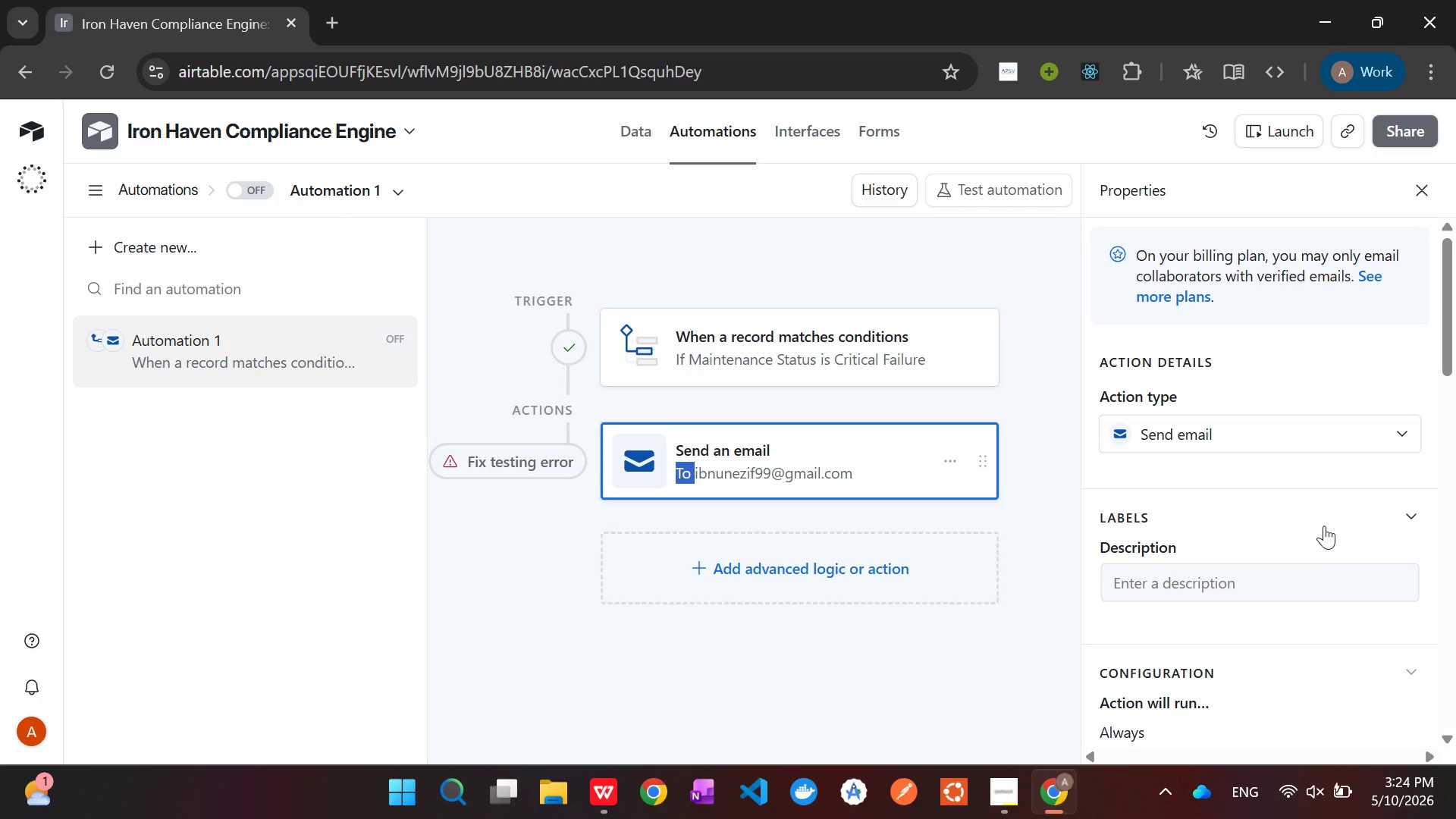 
scroll: coordinate [1316, 529], scroll_direction: down, amount: 3.0
 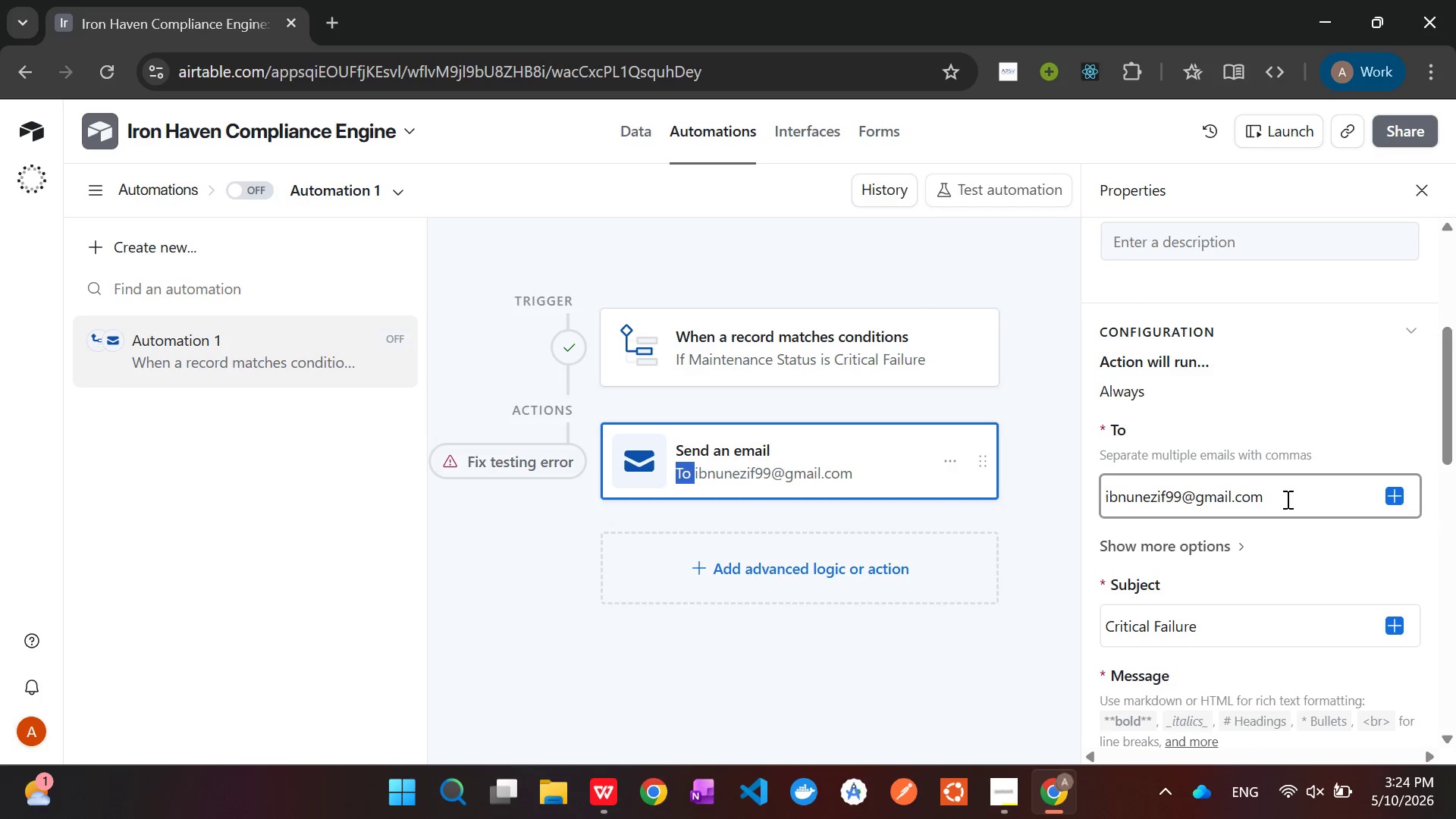 
left_click_drag(start_coordinate=[1286, 499], to_coordinate=[1072, 505])
 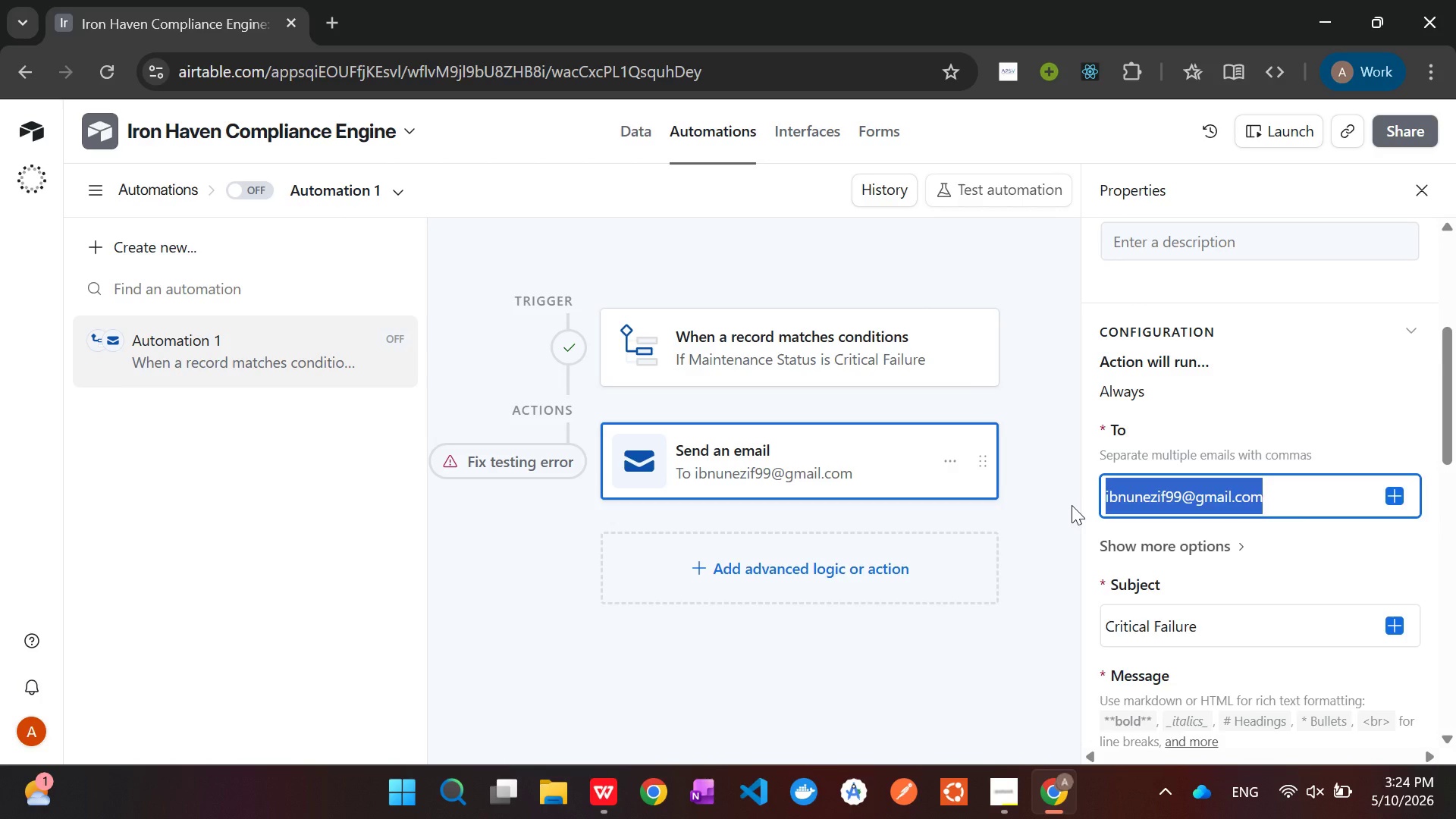 
key(Backspace)
type(abdulbasu)
key(Backspace)
type(it.nex)
key(Backspace)
type(zif@a2sv.ord)
key(Backspace)
type(g)
 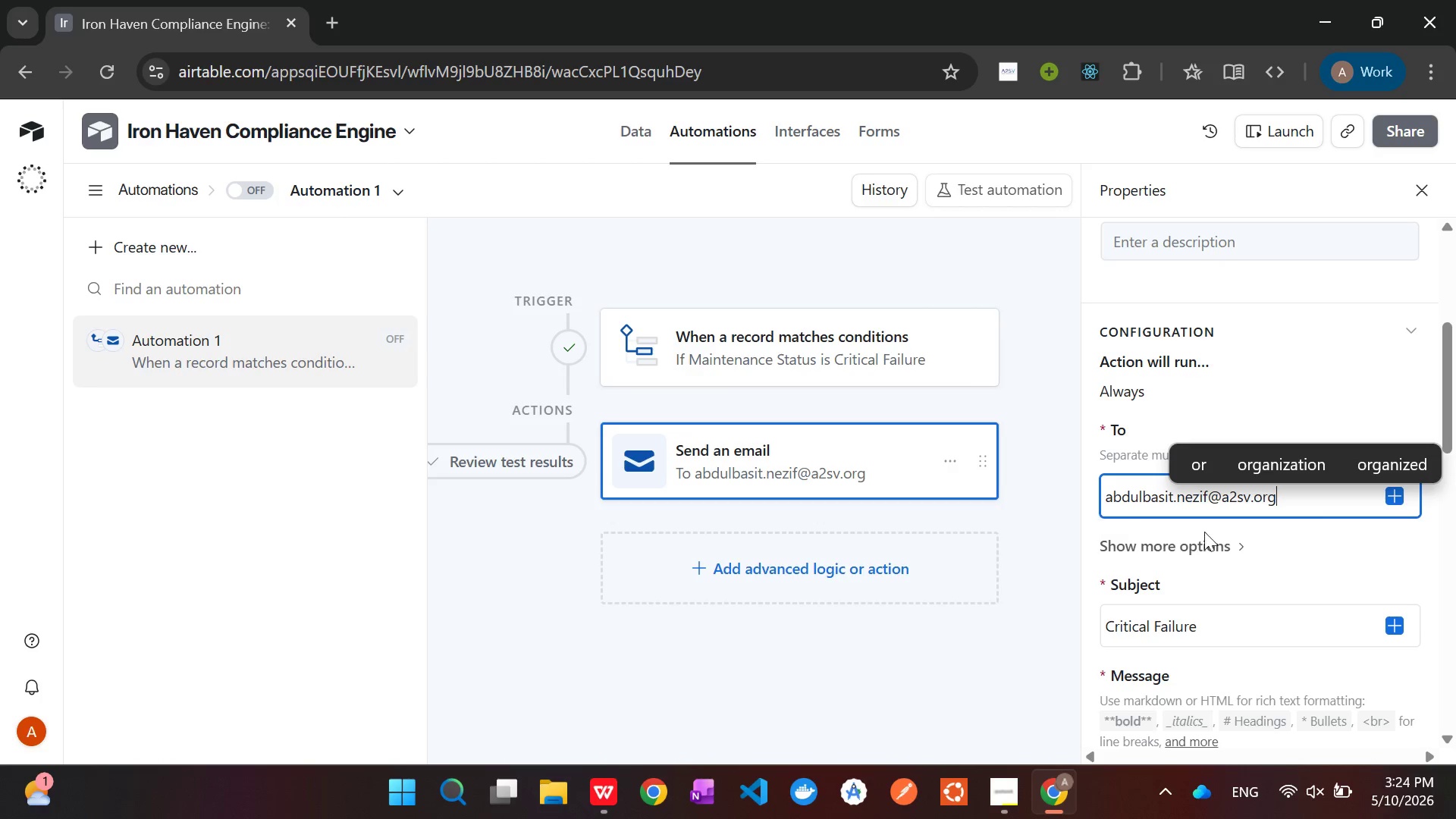 
left_click([1279, 561])
 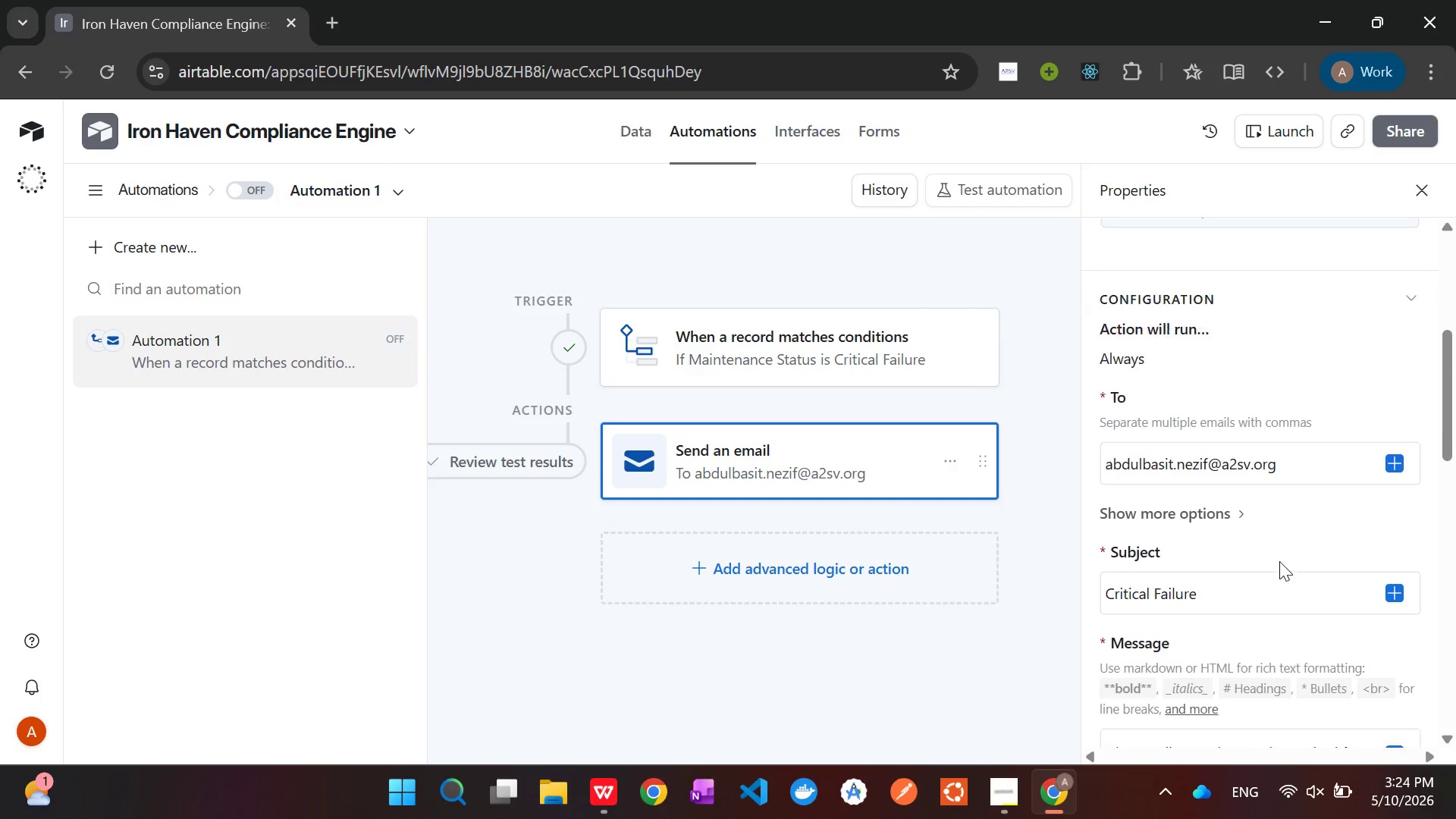 
scroll: coordinate [1279, 561], scroll_direction: down, amount: 8.0
 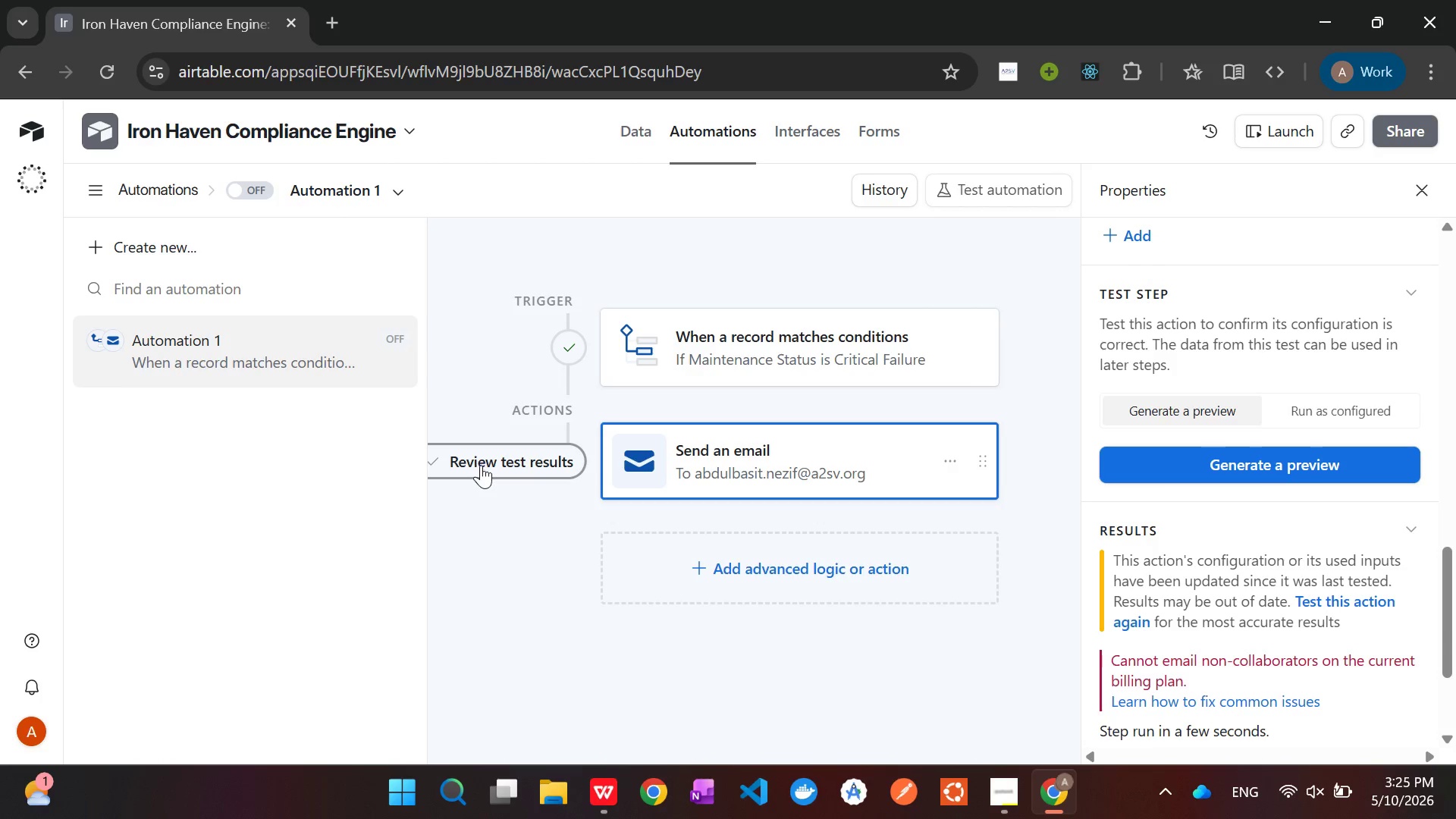 
left_click([481, 465])
 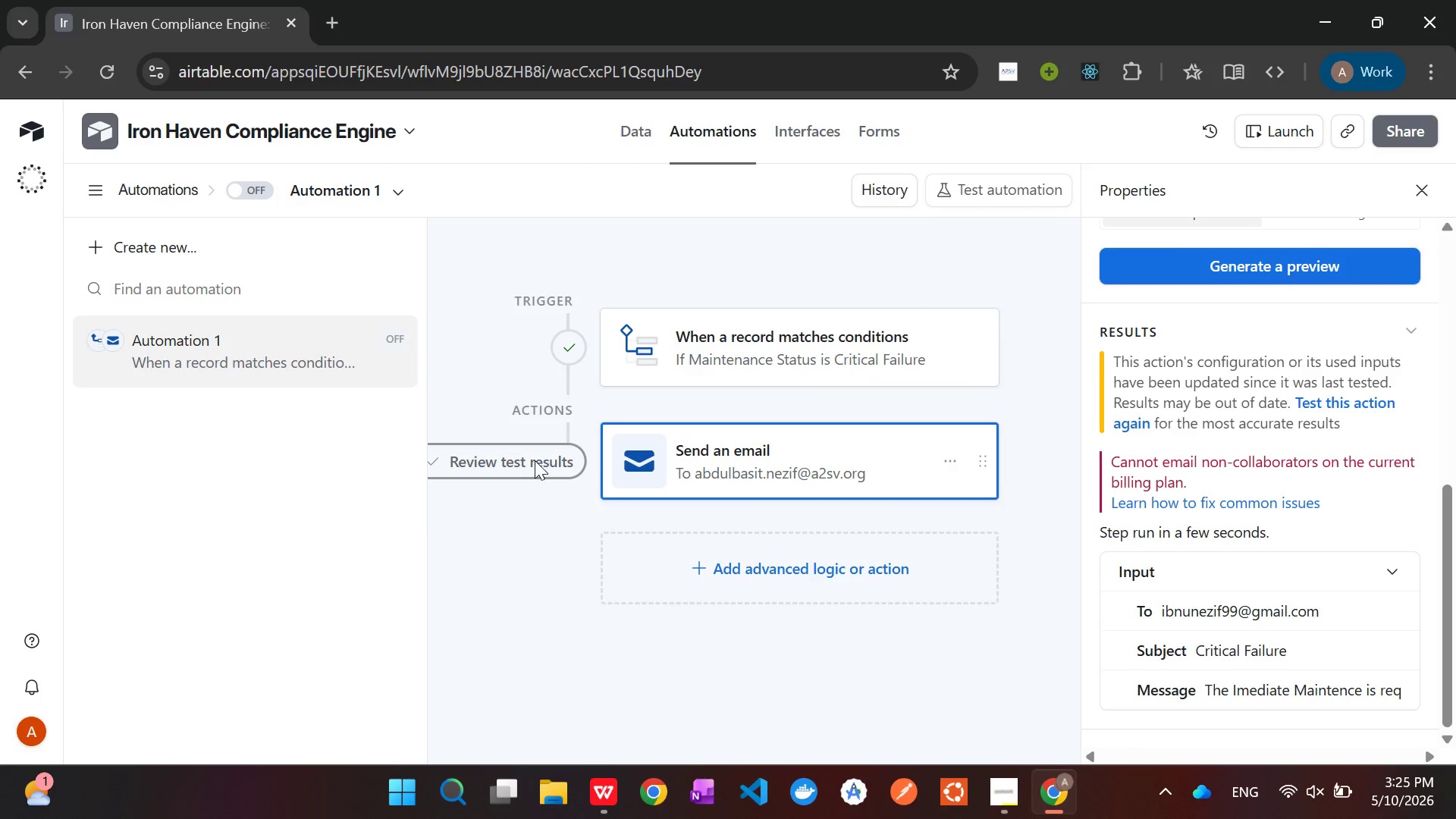 
left_click([533, 459])
 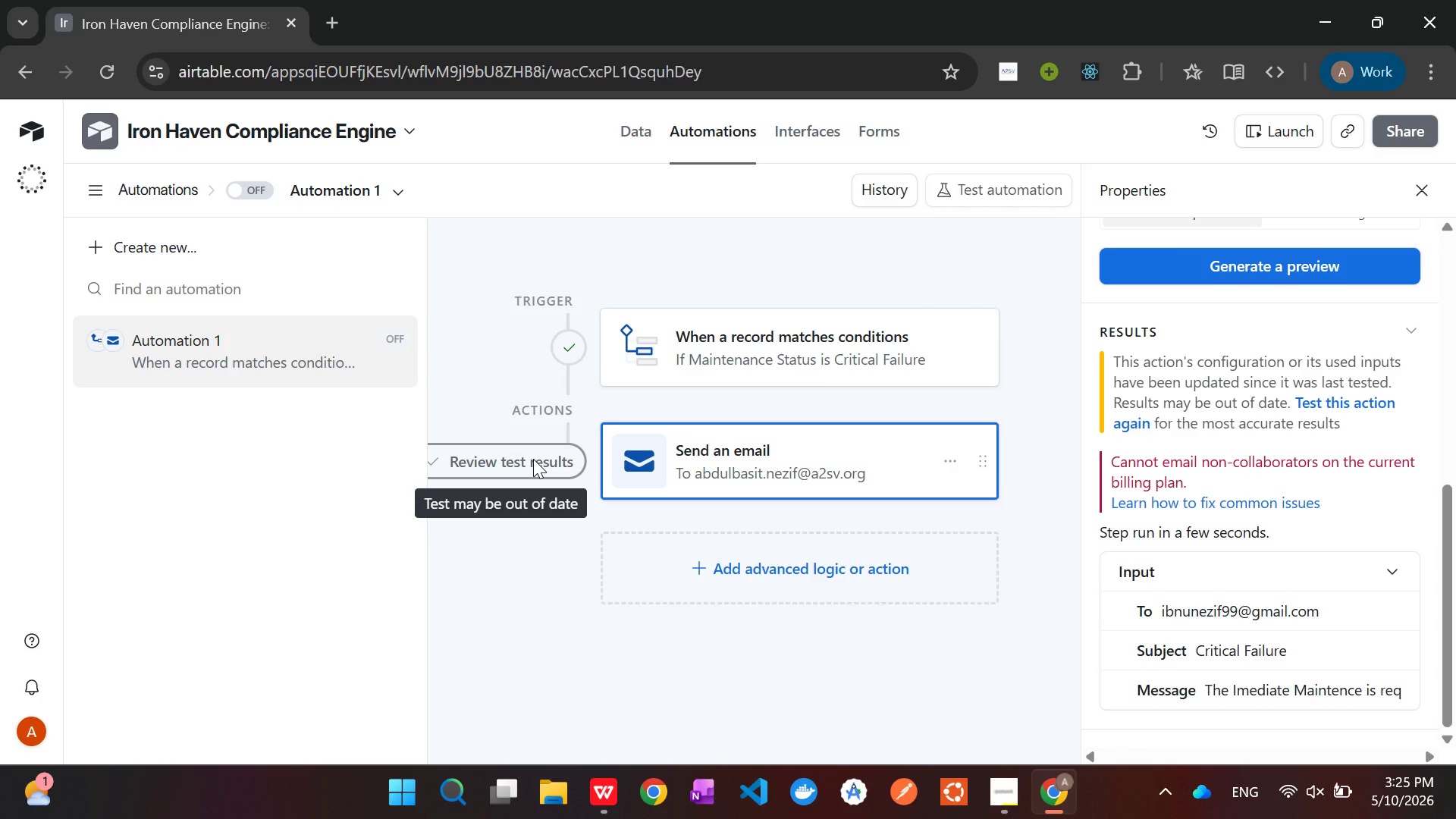 
left_click([533, 459])
 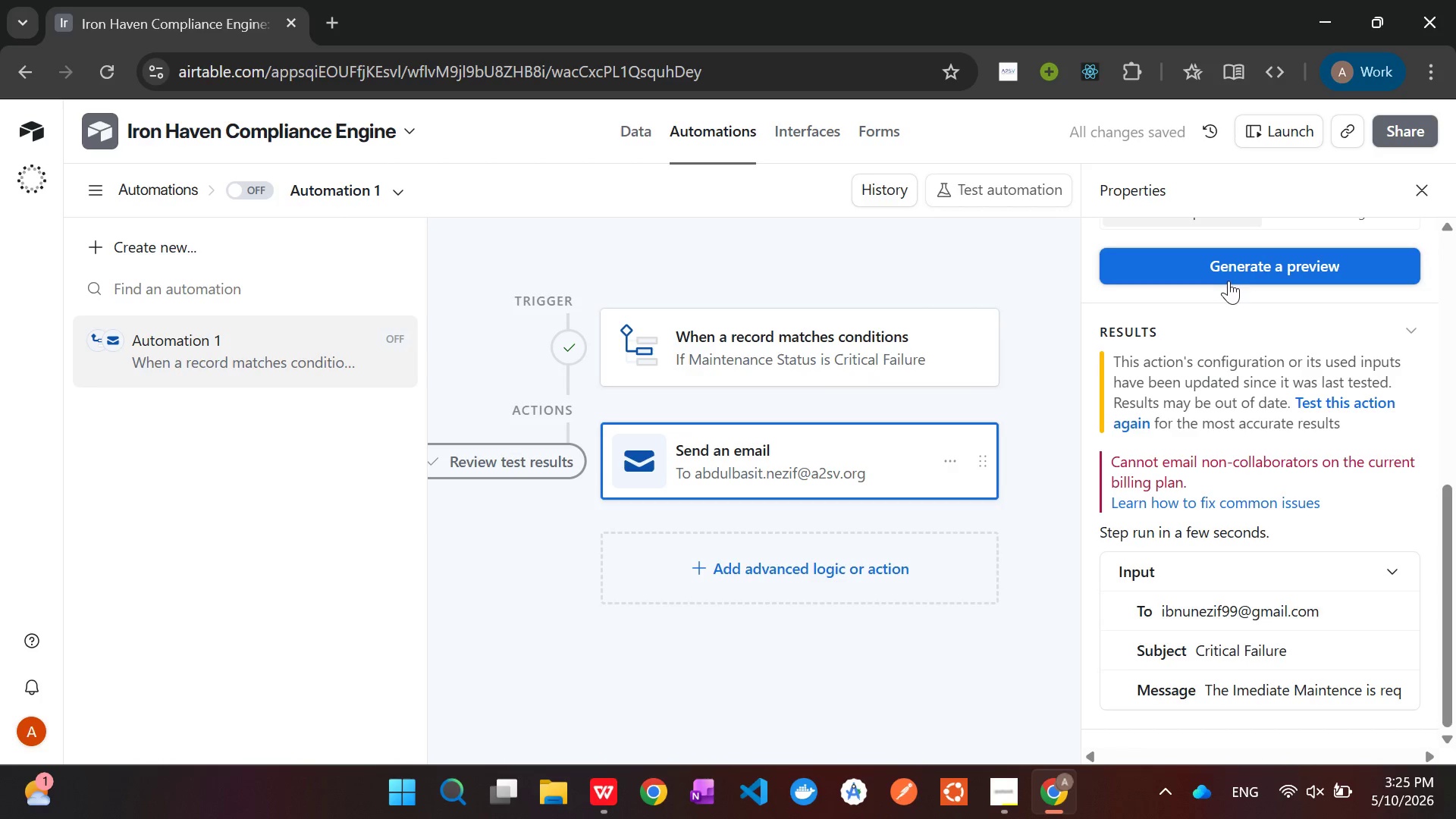 
left_click([1233, 272])
 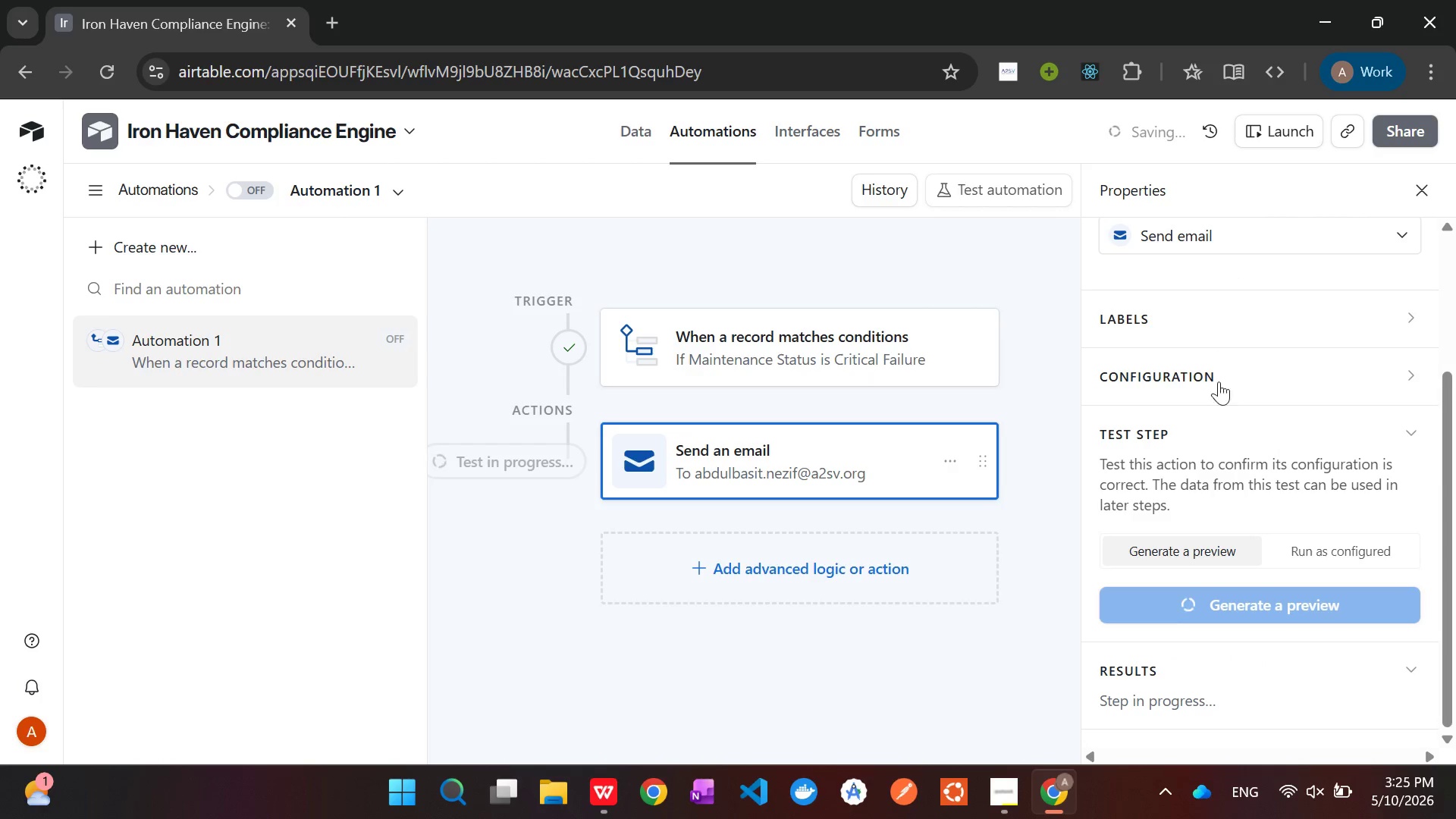 
mouse_move([1257, 453])
 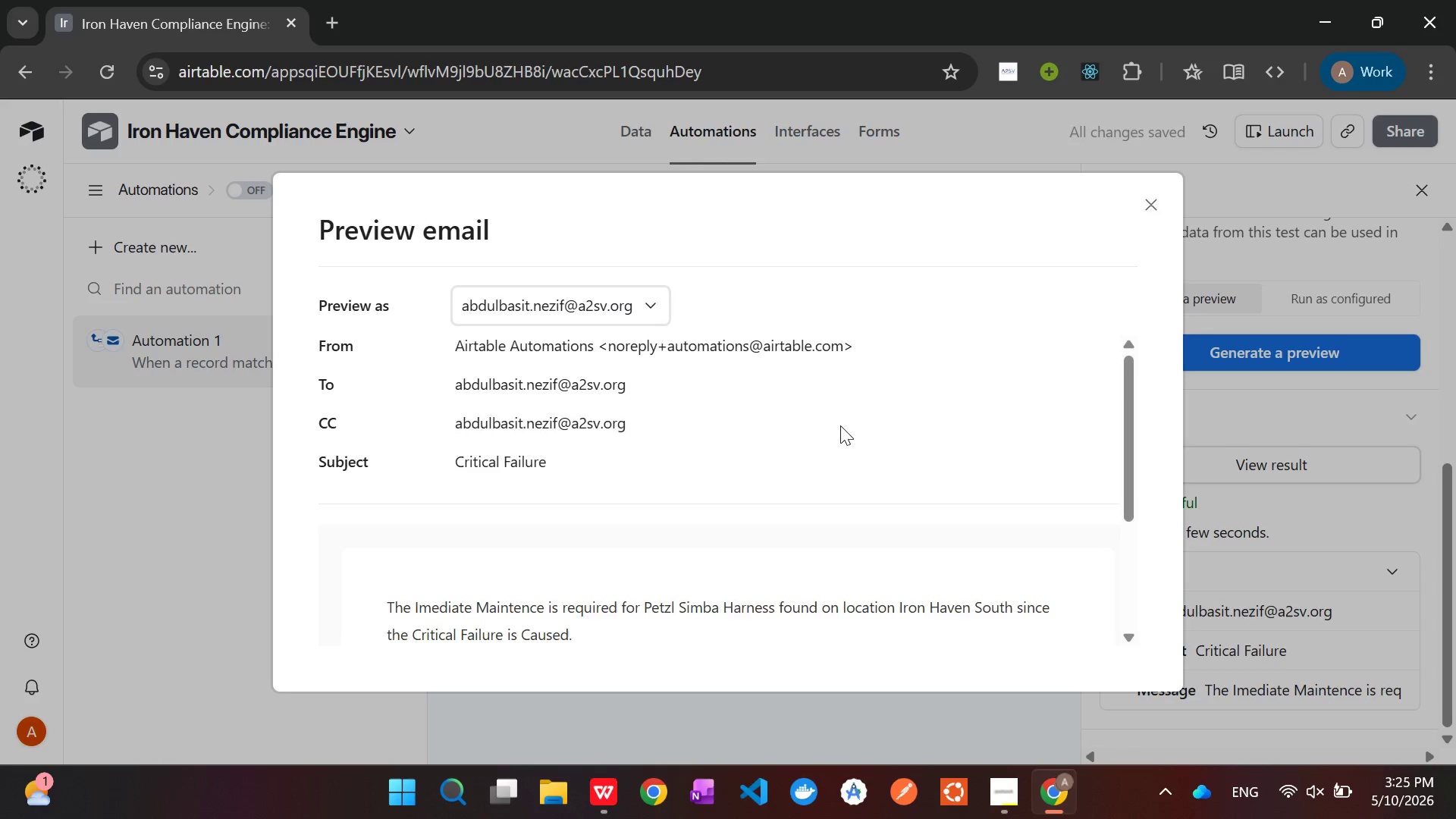 
scroll: coordinate [840, 425], scroll_direction: down, amount: 3.0
 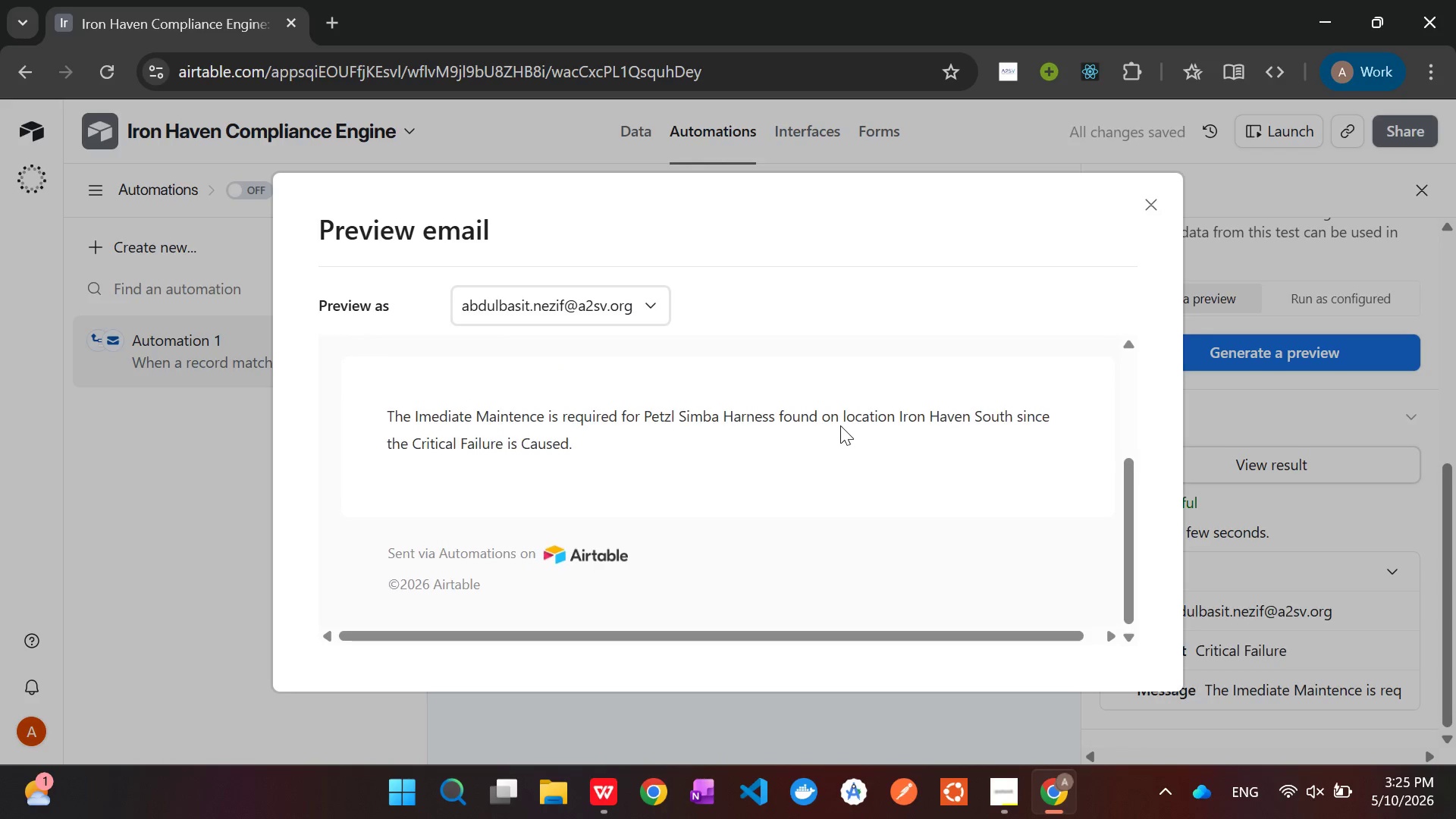 
scroll: coordinate [840, 425], scroll_direction: up, amount: 3.0
 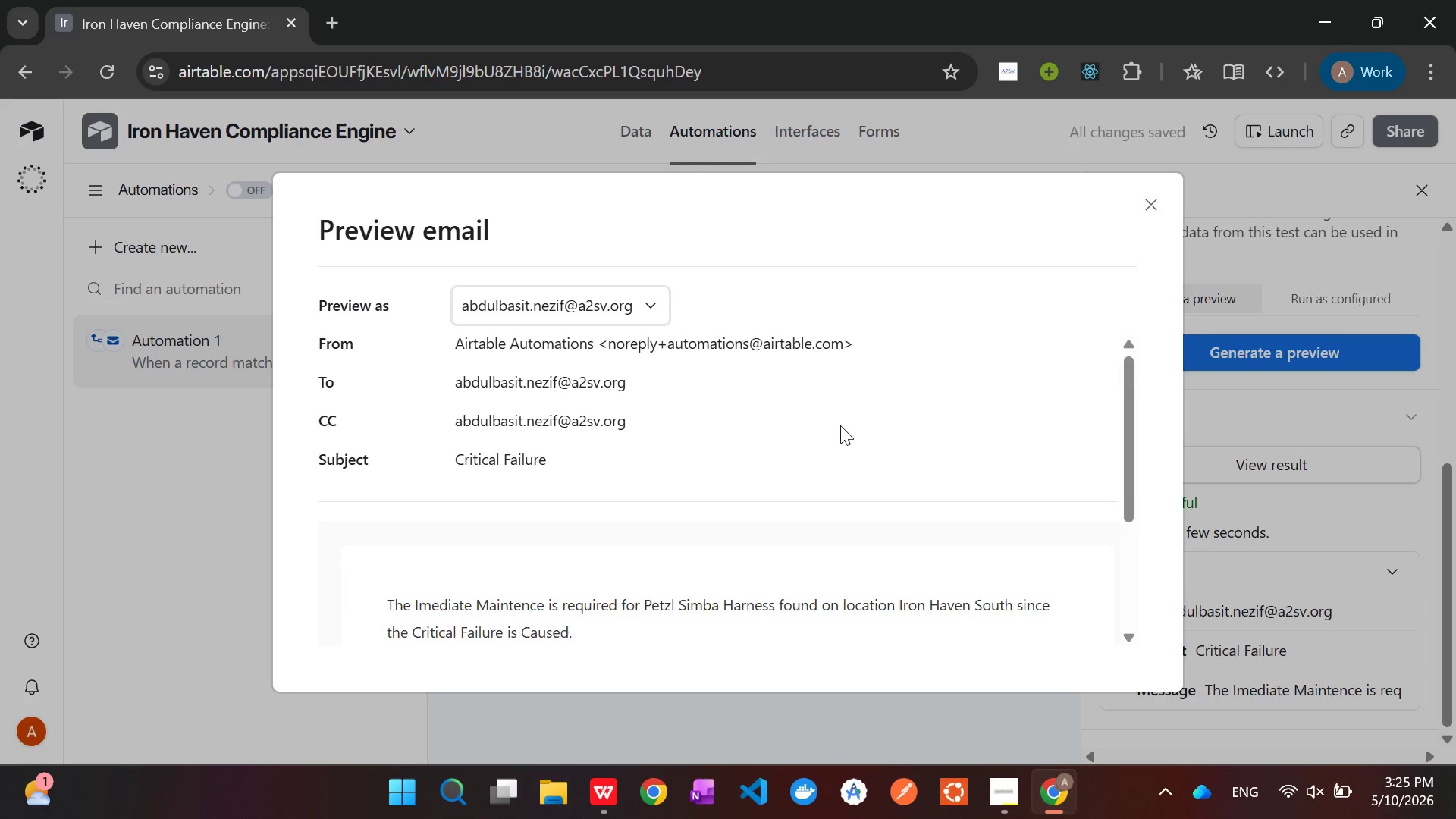 
scroll: coordinate [840, 425], scroll_direction: down, amount: 3.0
 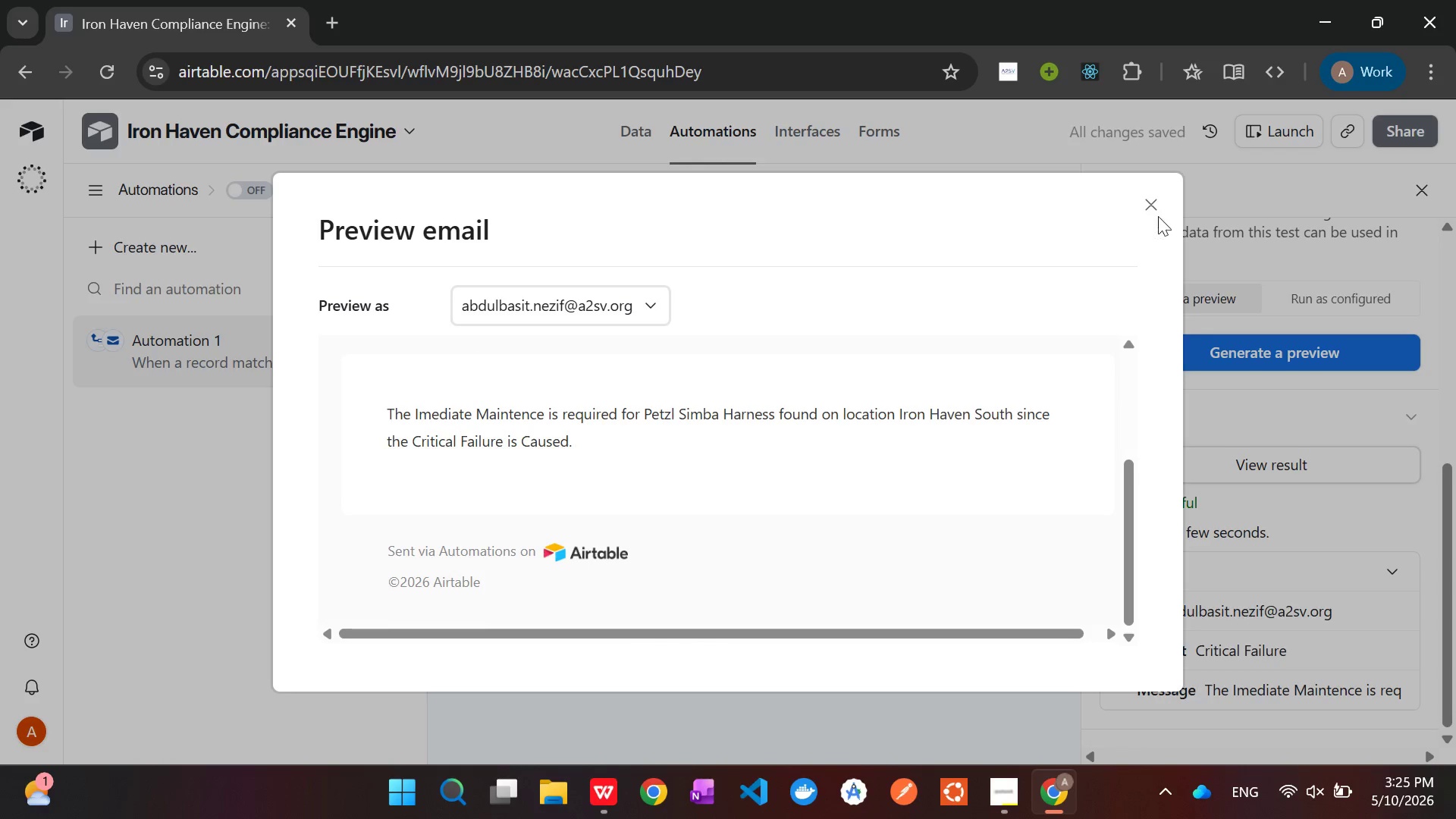 
left_click([1157, 210])
 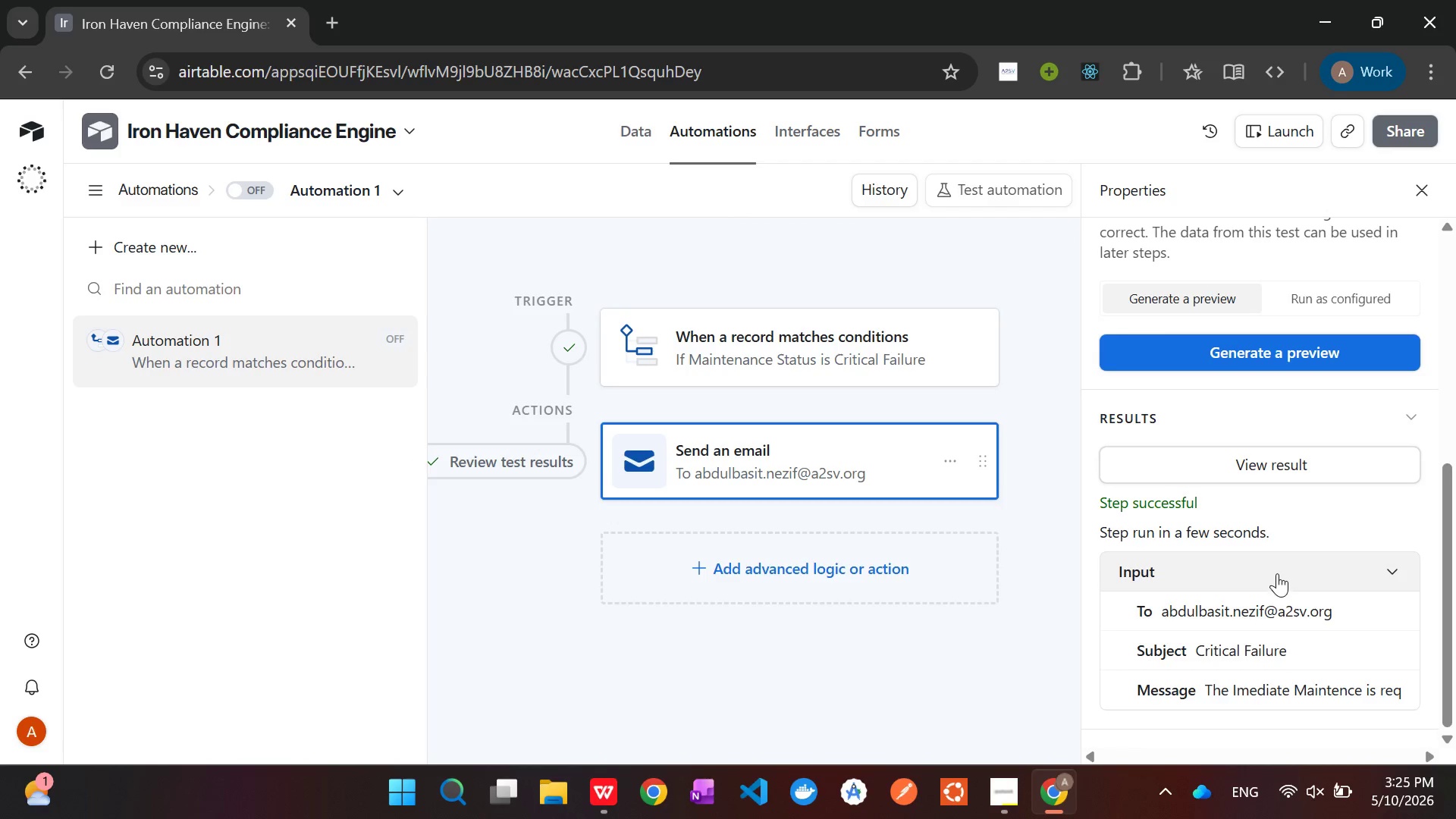 
scroll: coordinate [1277, 573], scroll_direction: down, amount: 4.0
 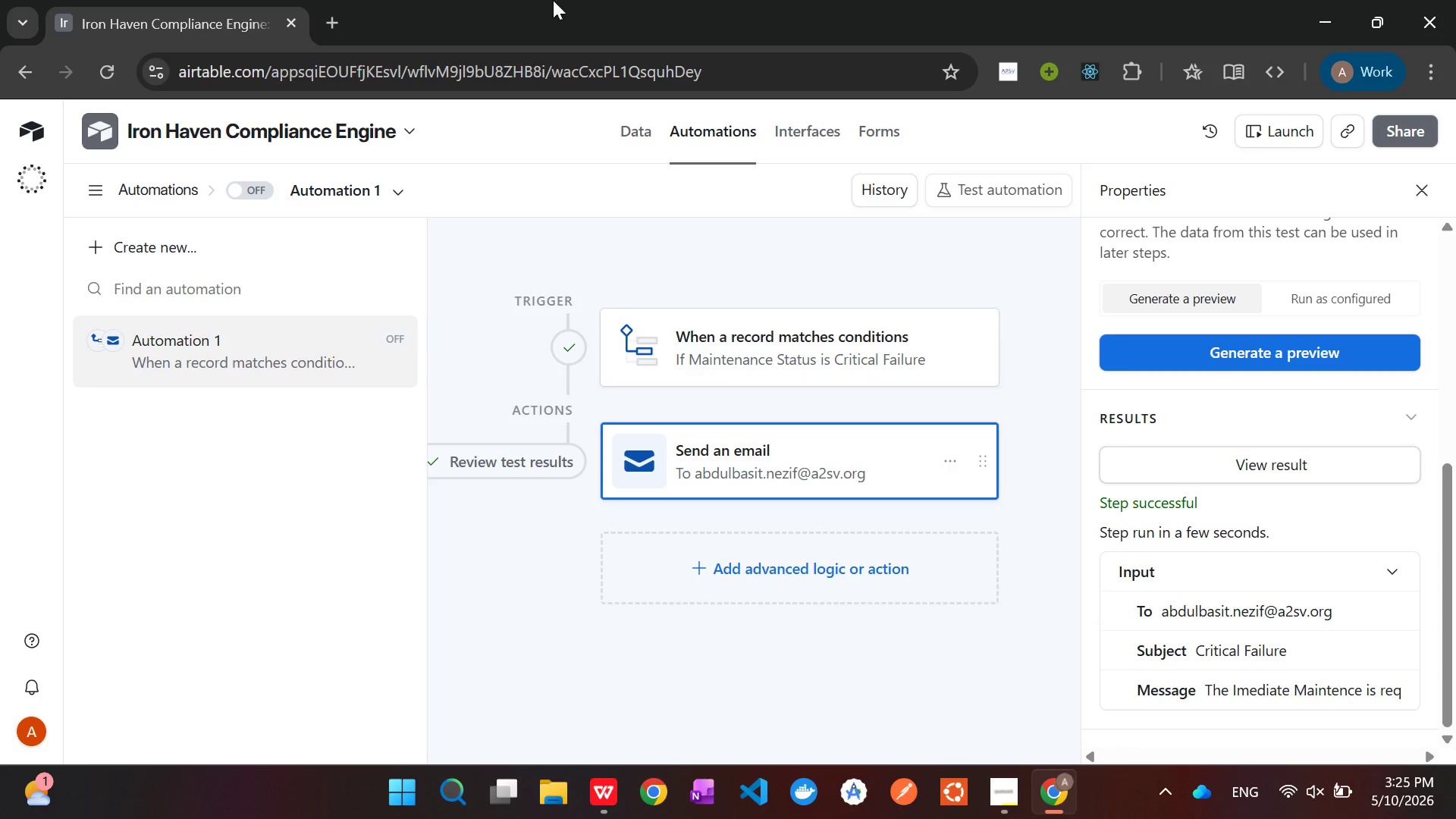 
left_click([342, 13])
 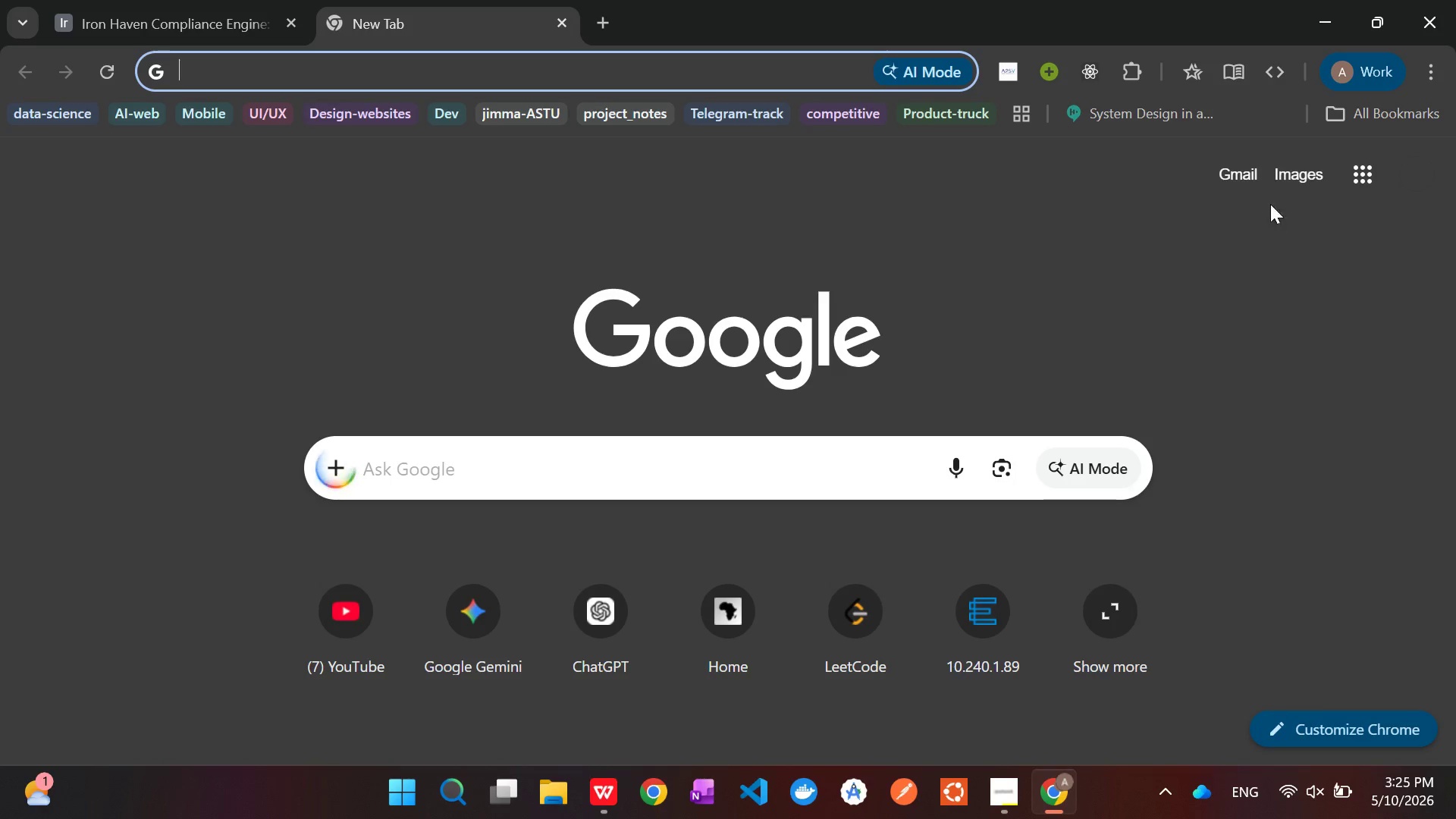 
left_click([1243, 171])
 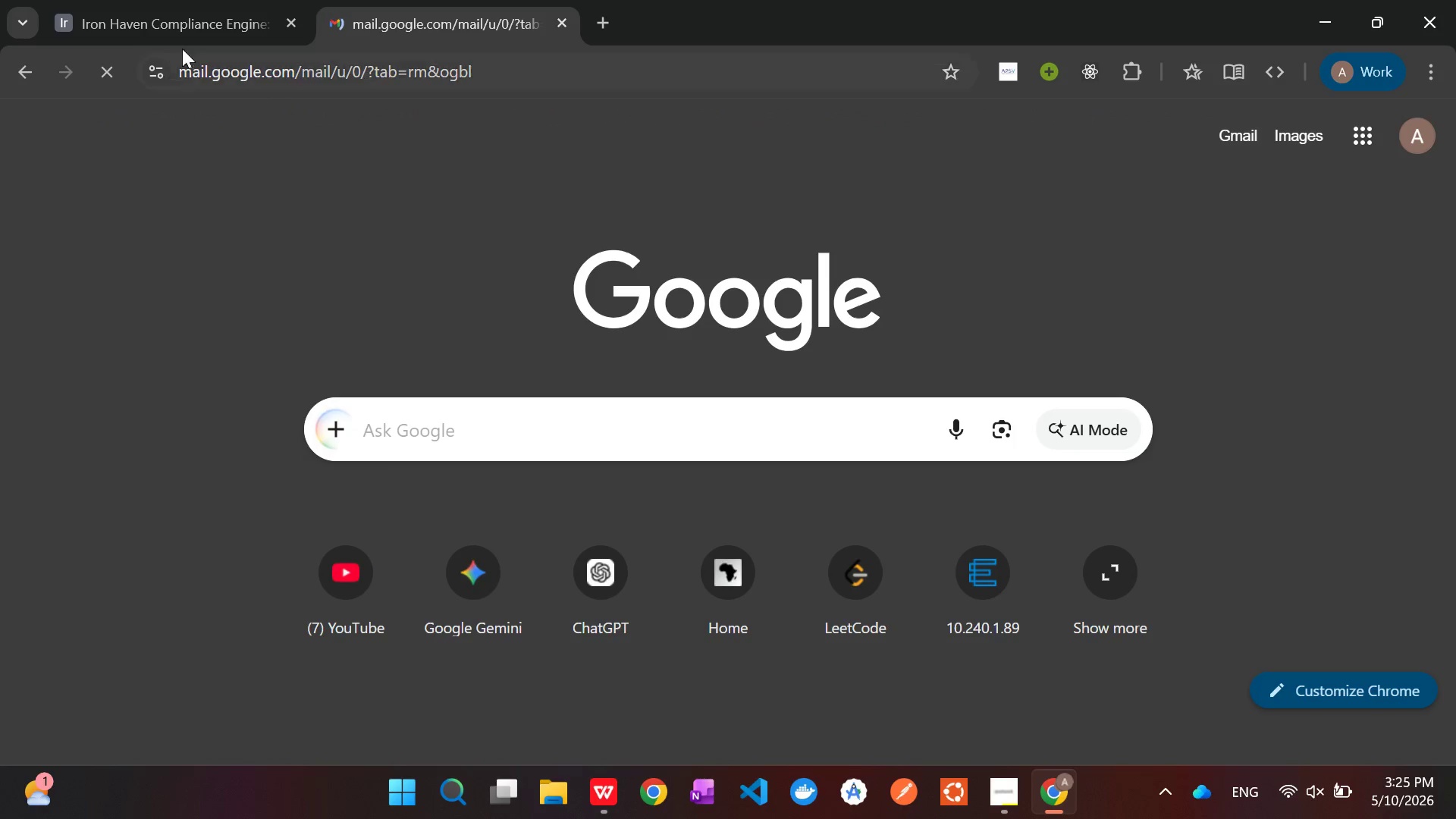 
left_click([174, 0])
 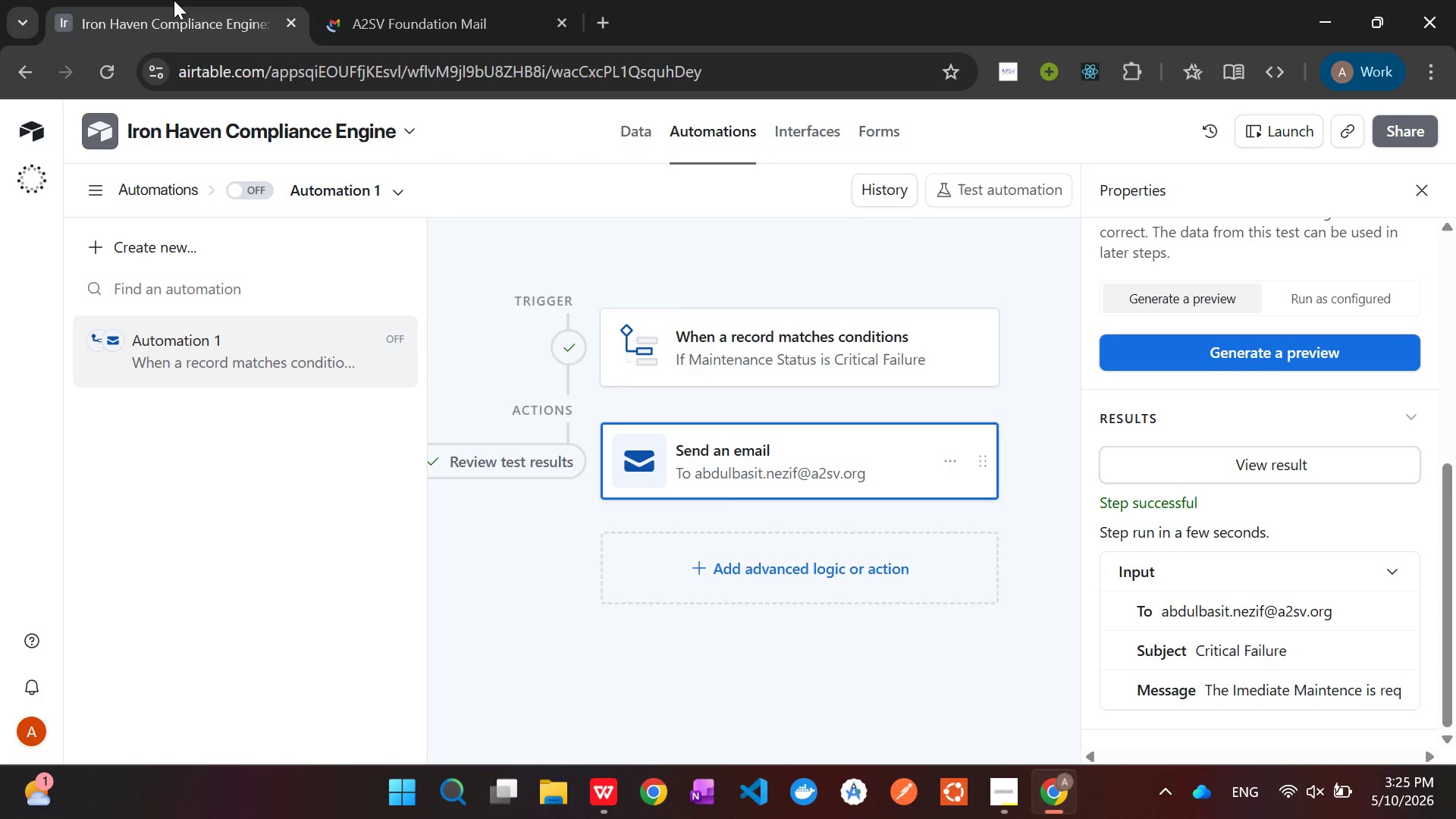 
wait(5.42)
 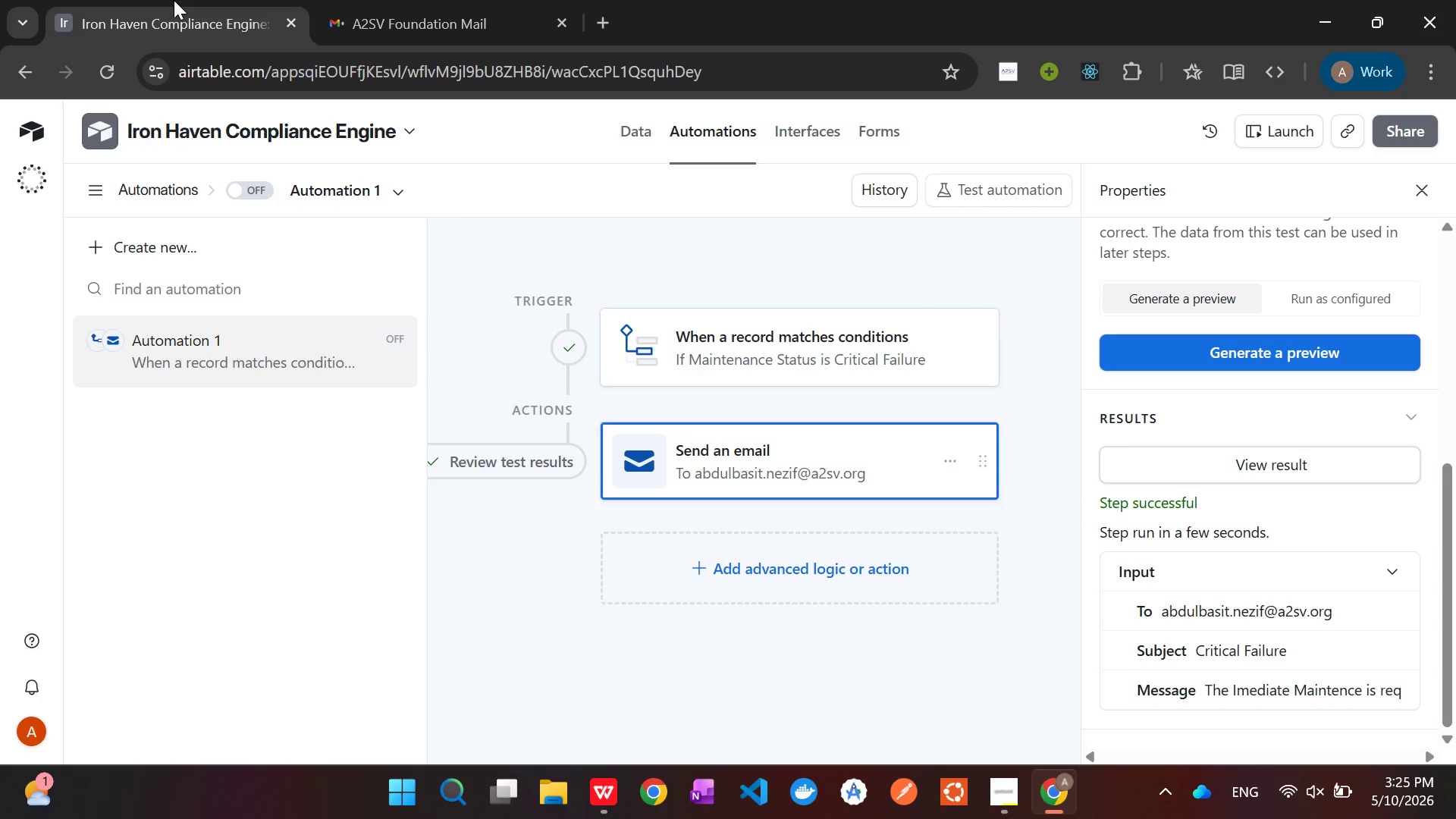 
left_click([393, 3])
 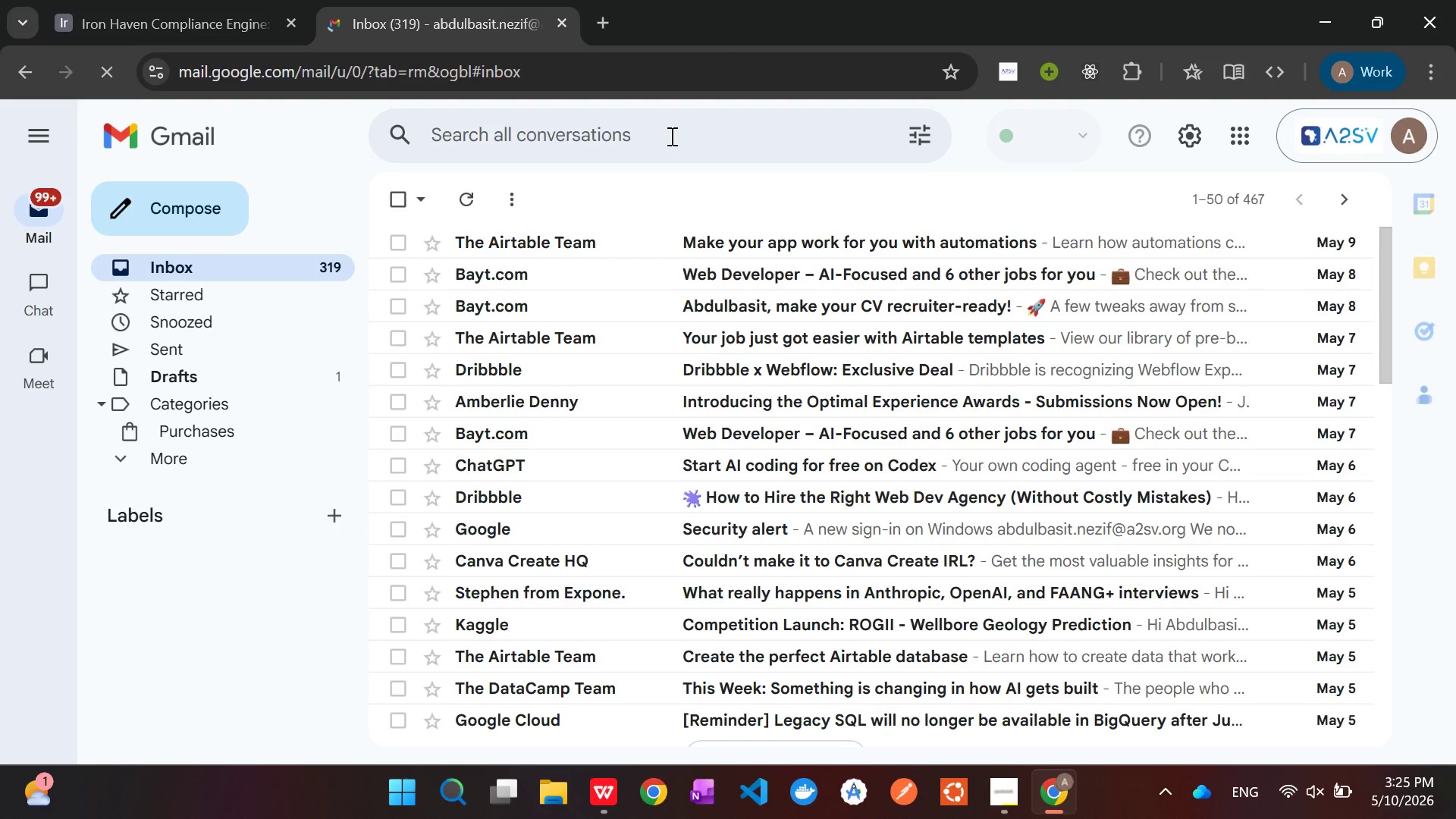 
wait(8.59)
 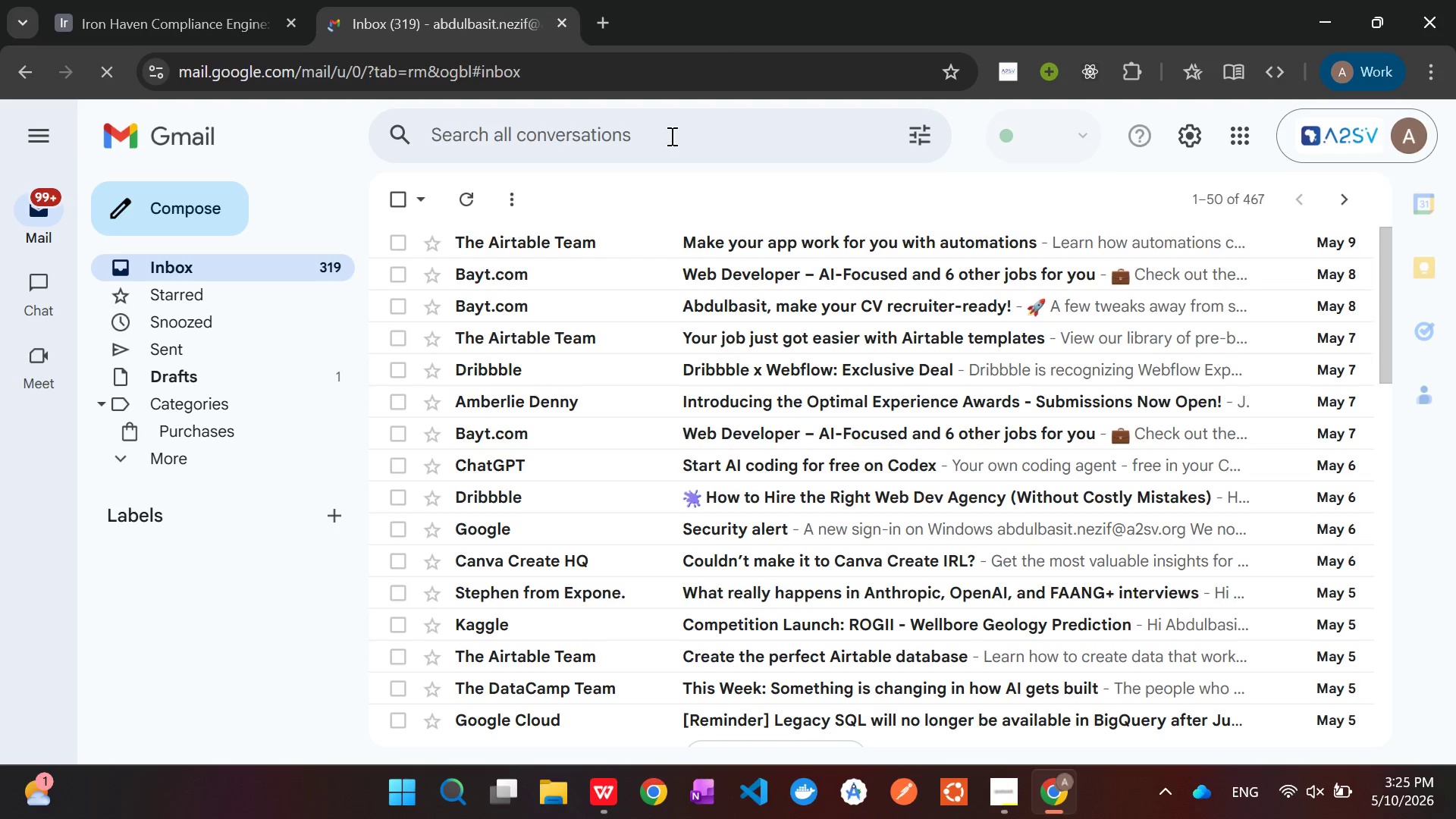 
left_click([115, 467])
 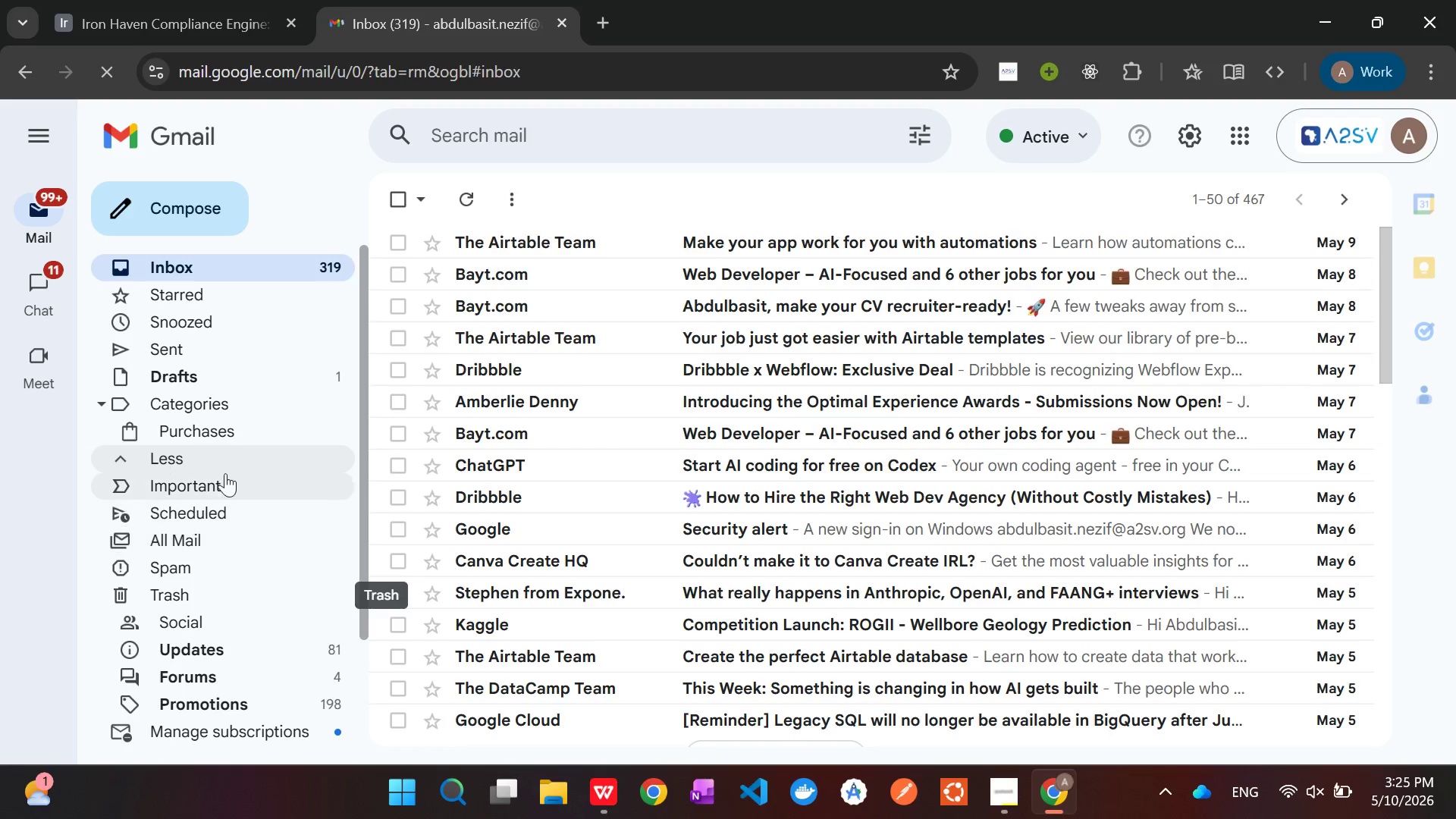 
left_click([208, 570])
 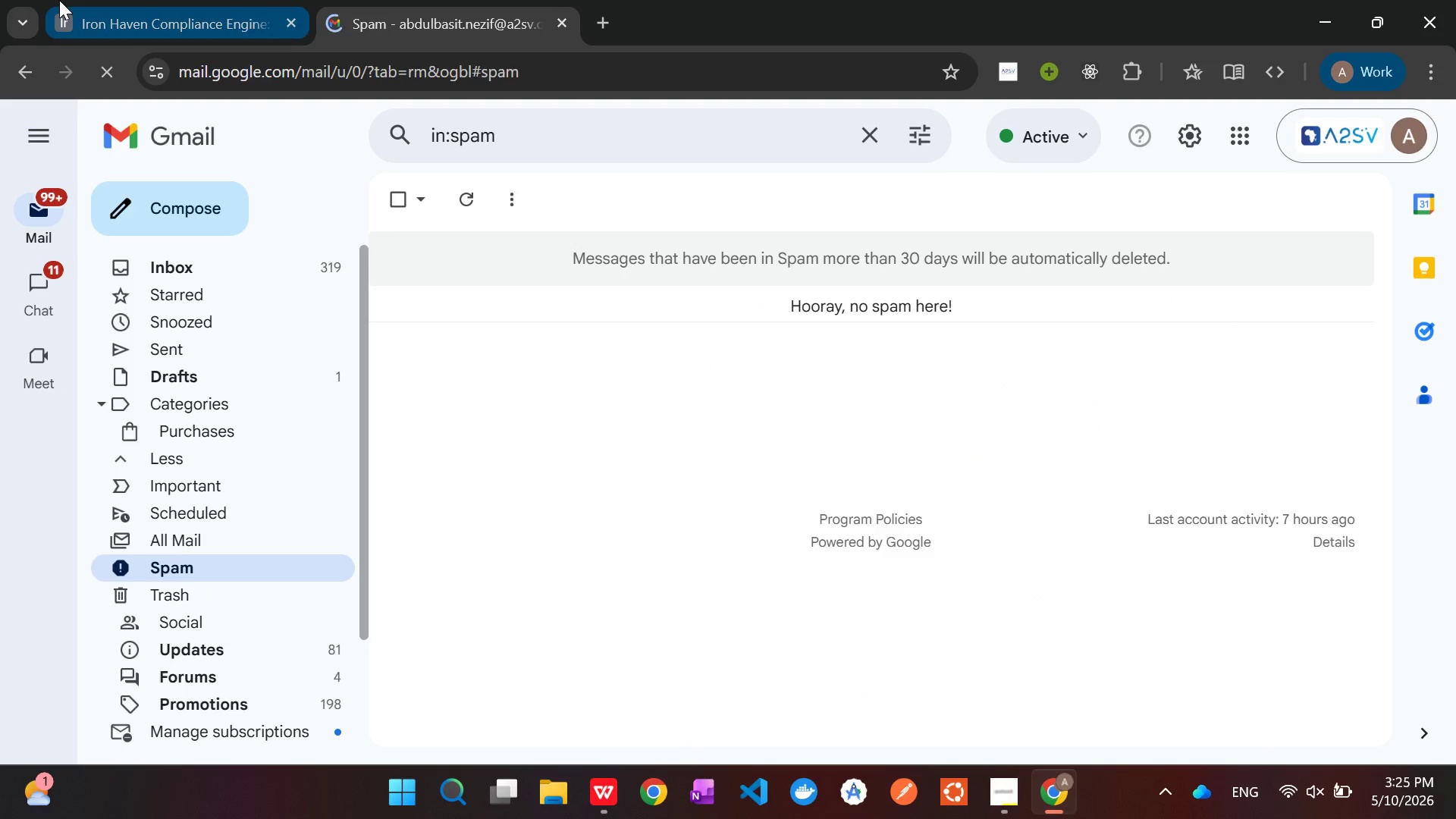 
wait(7.22)
 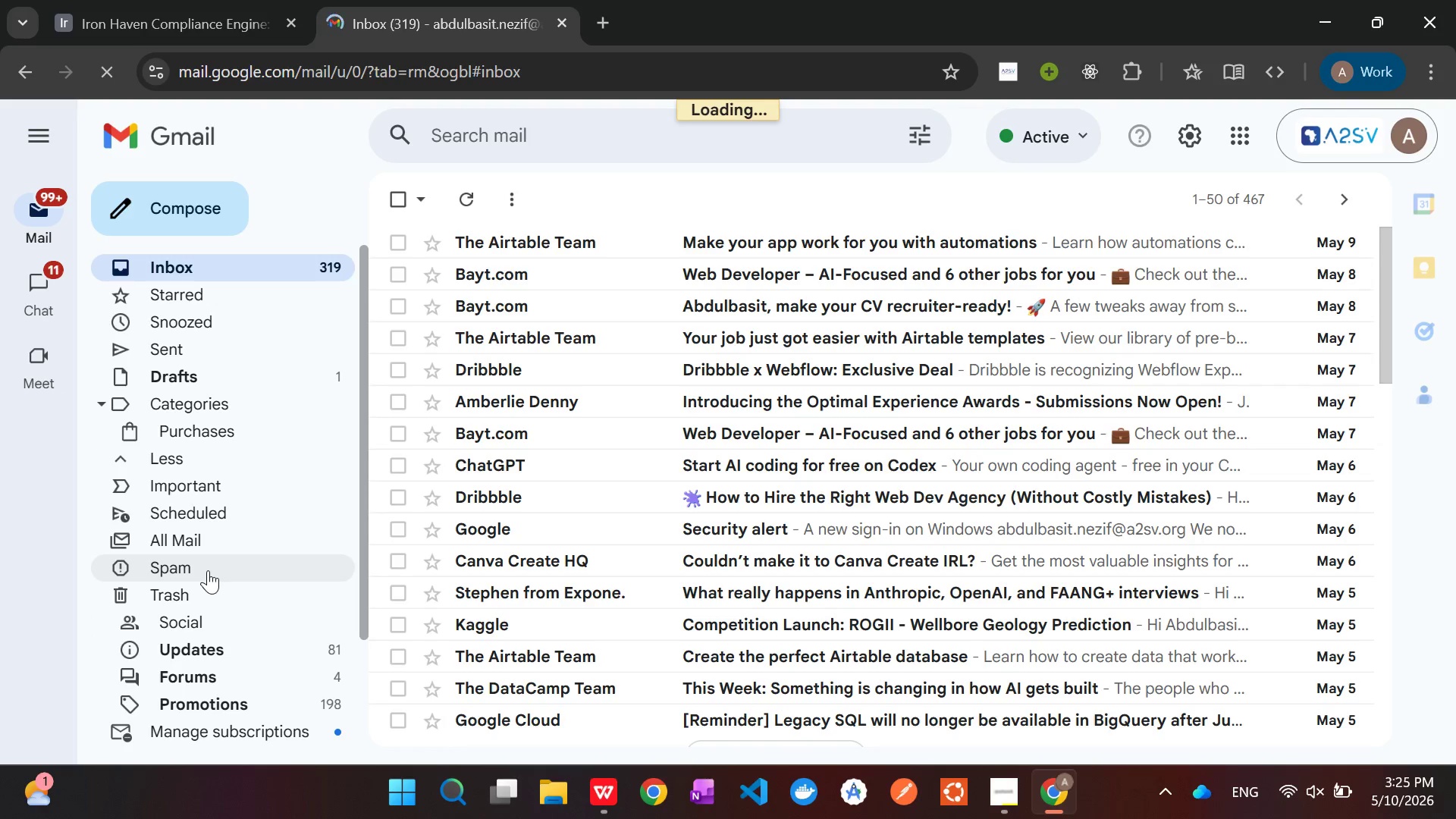 
left_click([199, 686])
 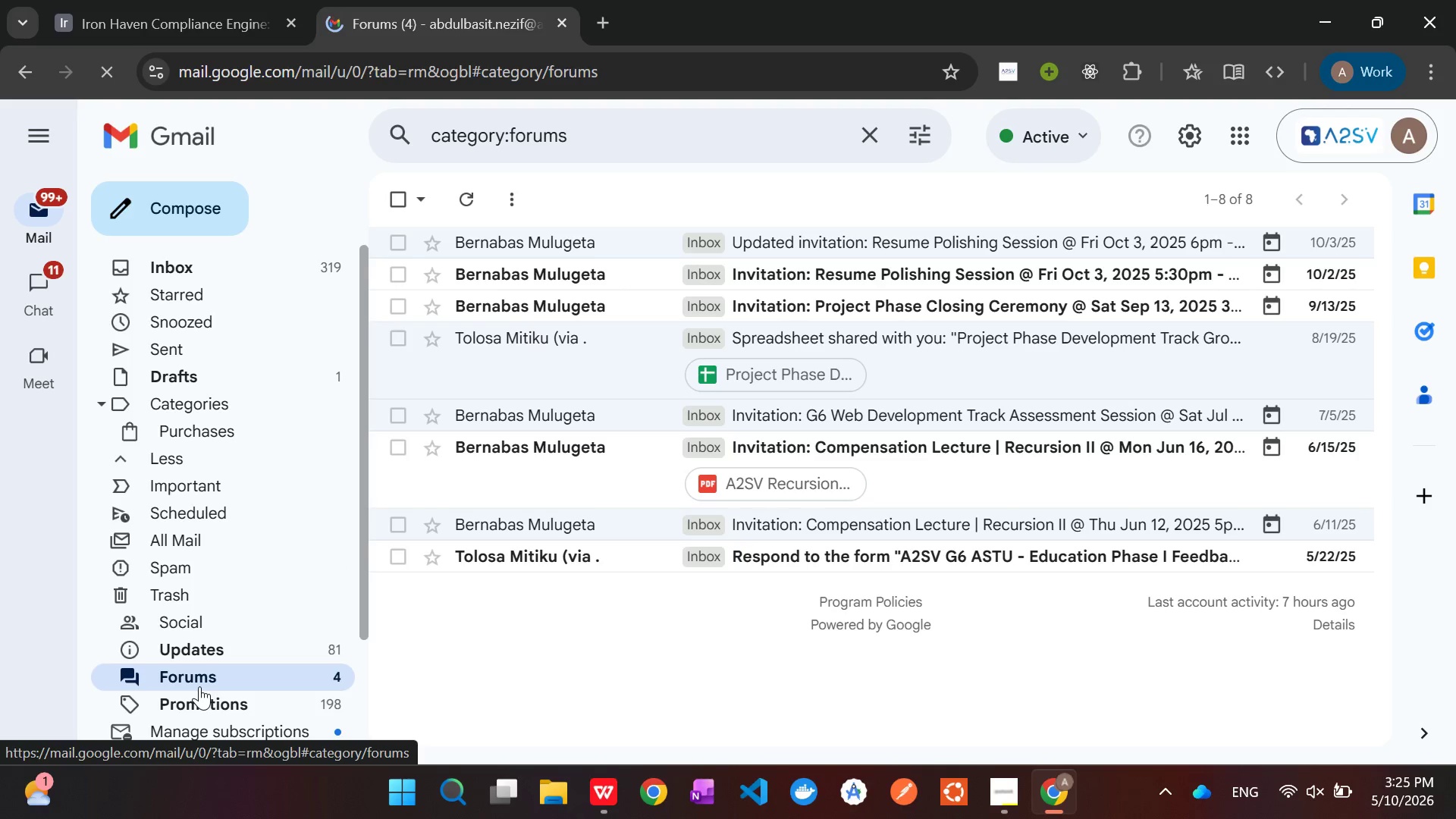 
left_click([207, 645])
 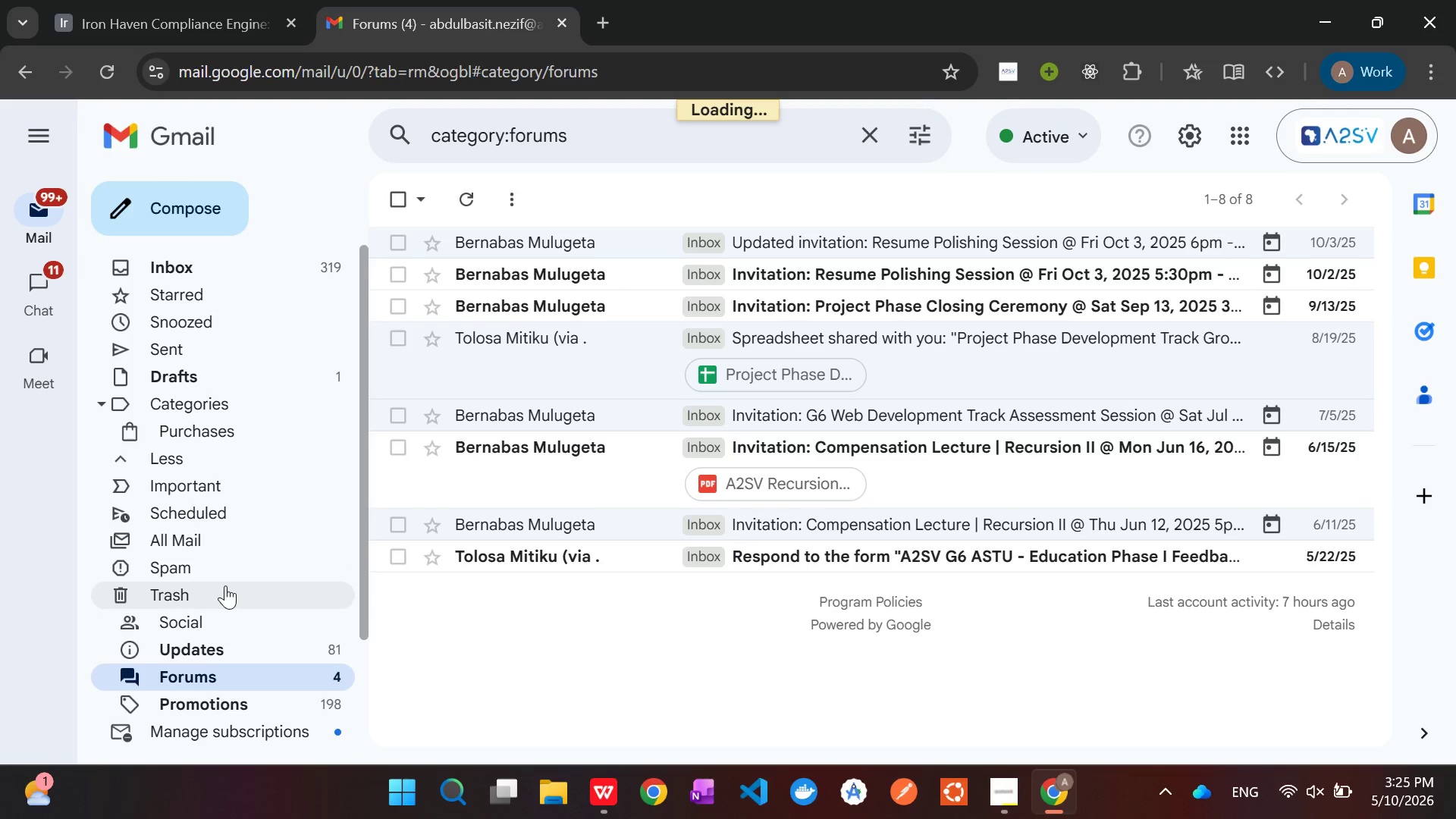 
wait(9.11)
 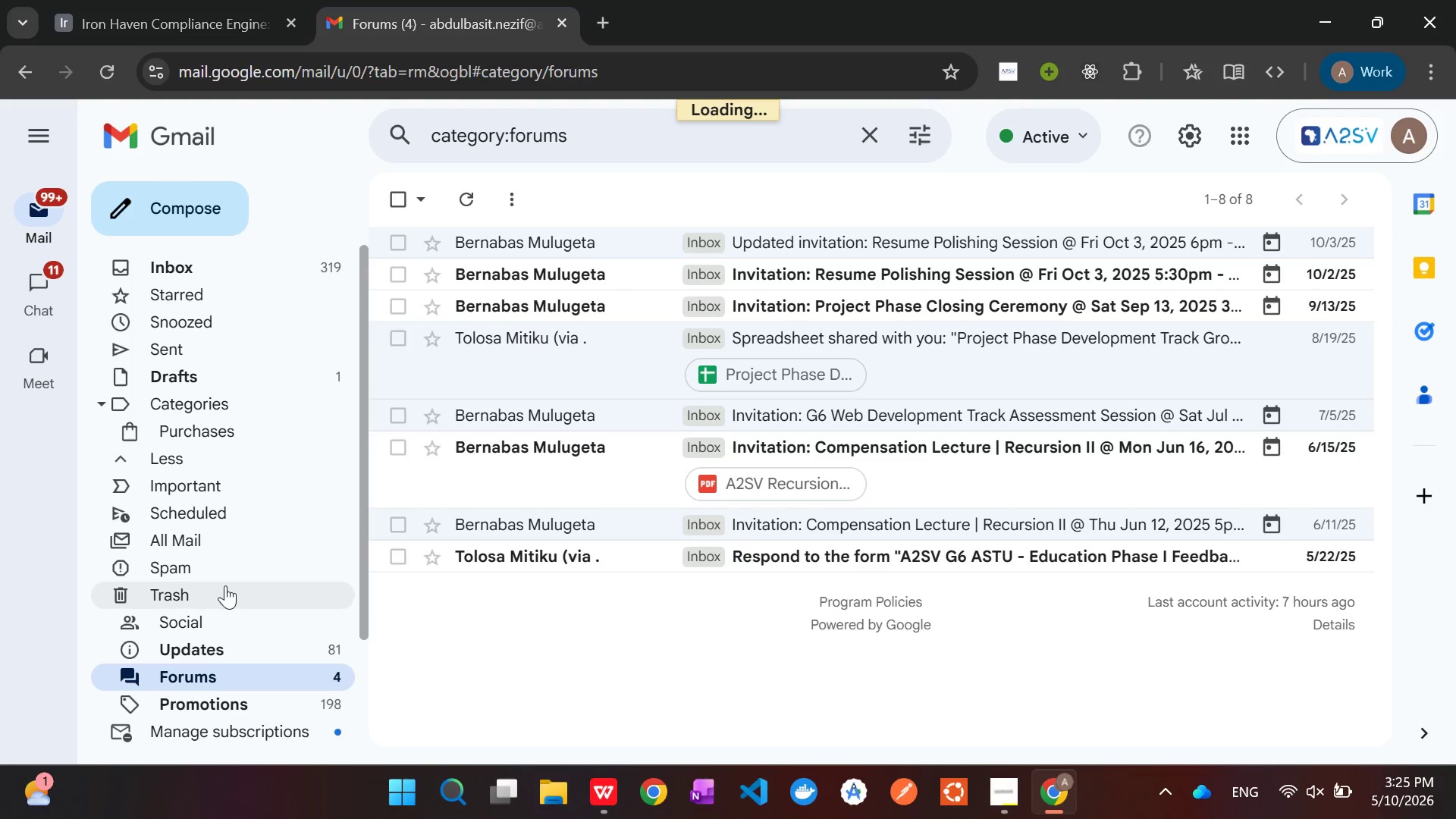 
scroll: coordinate [198, 375], scroll_direction: up, amount: 5.0
 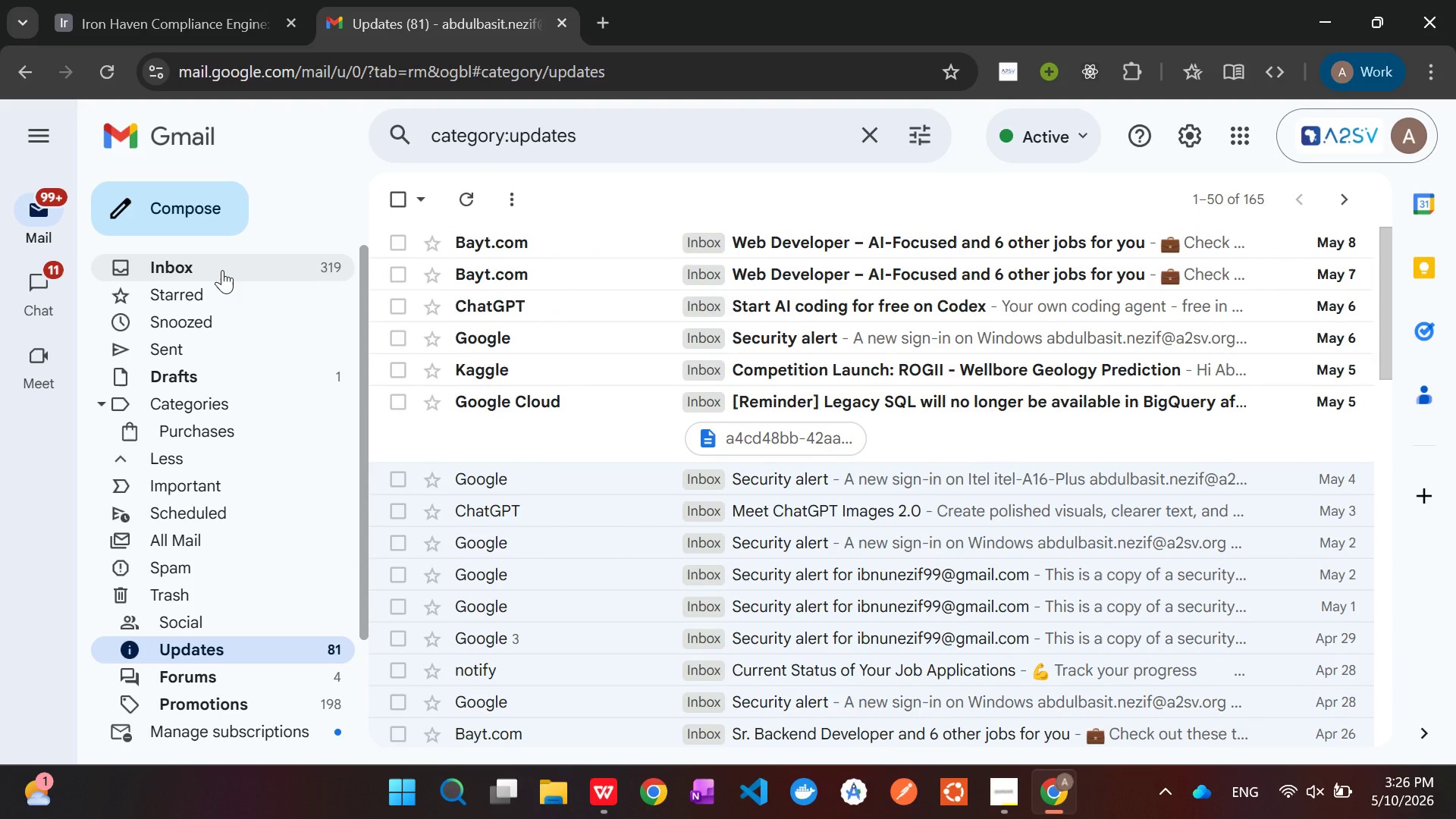 
left_click([222, 270])
 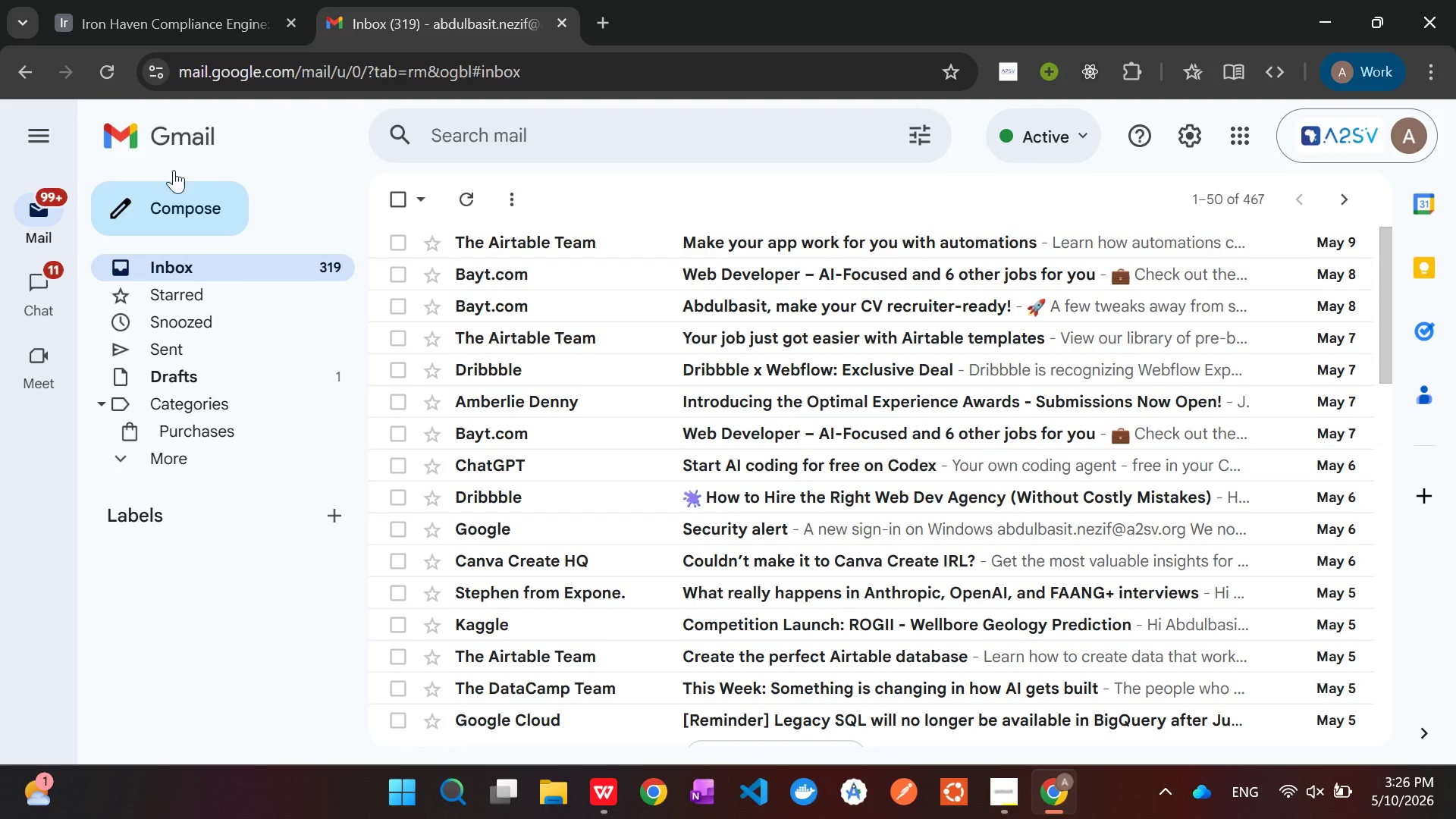 
left_click([100, 0])
 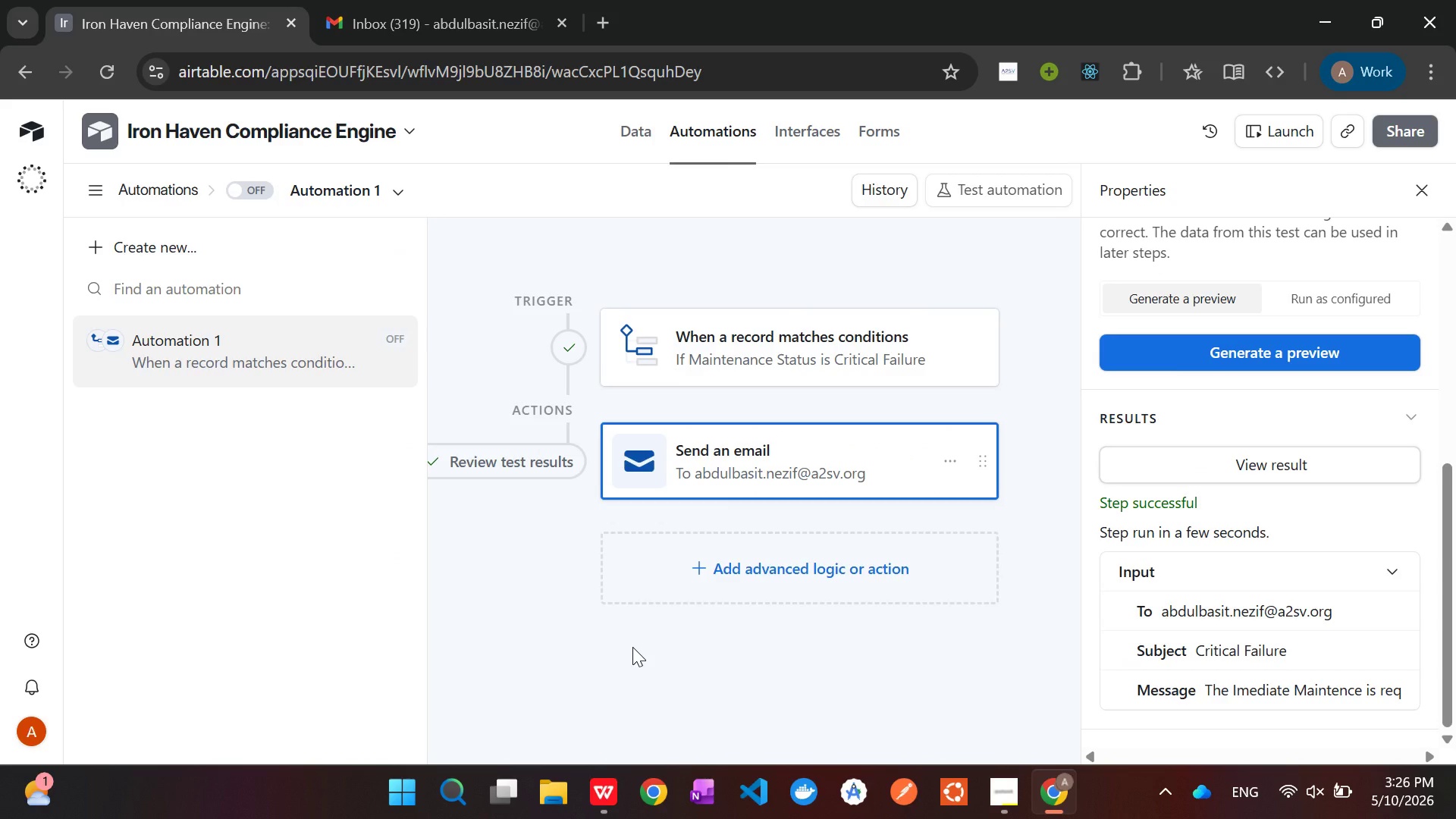 
wait(22.28)
 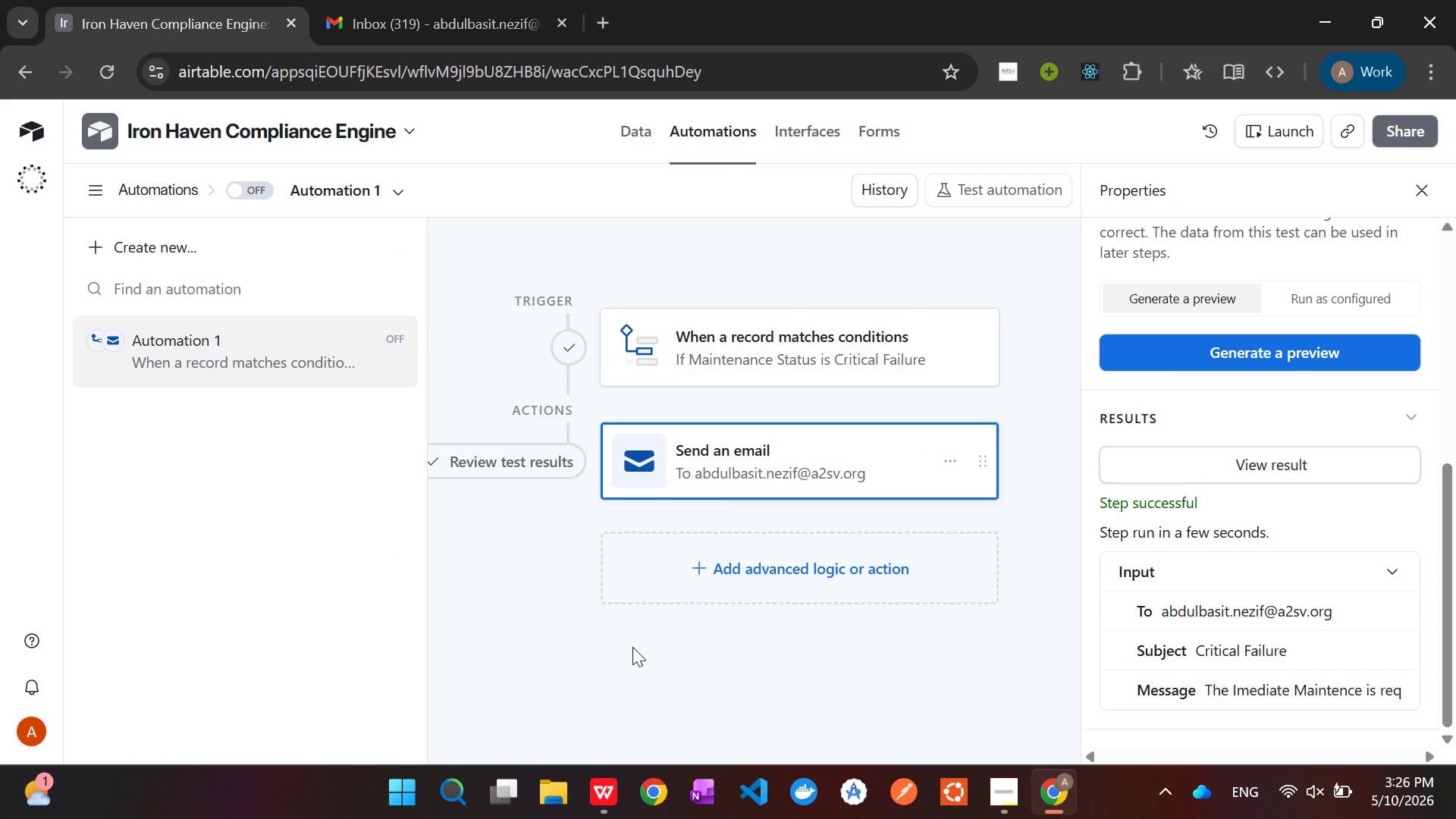 
left_click([432, 0])
 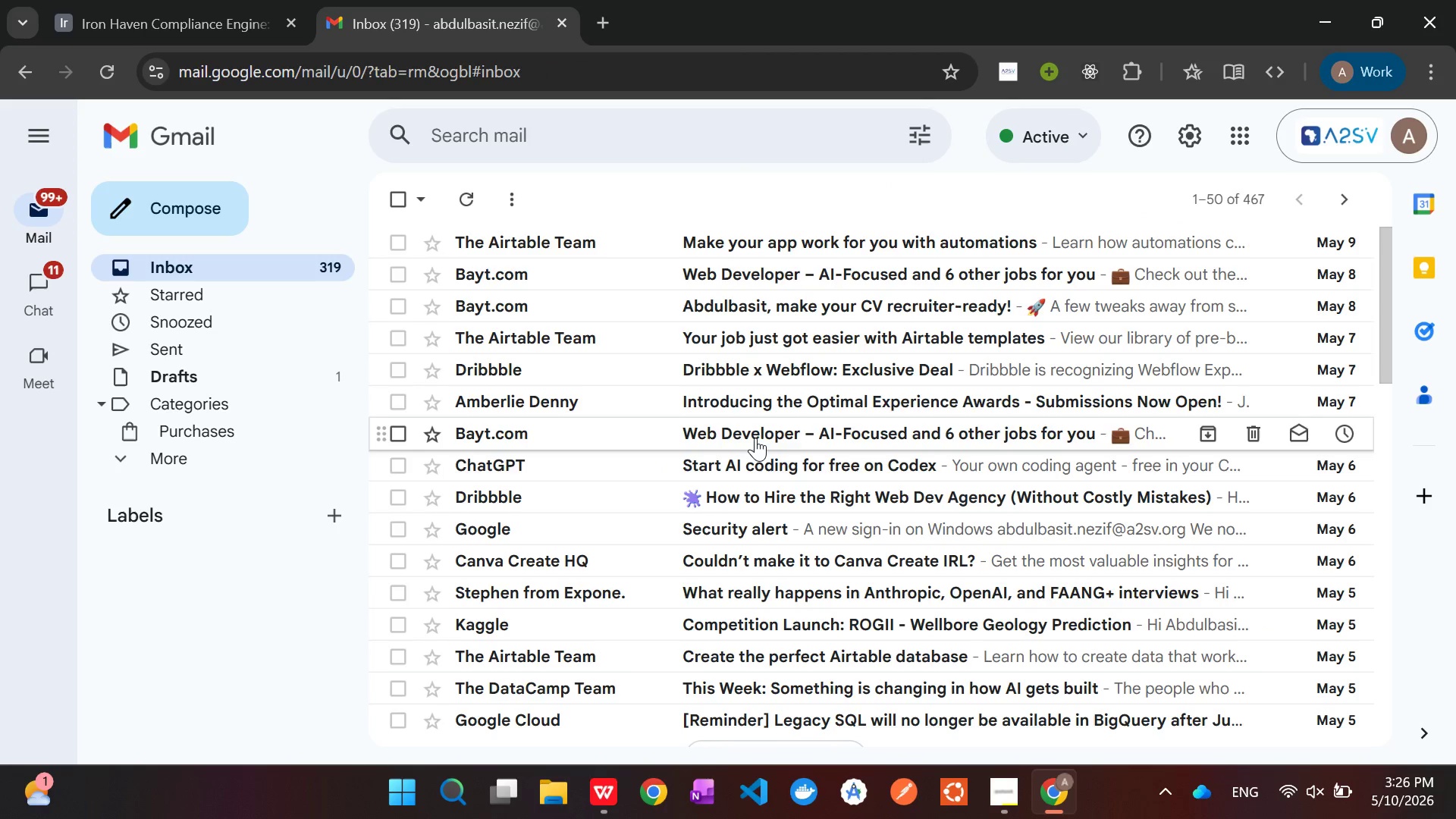 
scroll: coordinate [748, 450], scroll_direction: up, amount: 6.0
 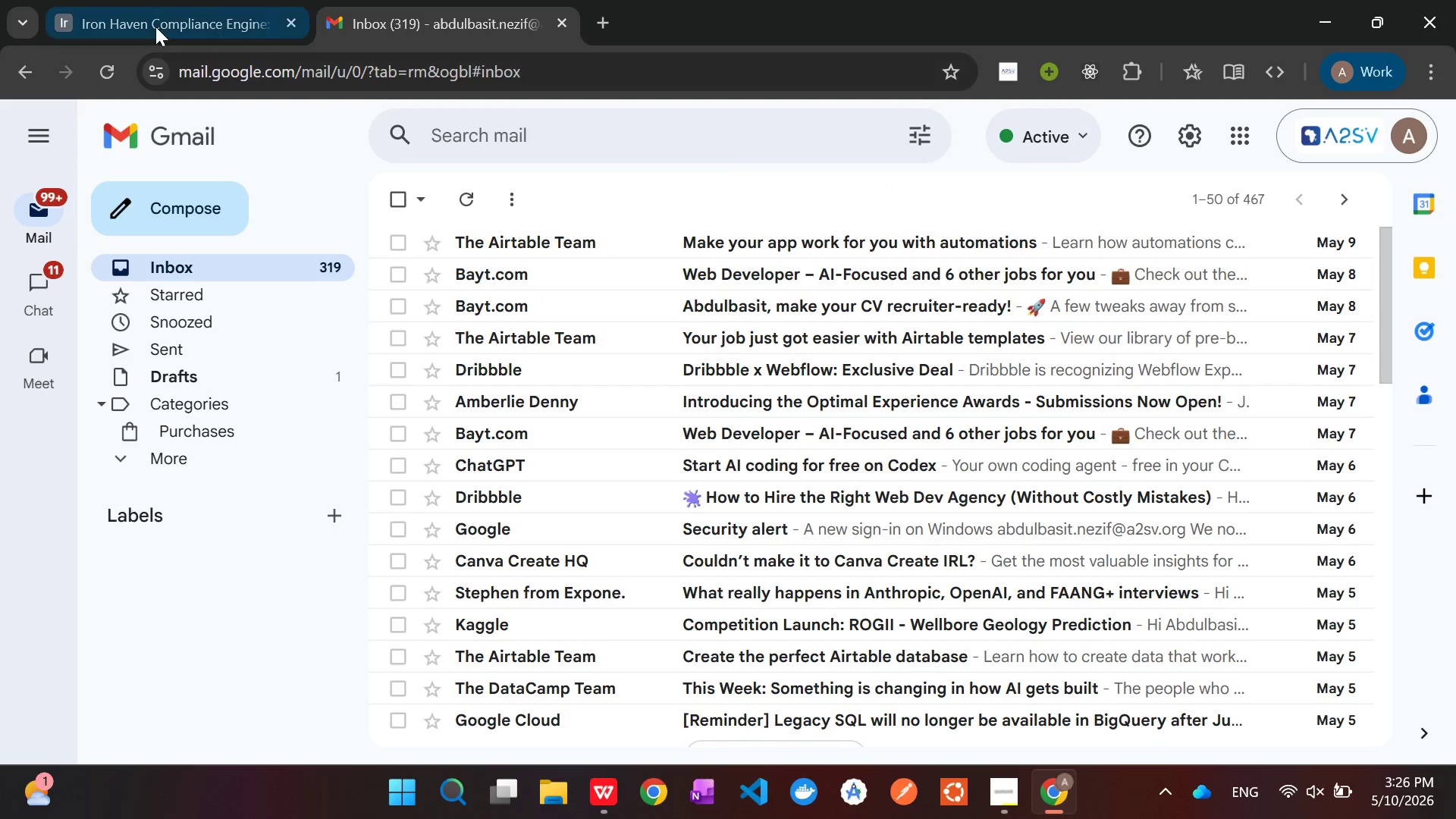 
left_click([147, 24])
 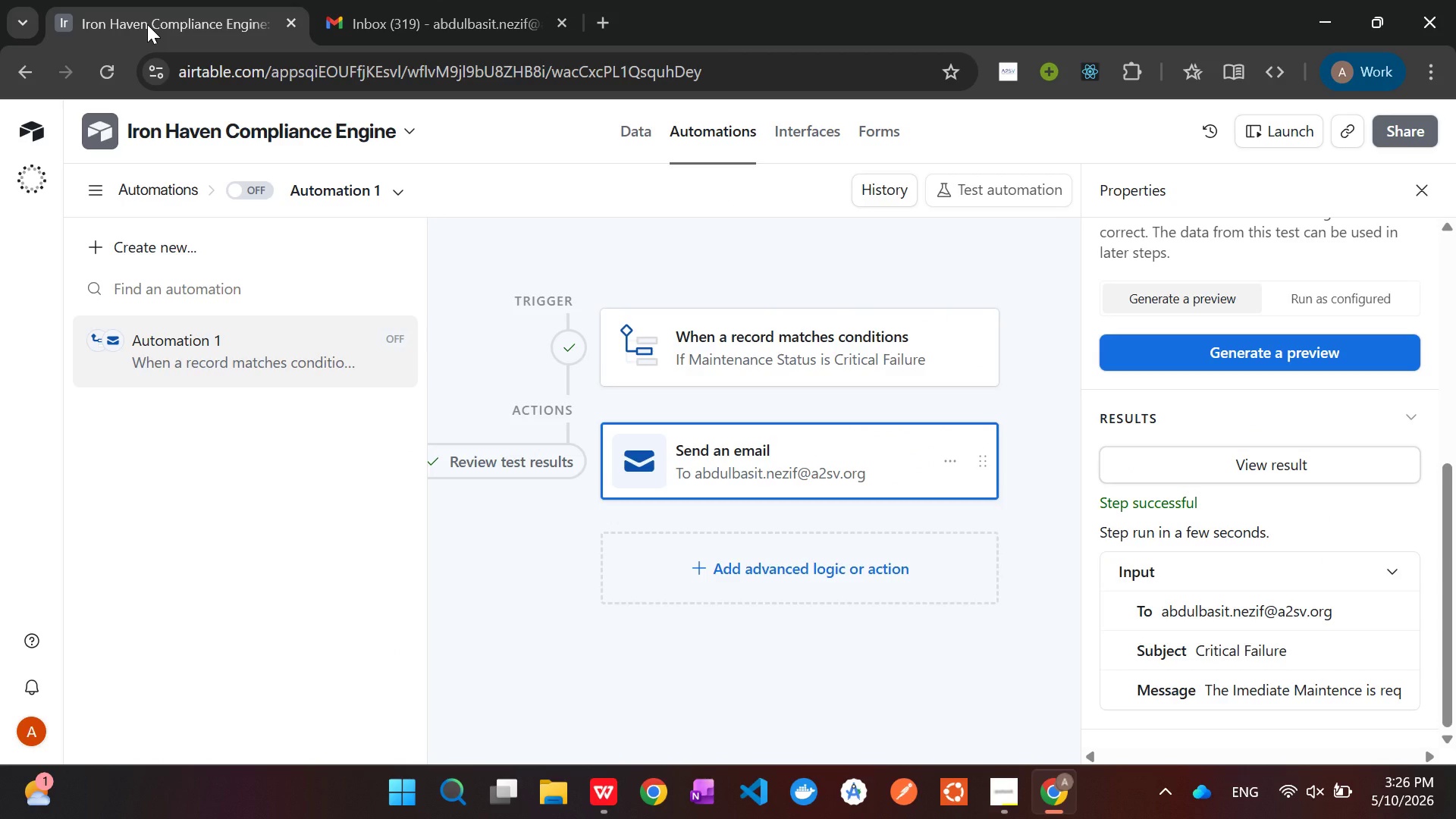 
wait(10.94)
 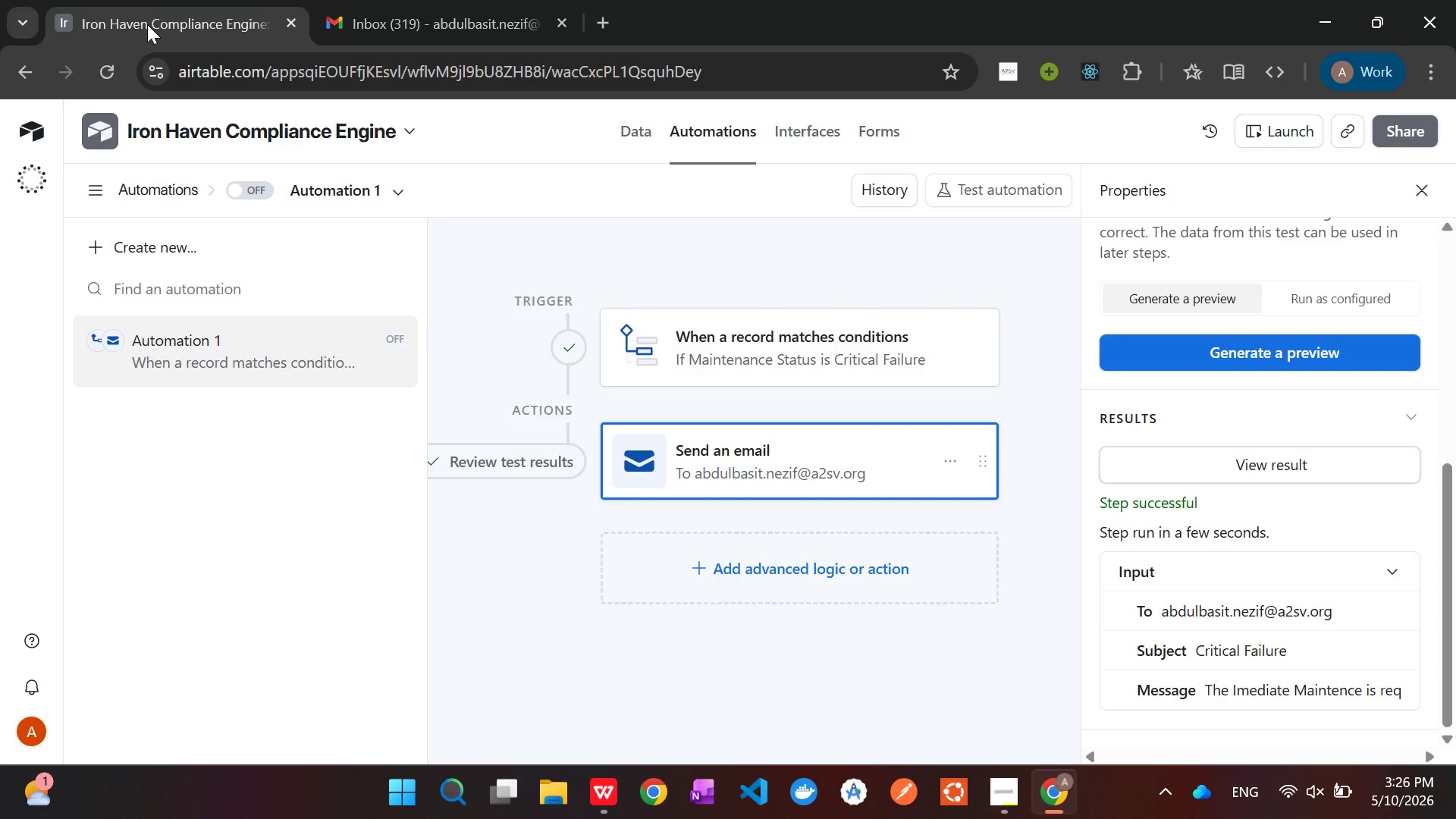 
left_click([232, 193])
 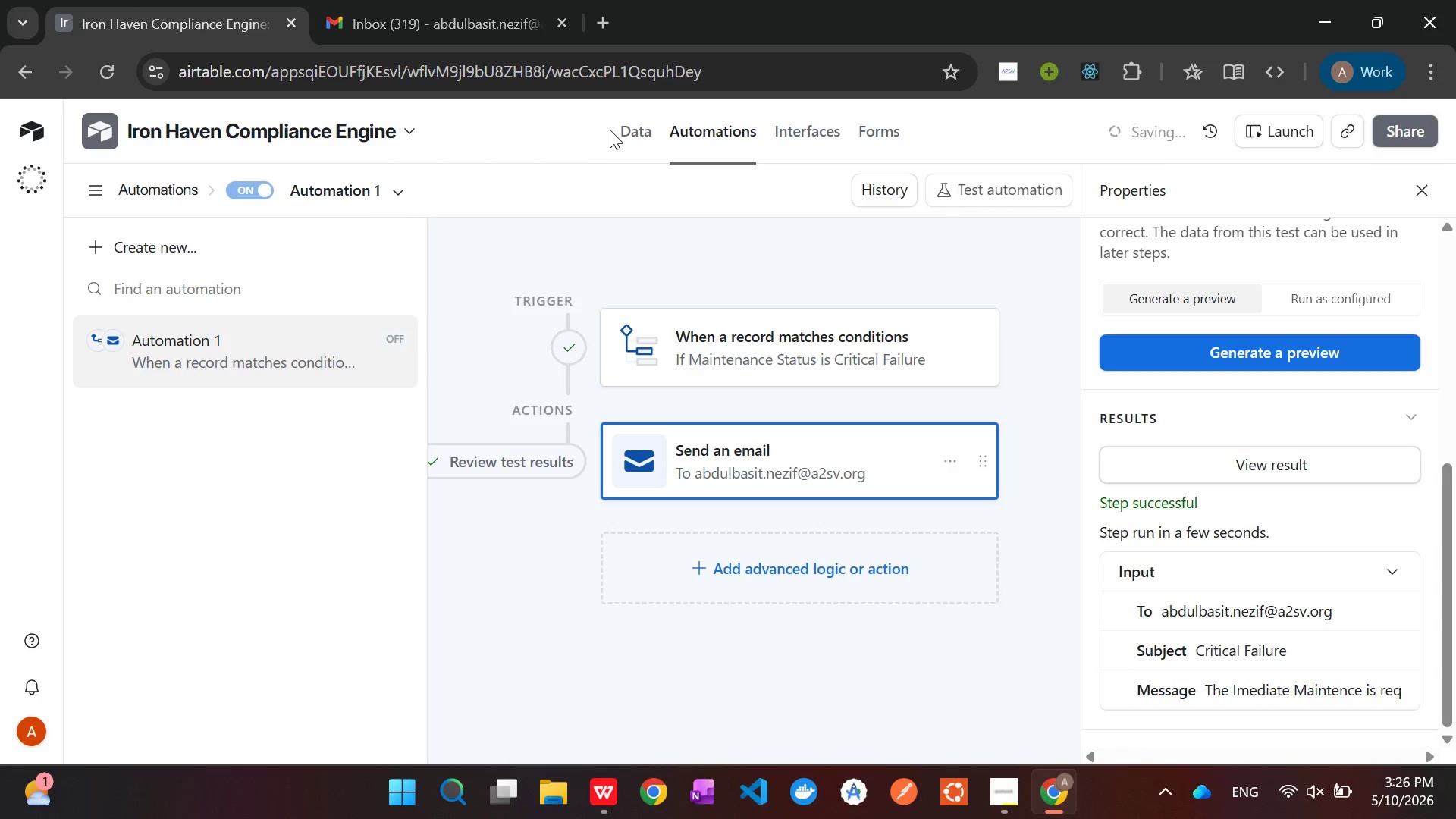 
left_click([626, 126])
 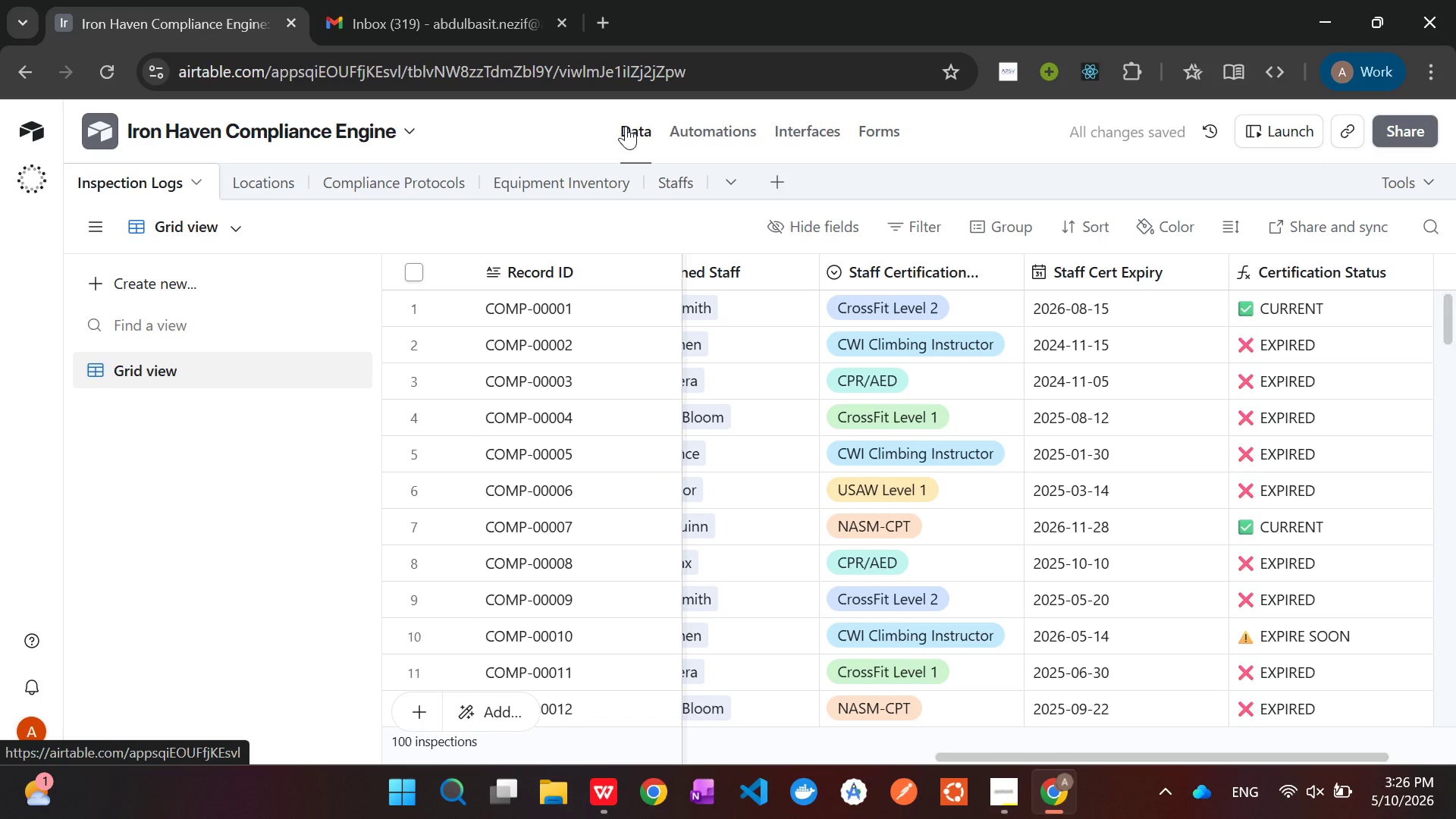 
wait(9.67)
 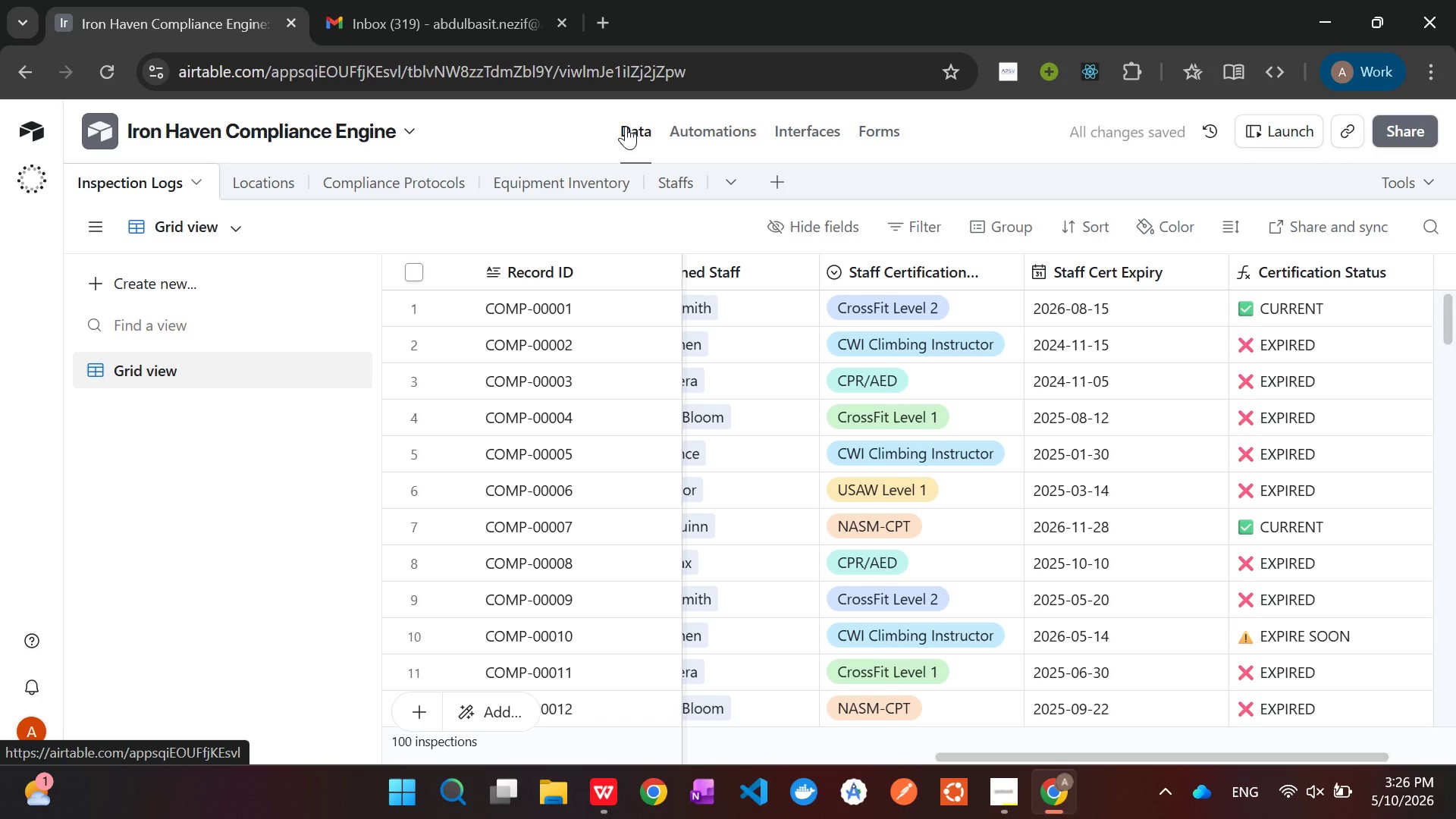 
left_click([999, 421])
 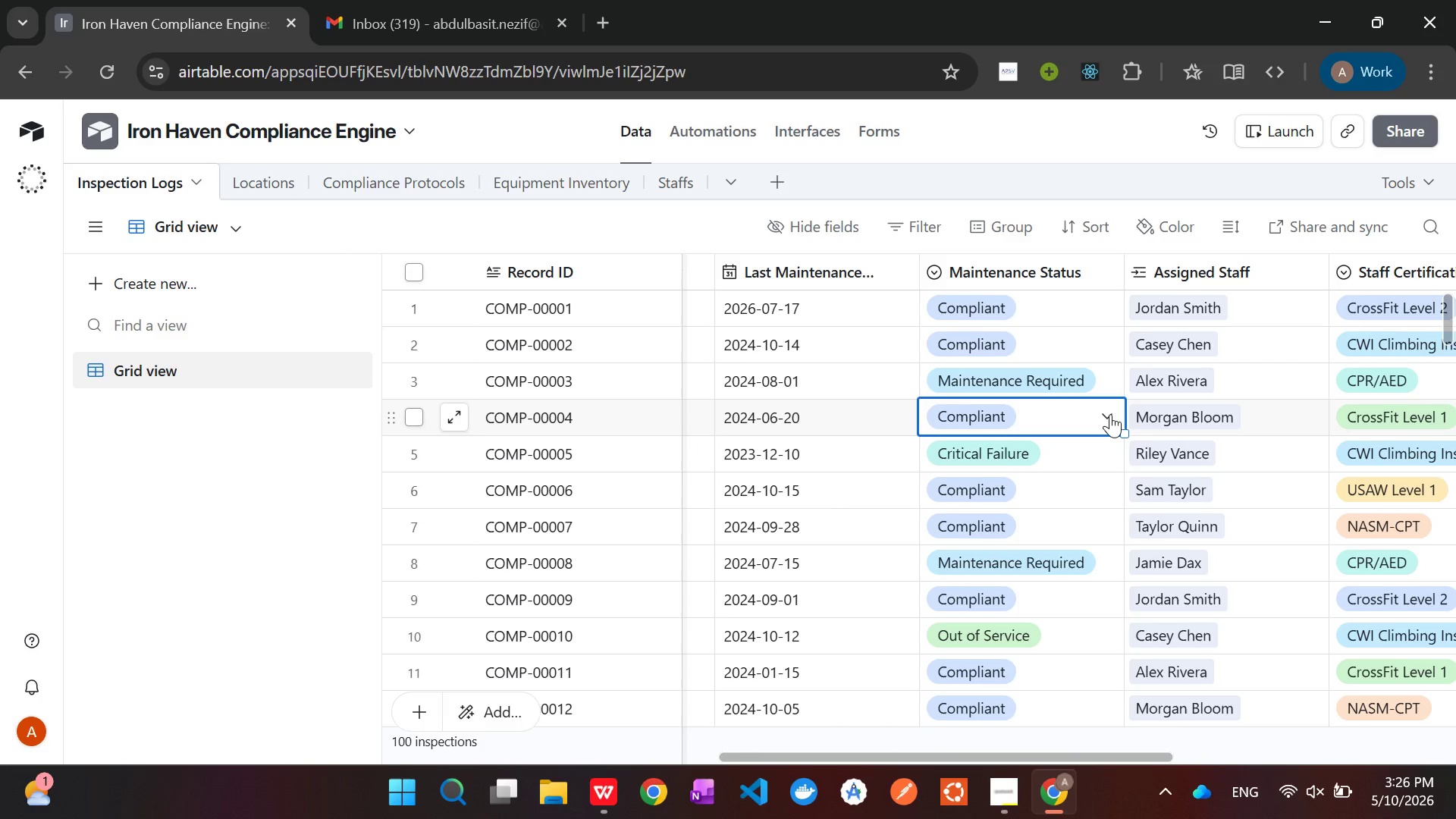 
left_click([1110, 414])
 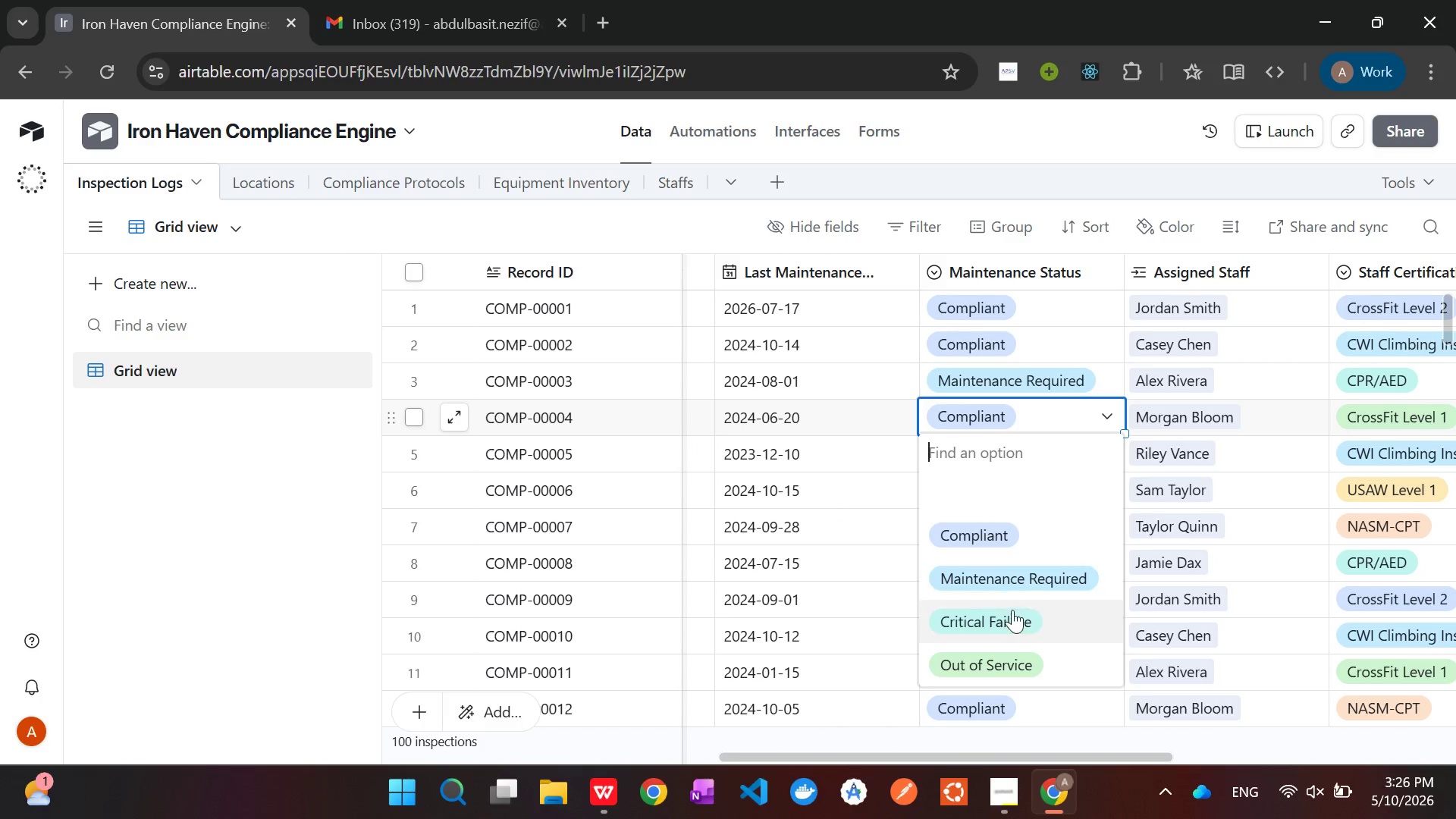 
left_click([1015, 626])
 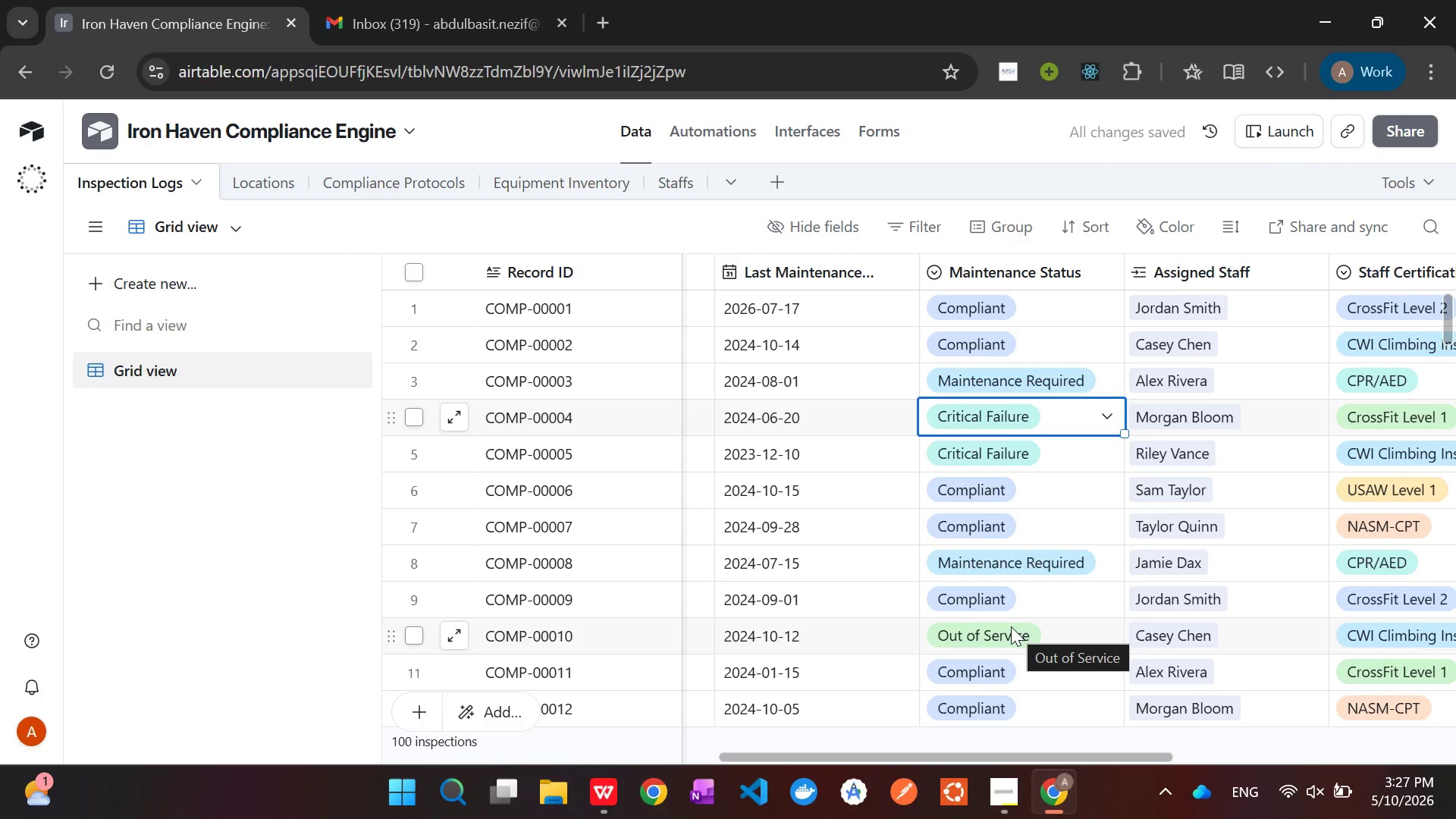 
wait(6.19)
 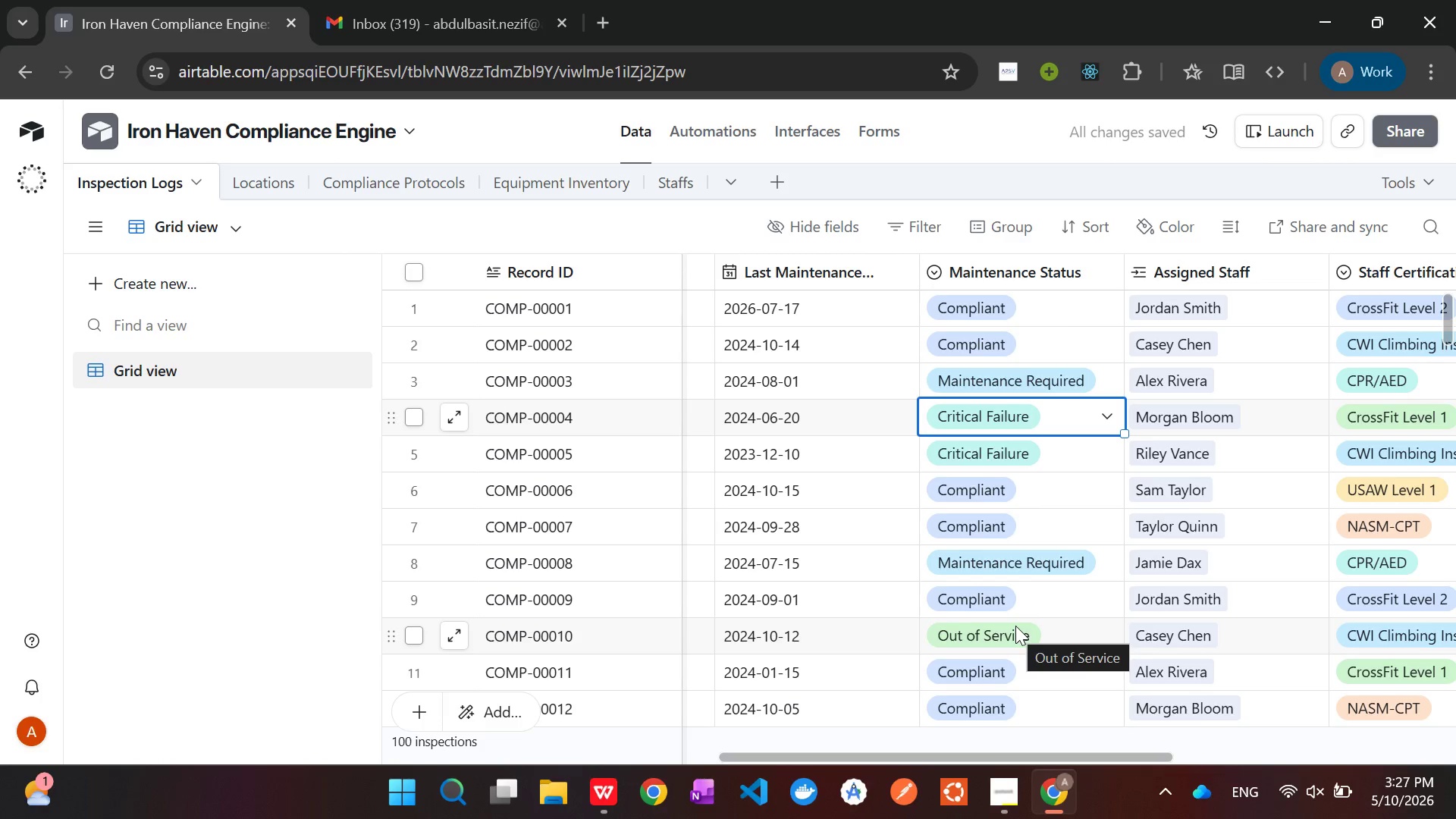 
left_click([366, 0])
 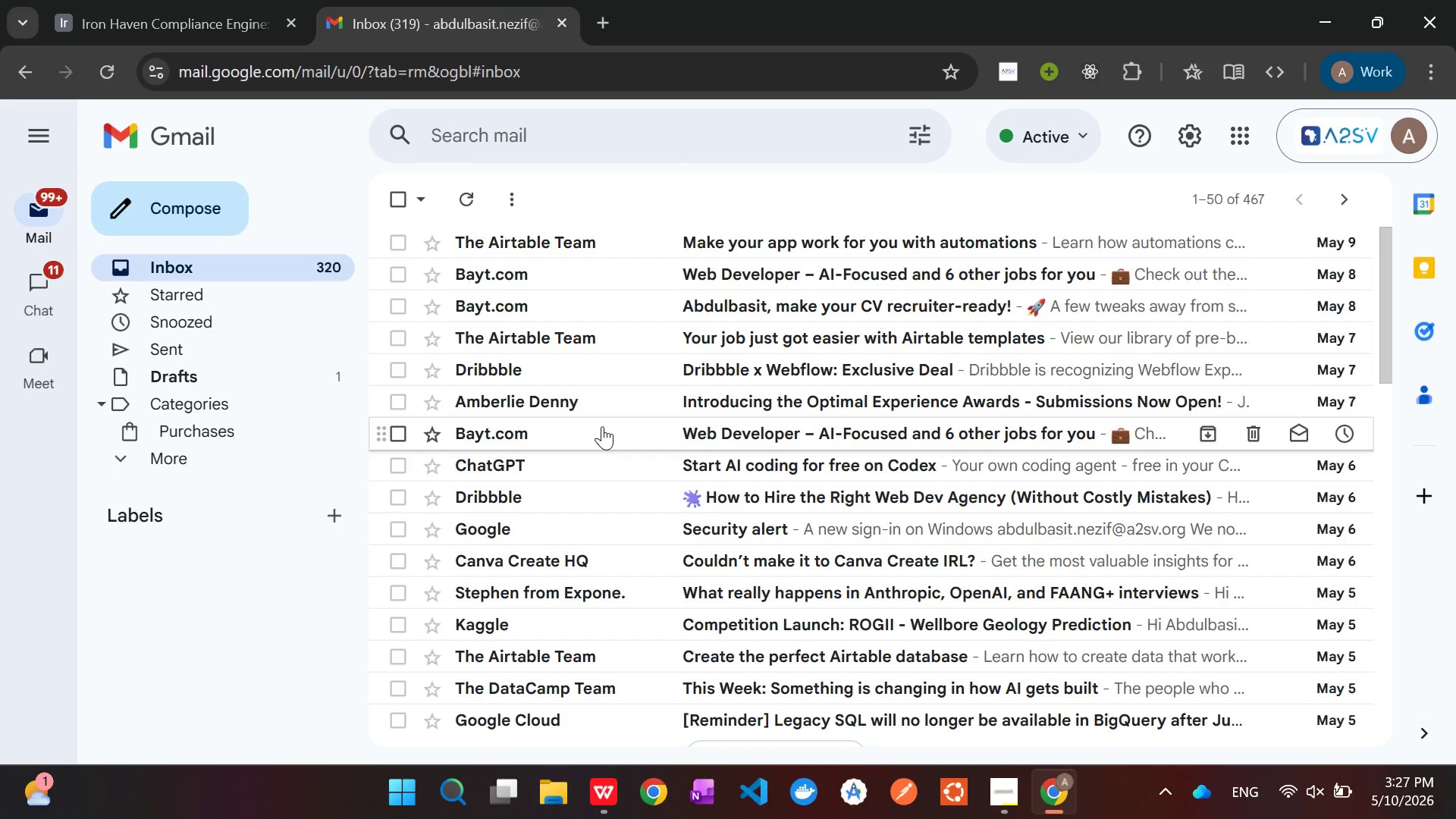 
scroll: coordinate [603, 427], scroll_direction: up, amount: 4.0
 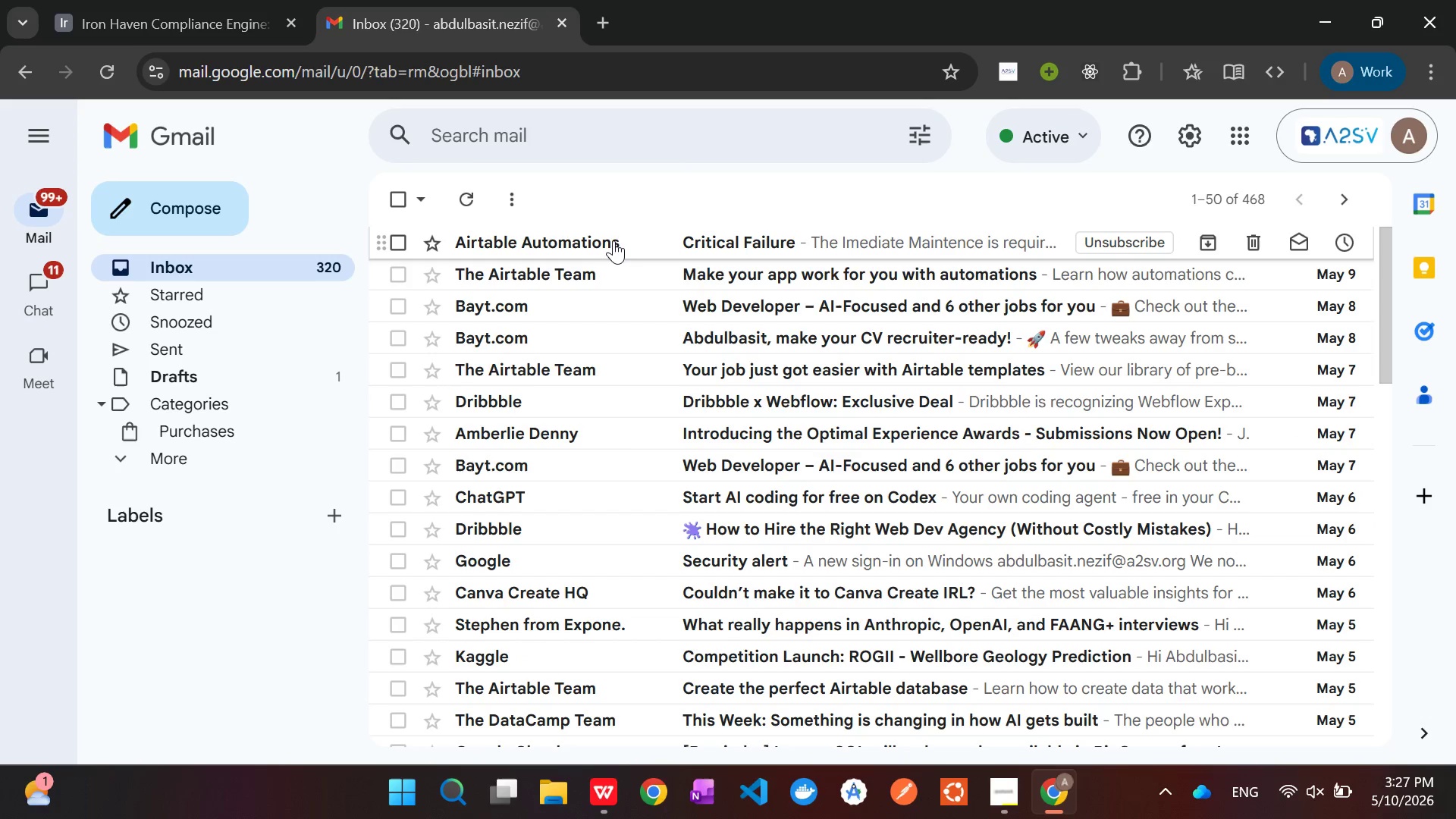 
left_click([613, 237])
 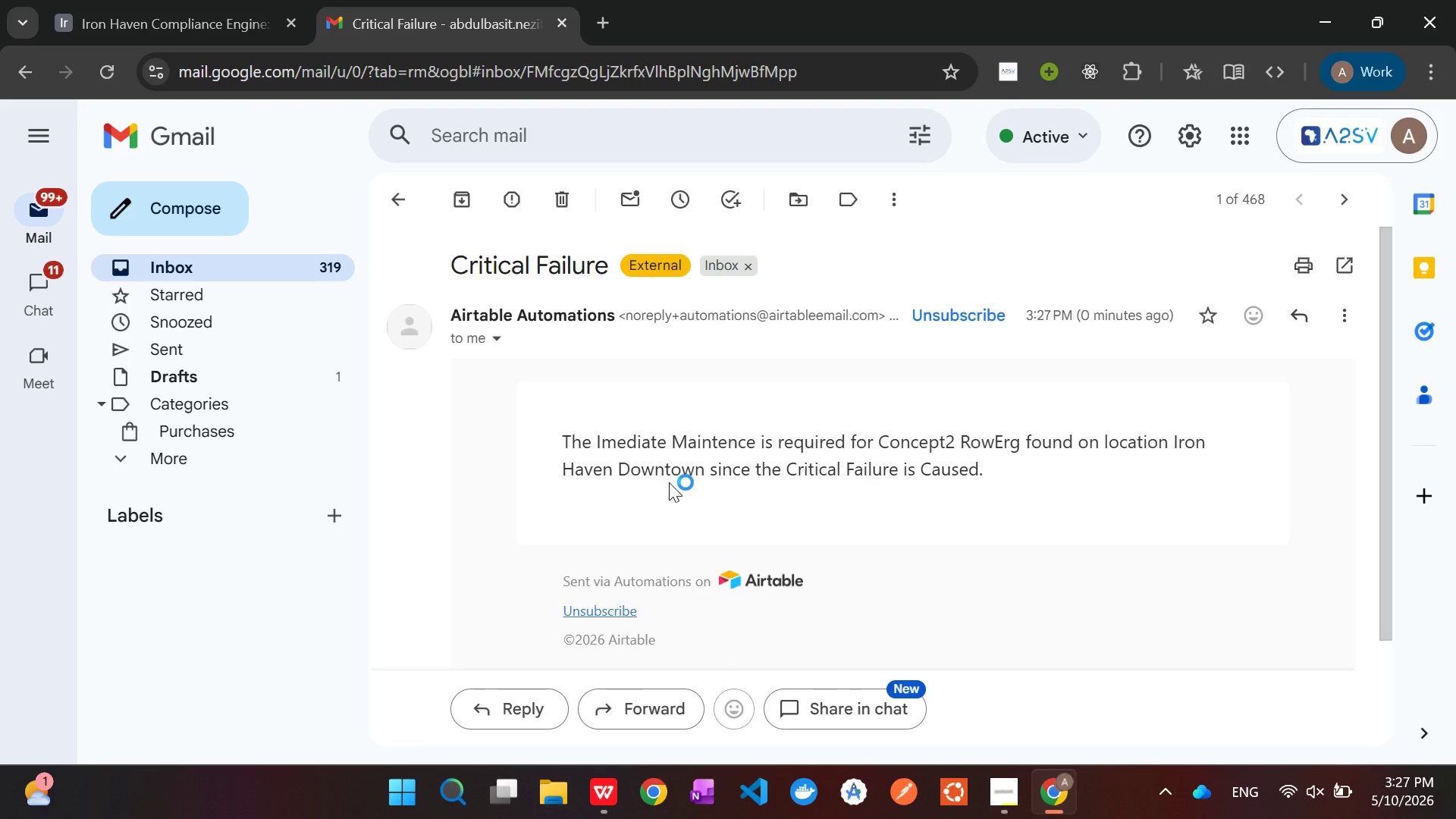 
wait(12.81)
 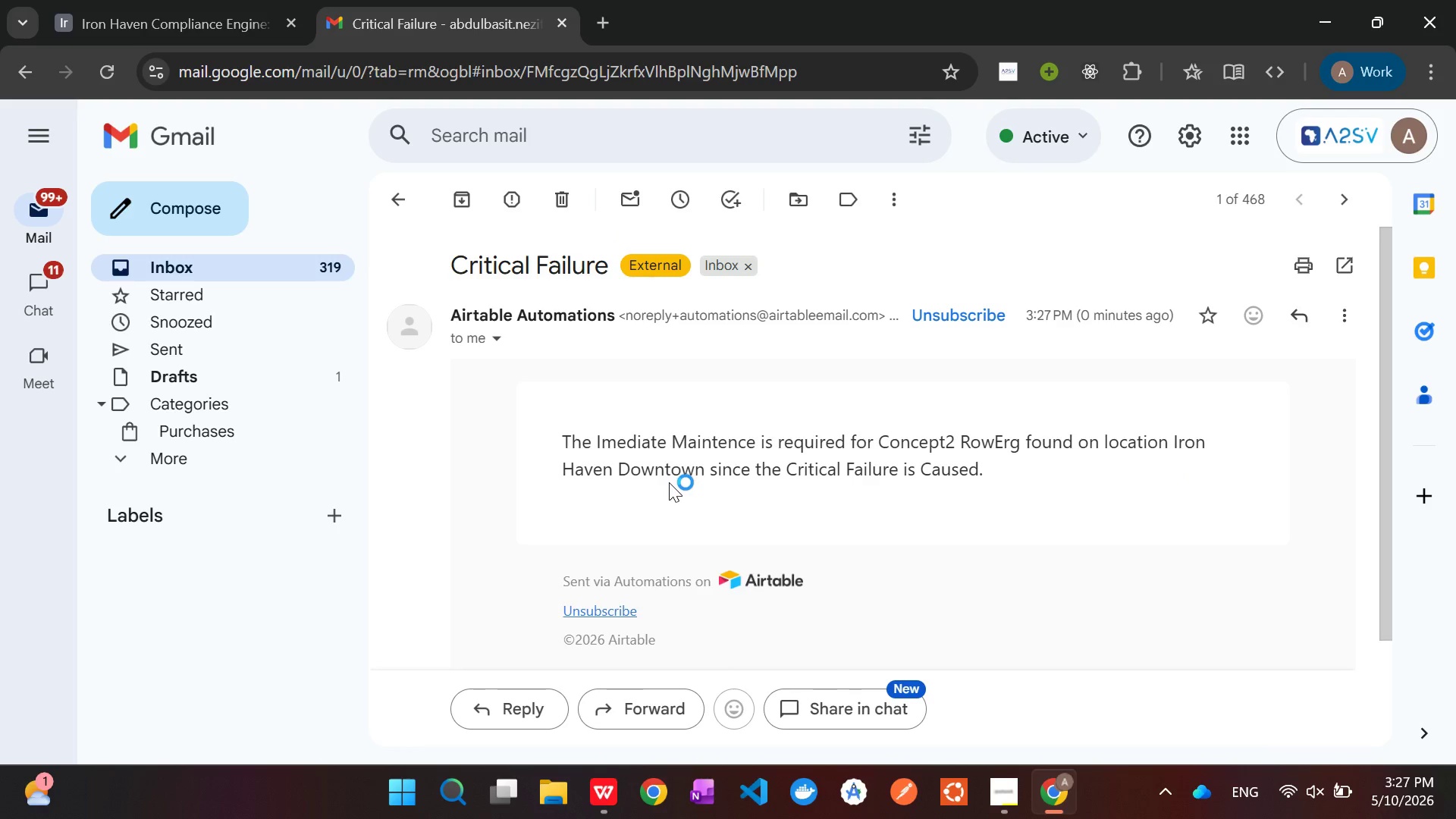 
left_click([389, 178])
 